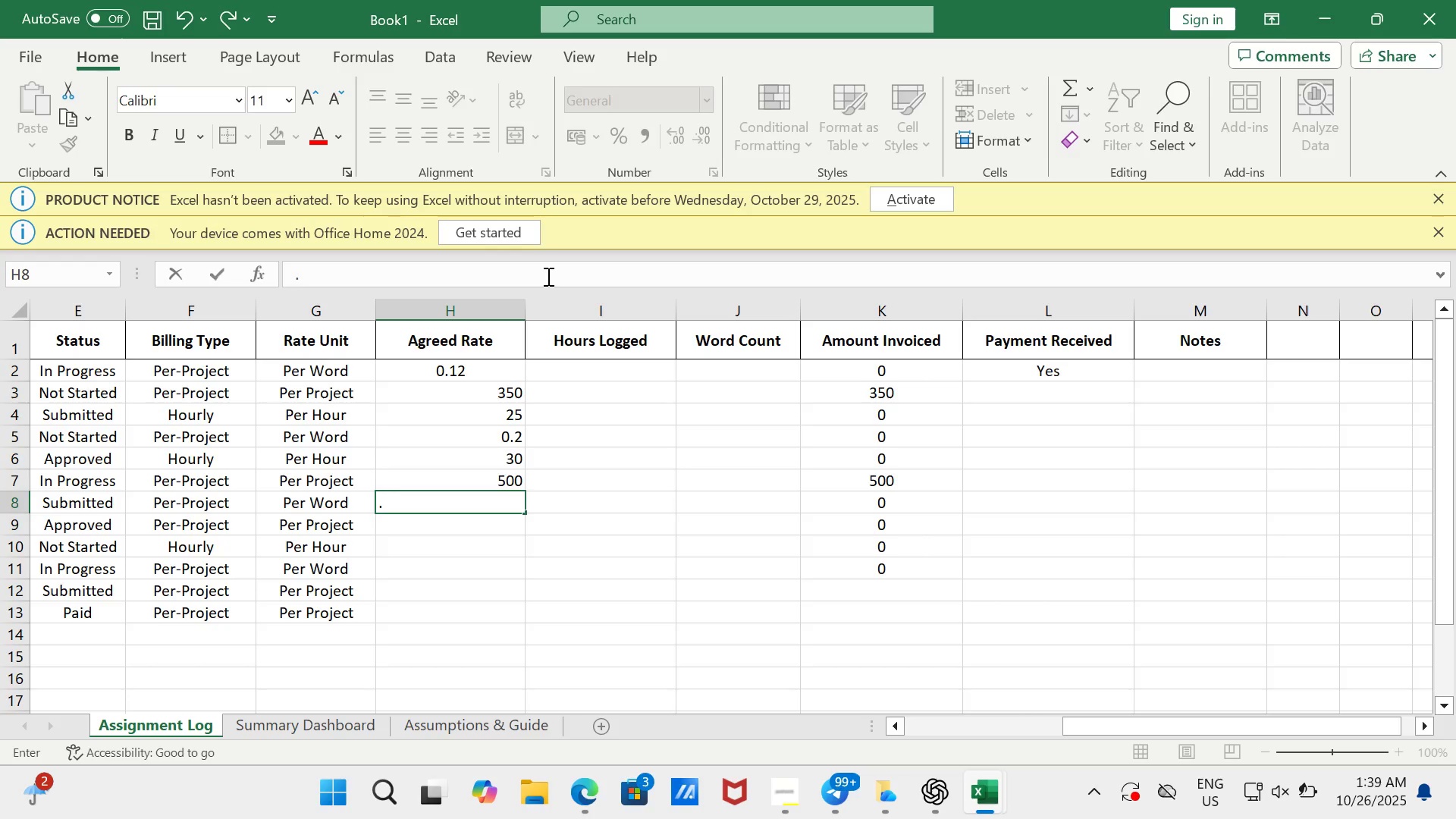 
key(Numpad1)
 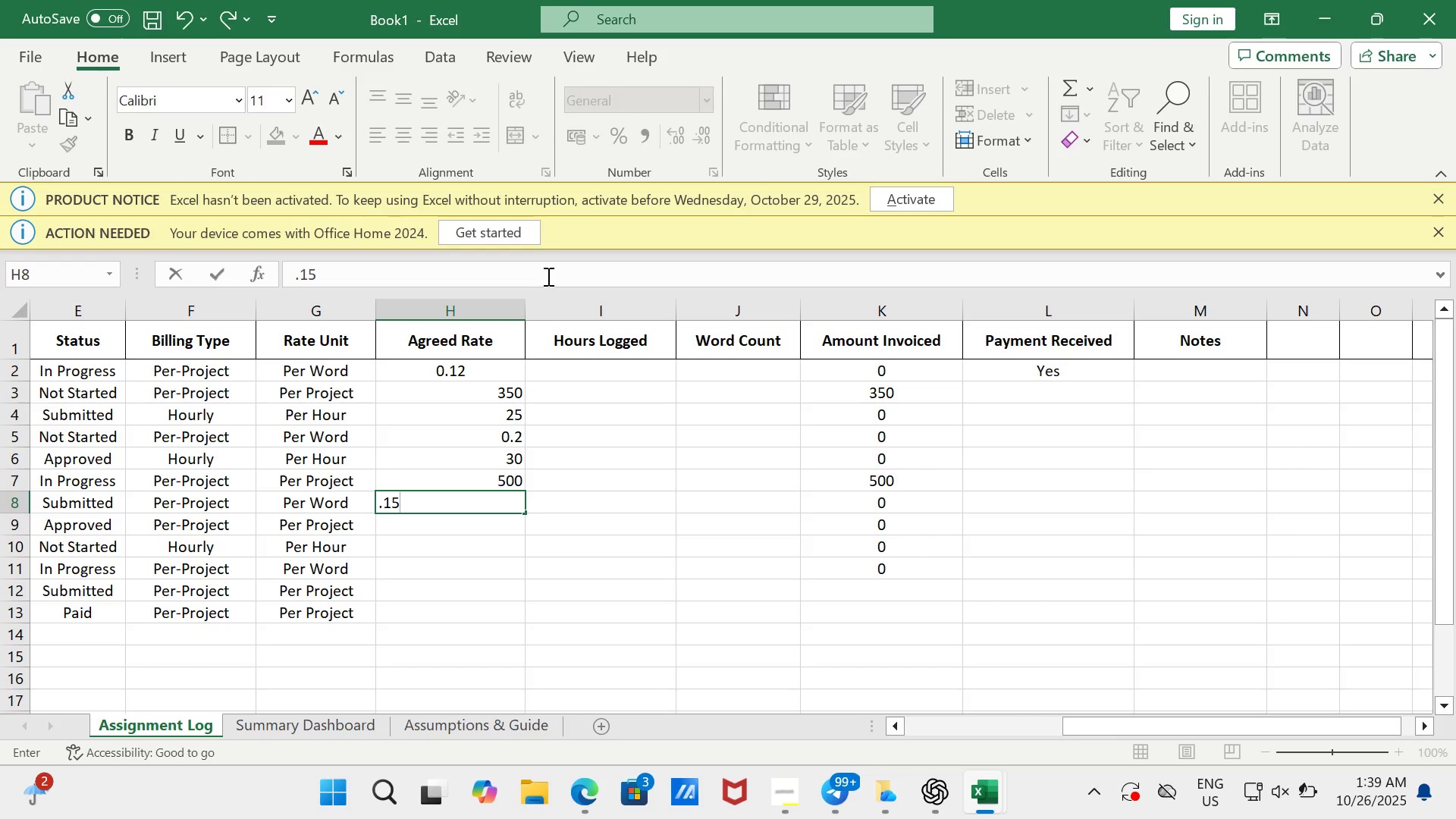 
key(Enter)
 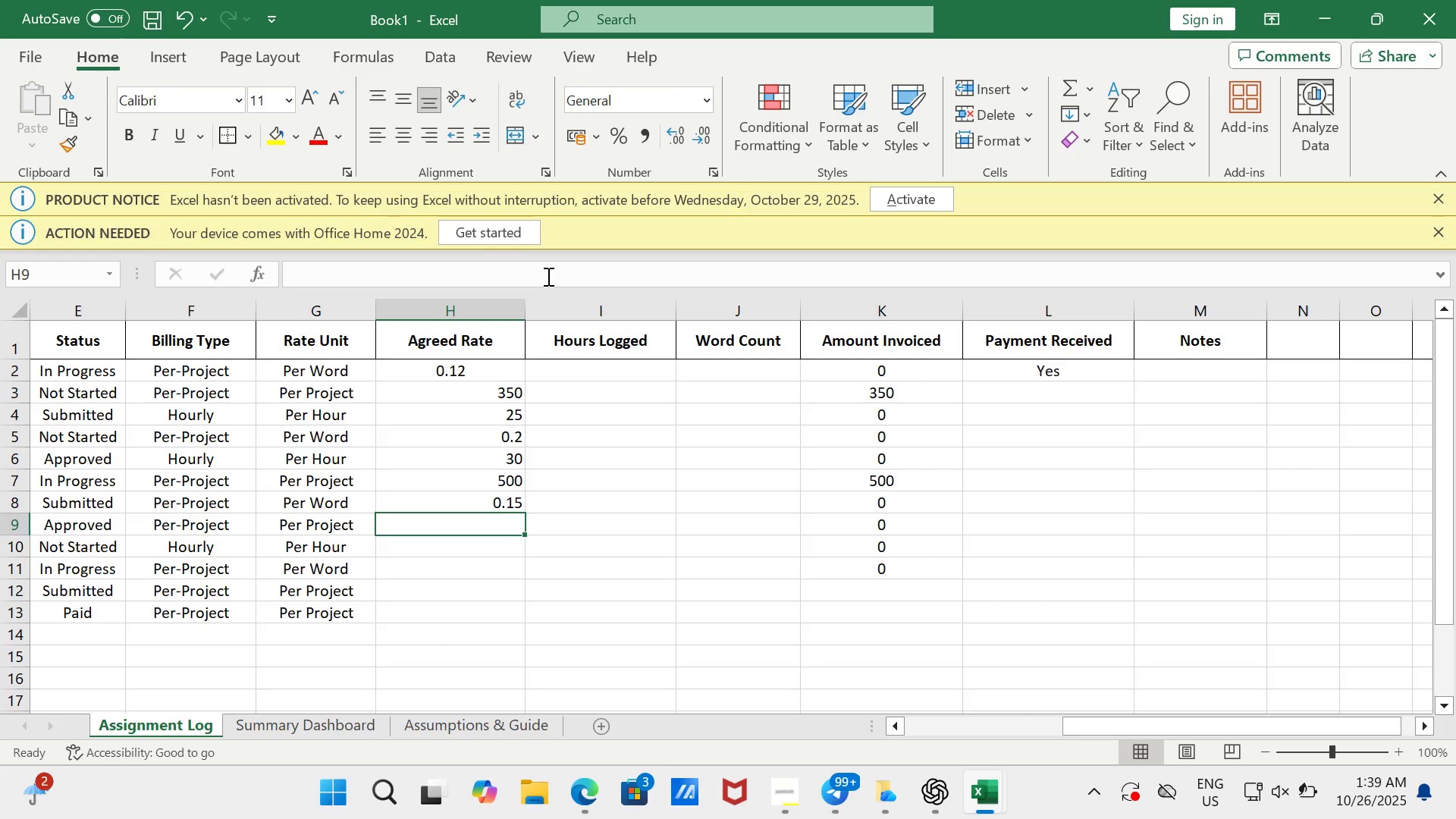 
key(Numpad1)
 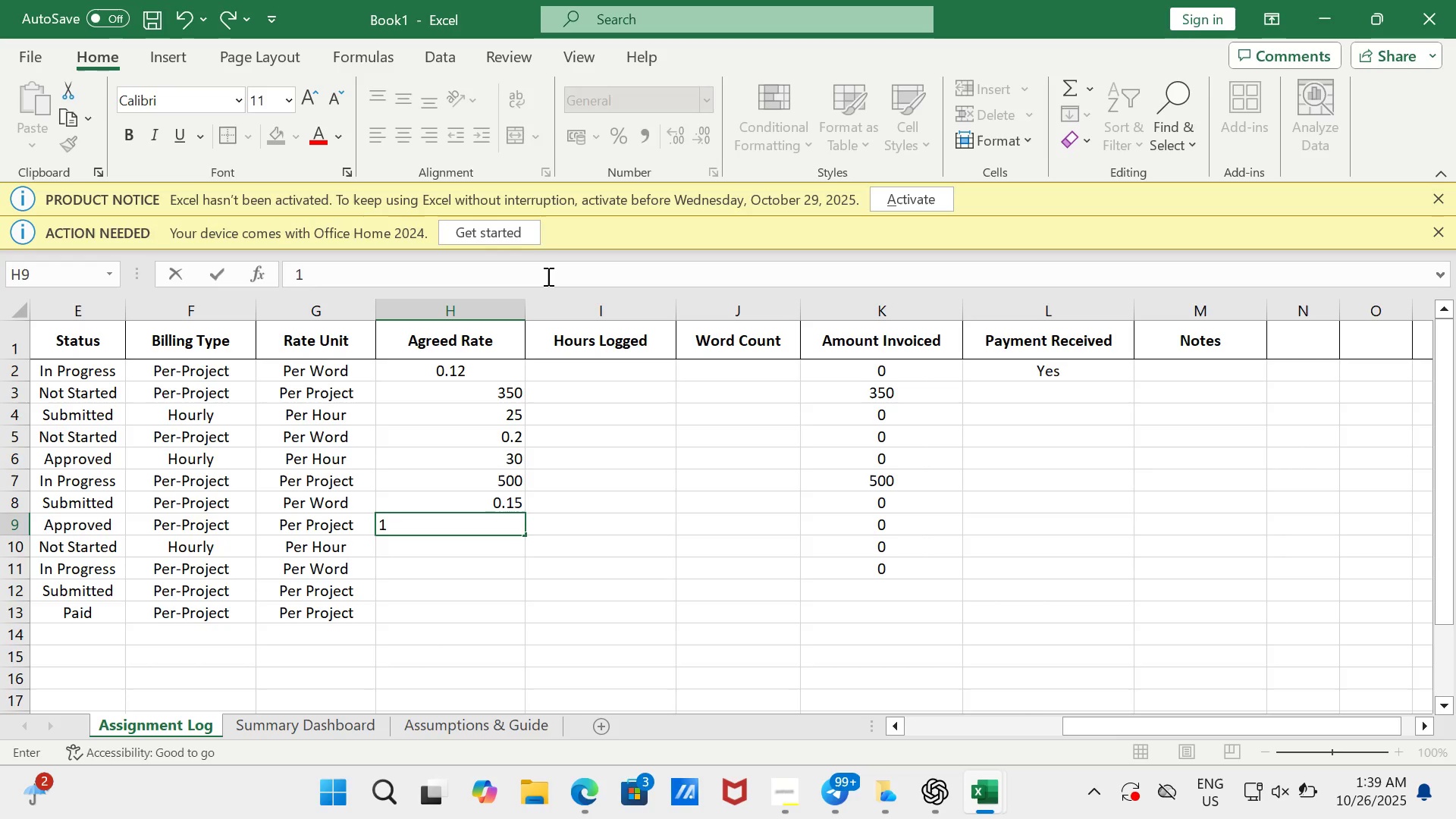 
key(Numpad2)
 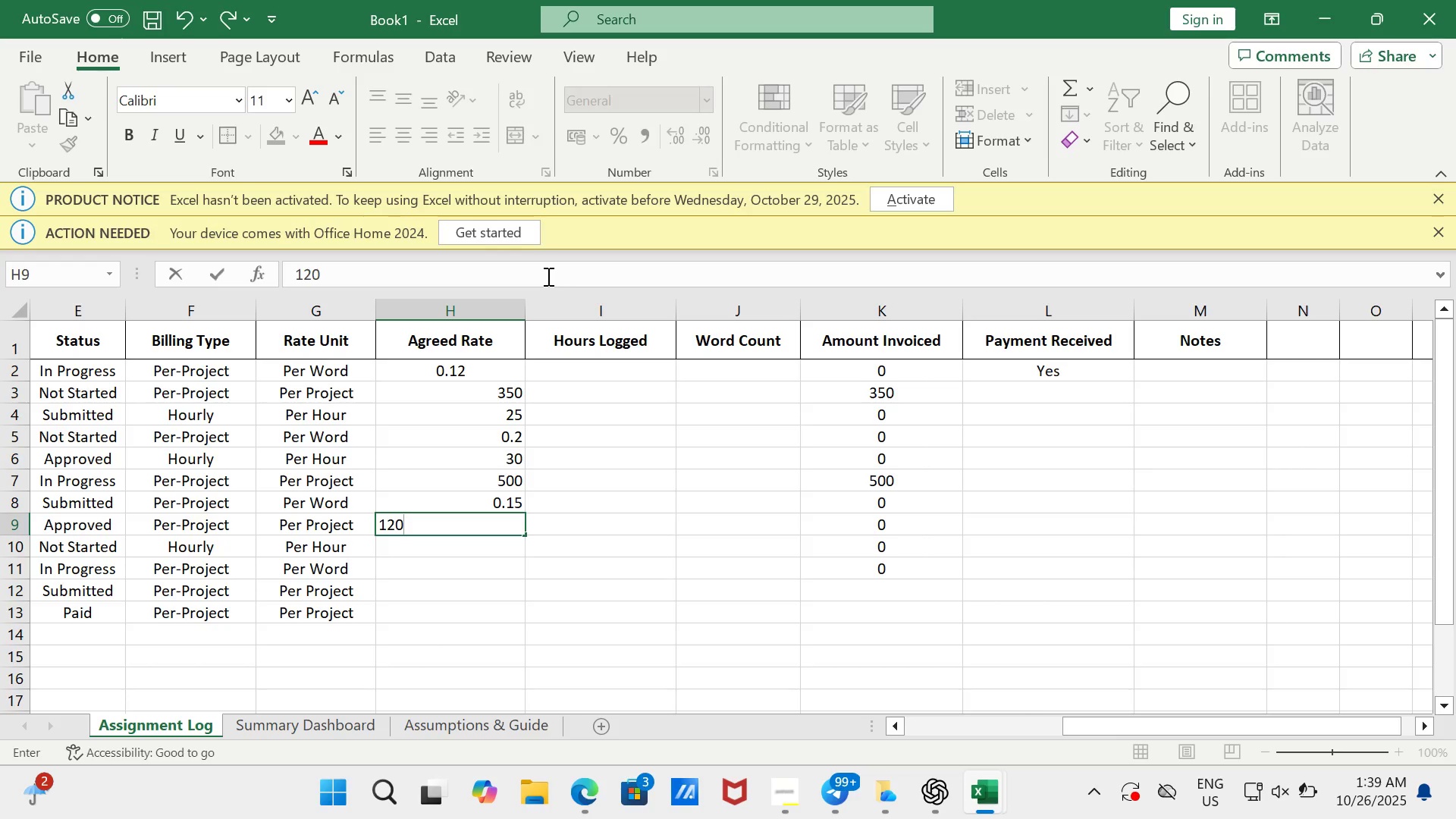 
key(Numpad0)
 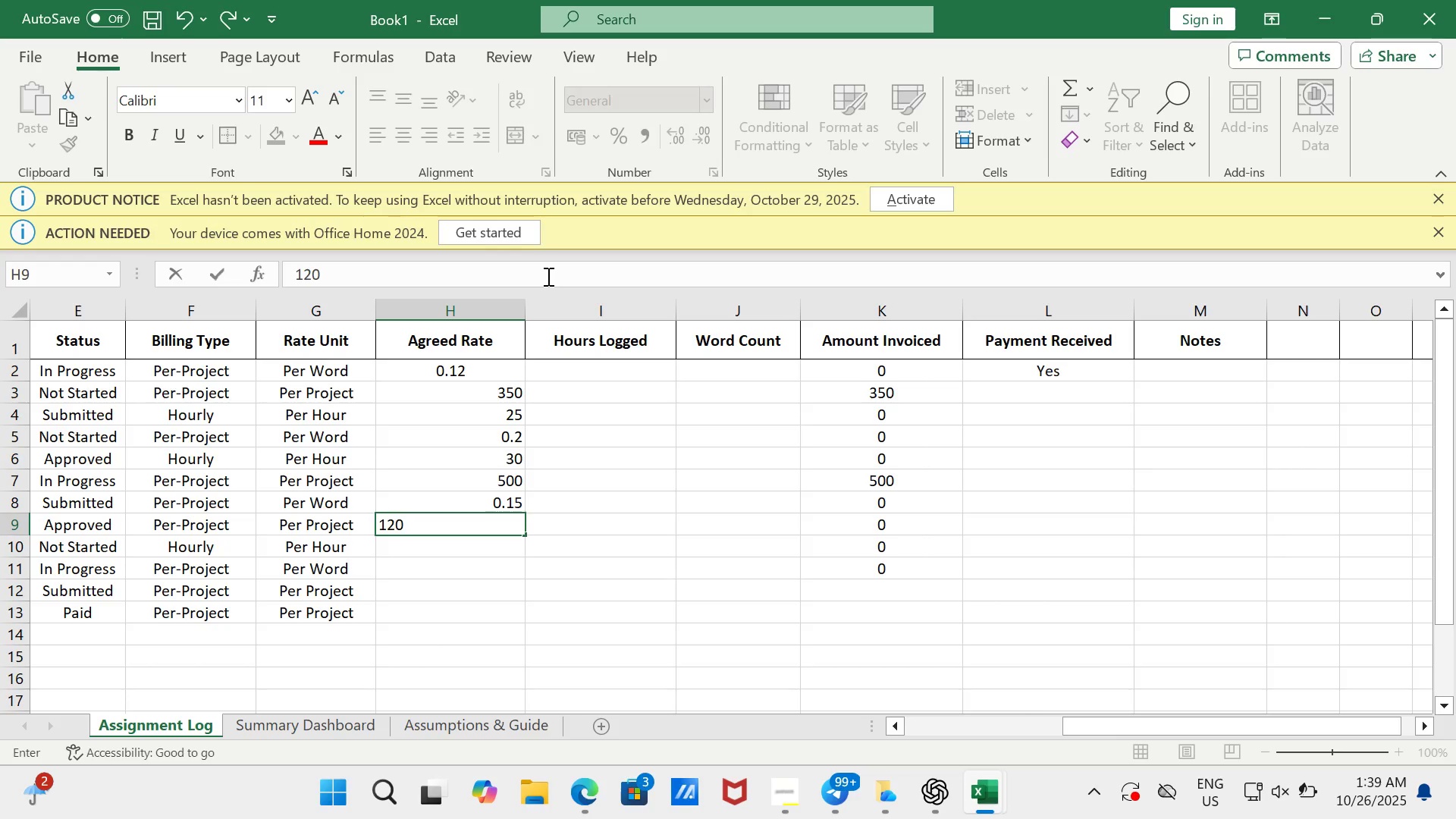 
key(Enter)
 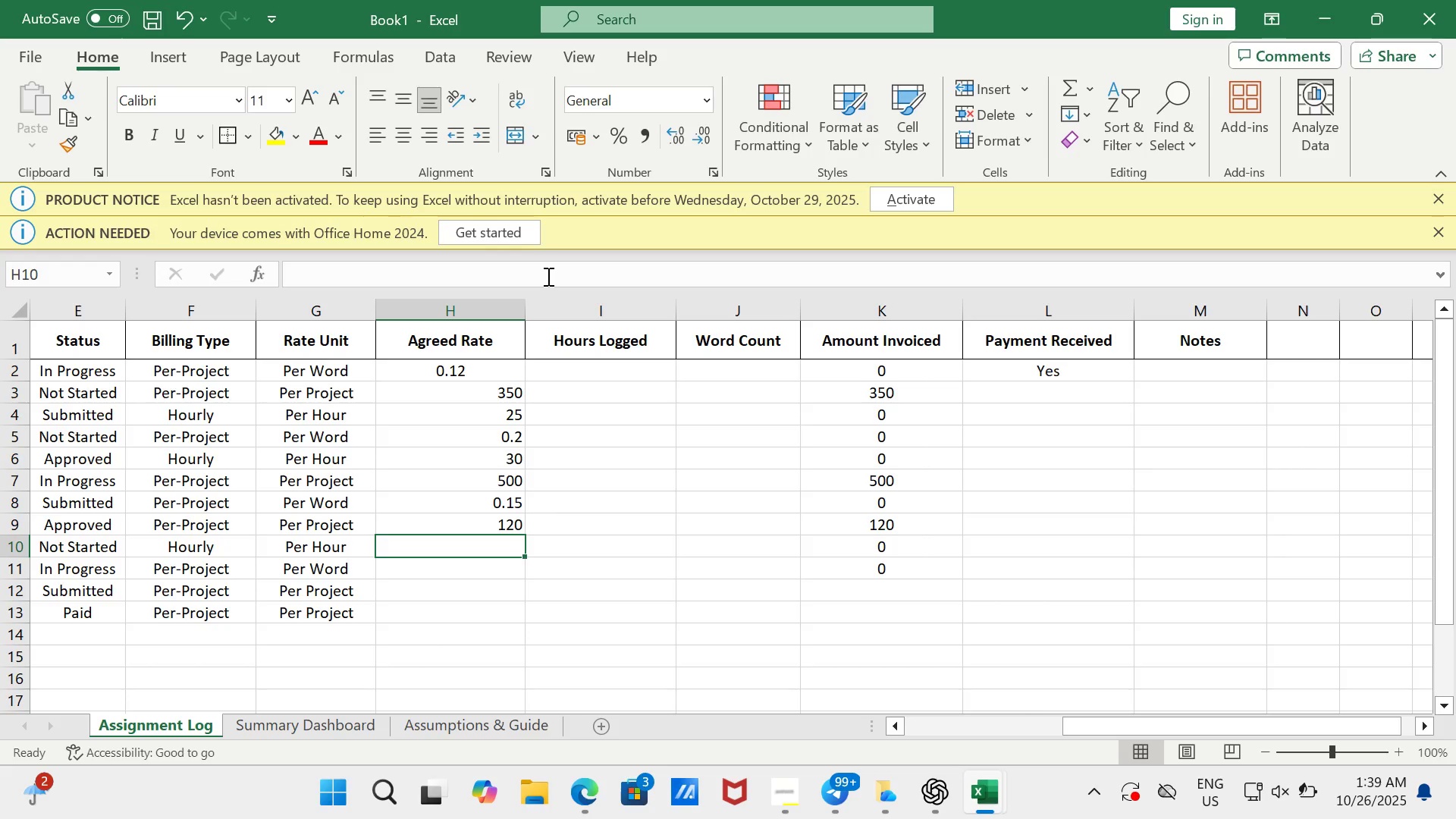 
key(Numpad2)
 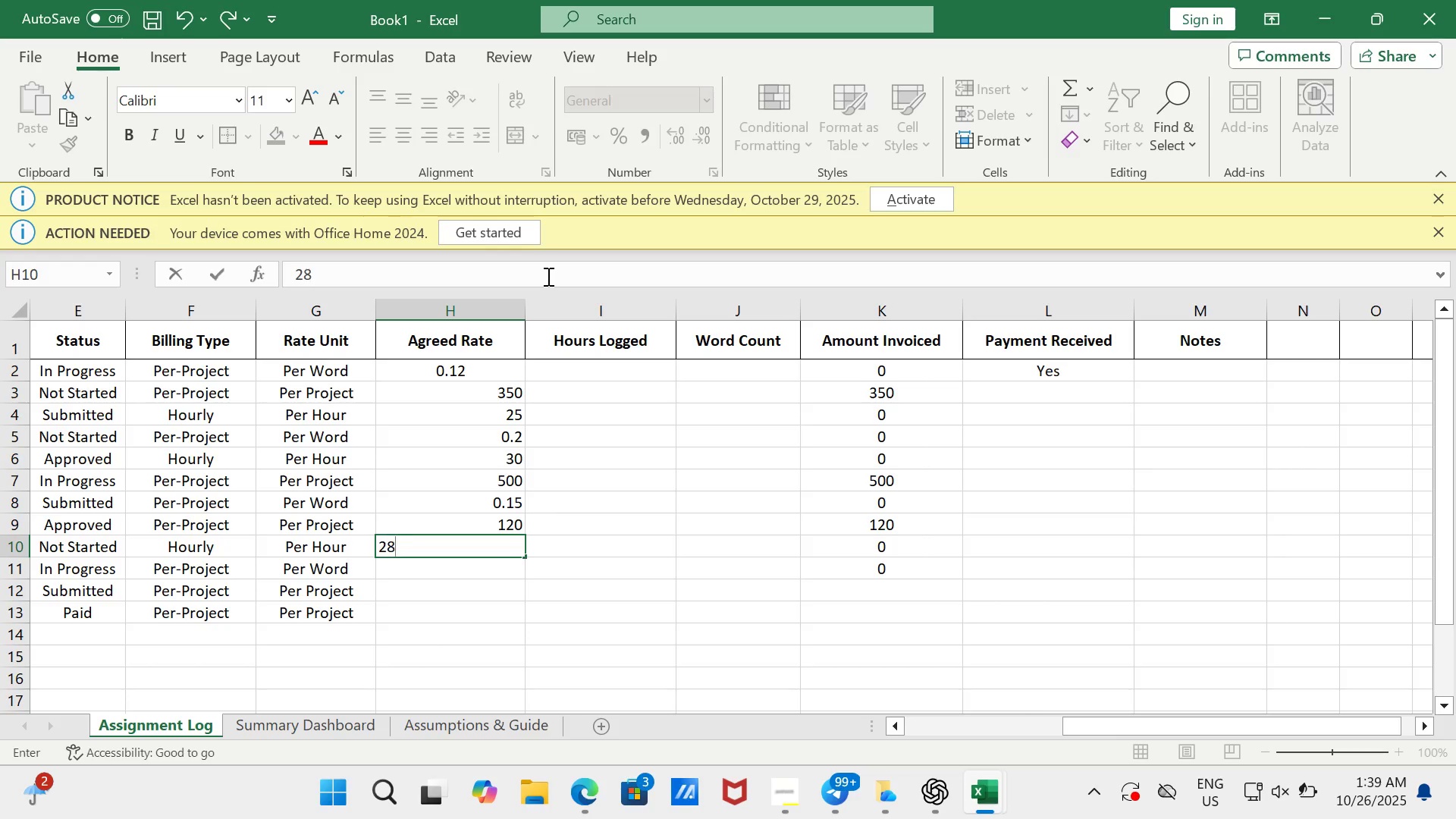 
key(Numpad8)
 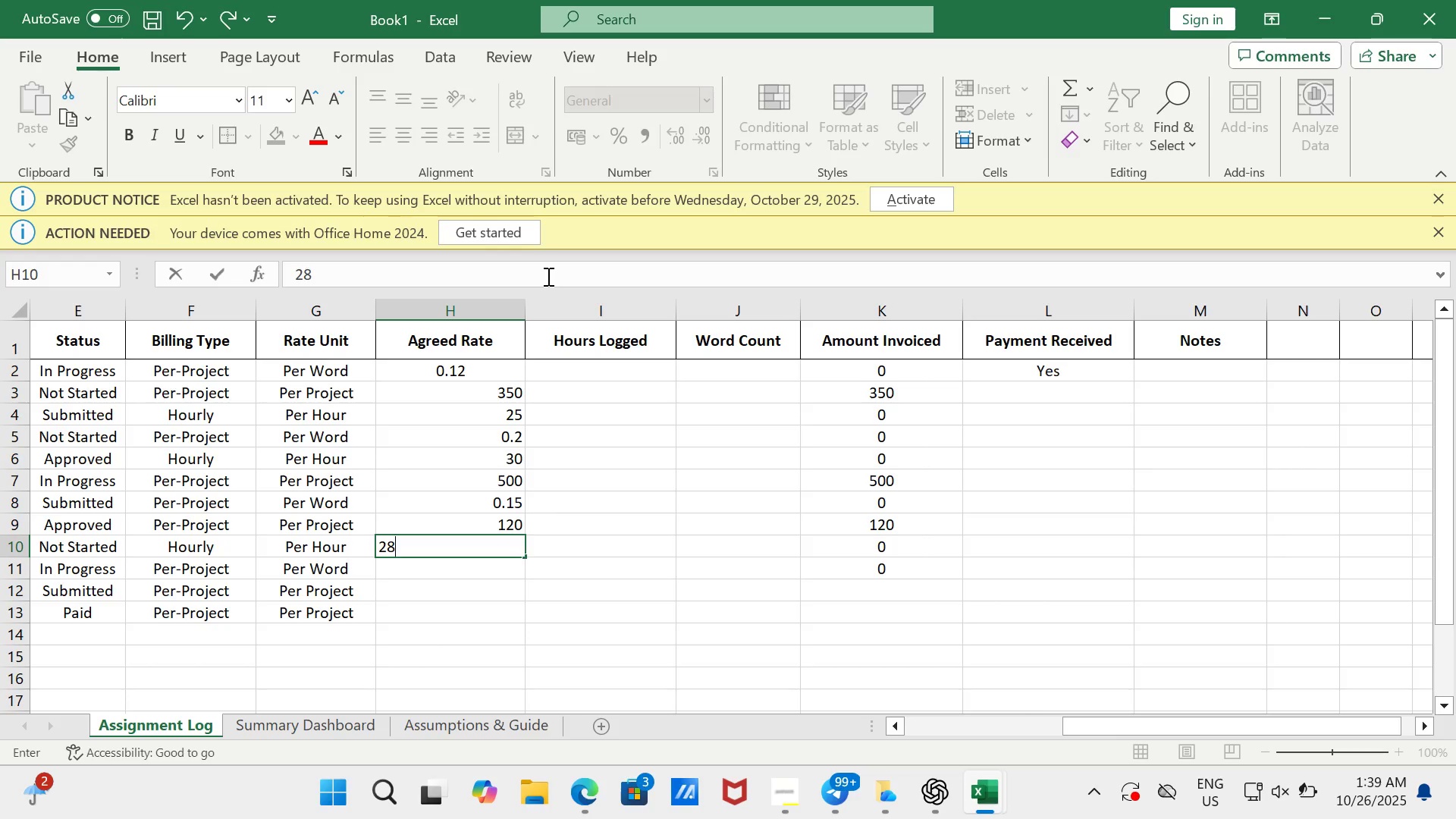 
key(Enter)
 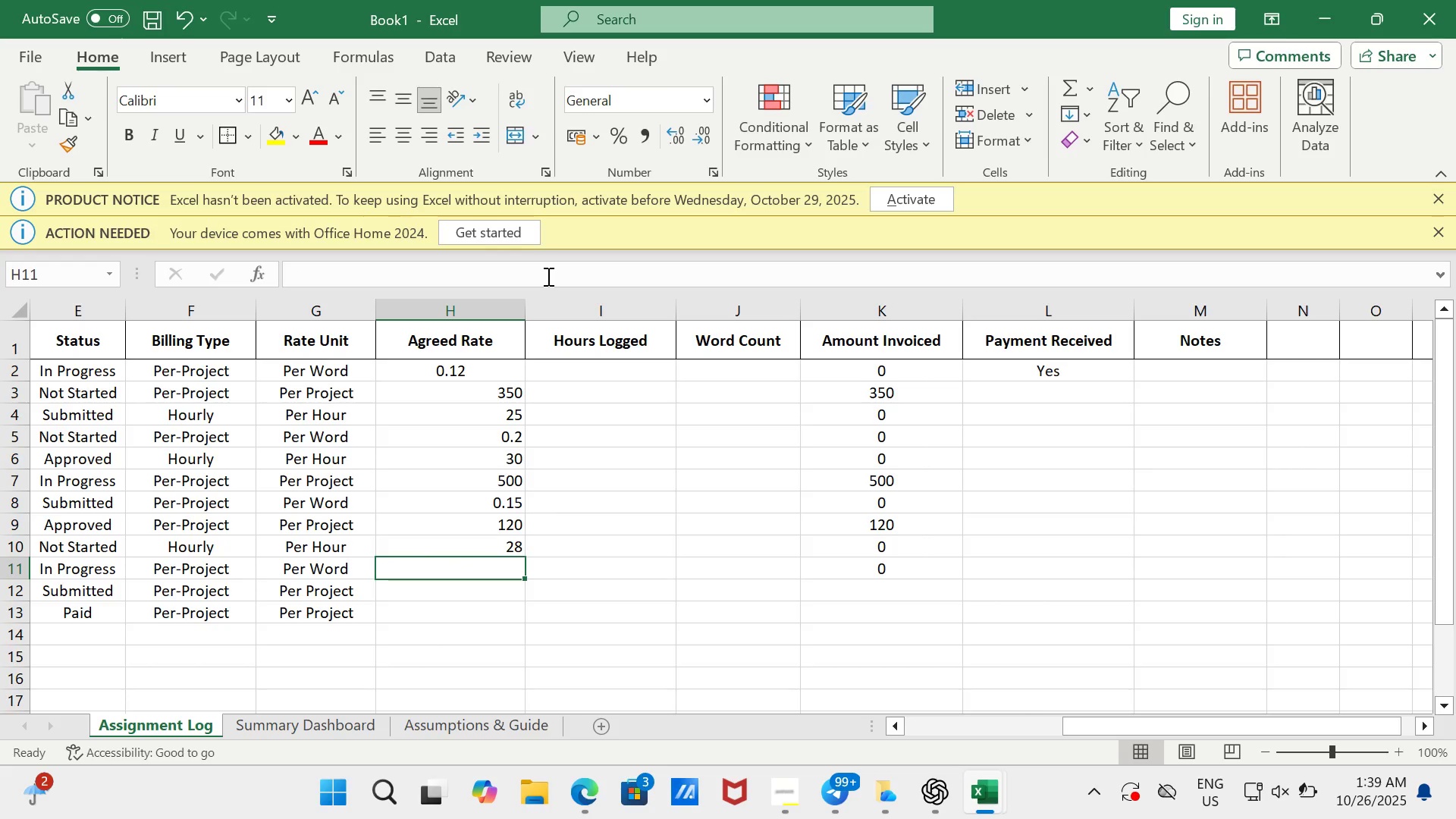 
key(Numpad2)
 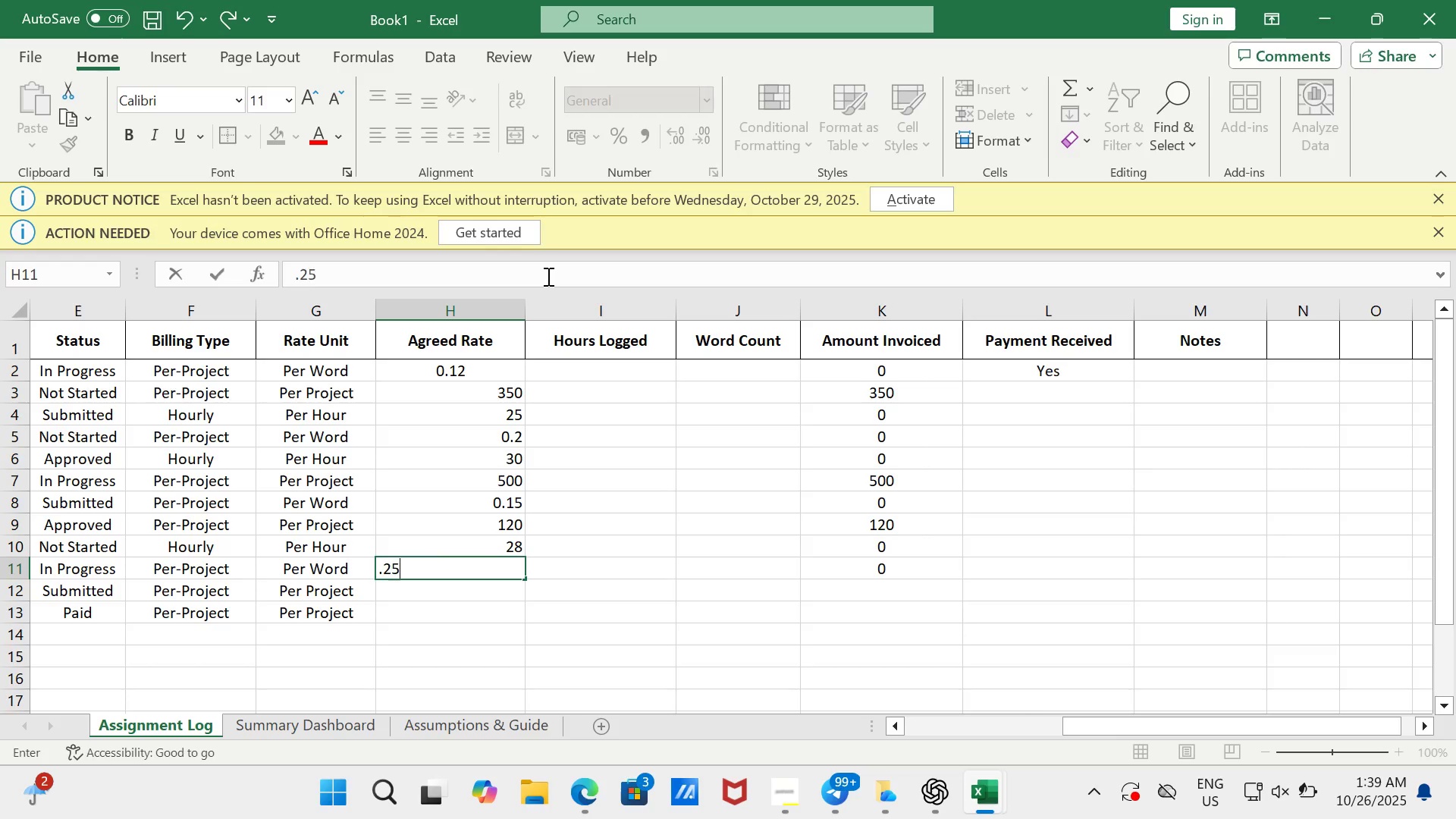 
key(Numpad5)
 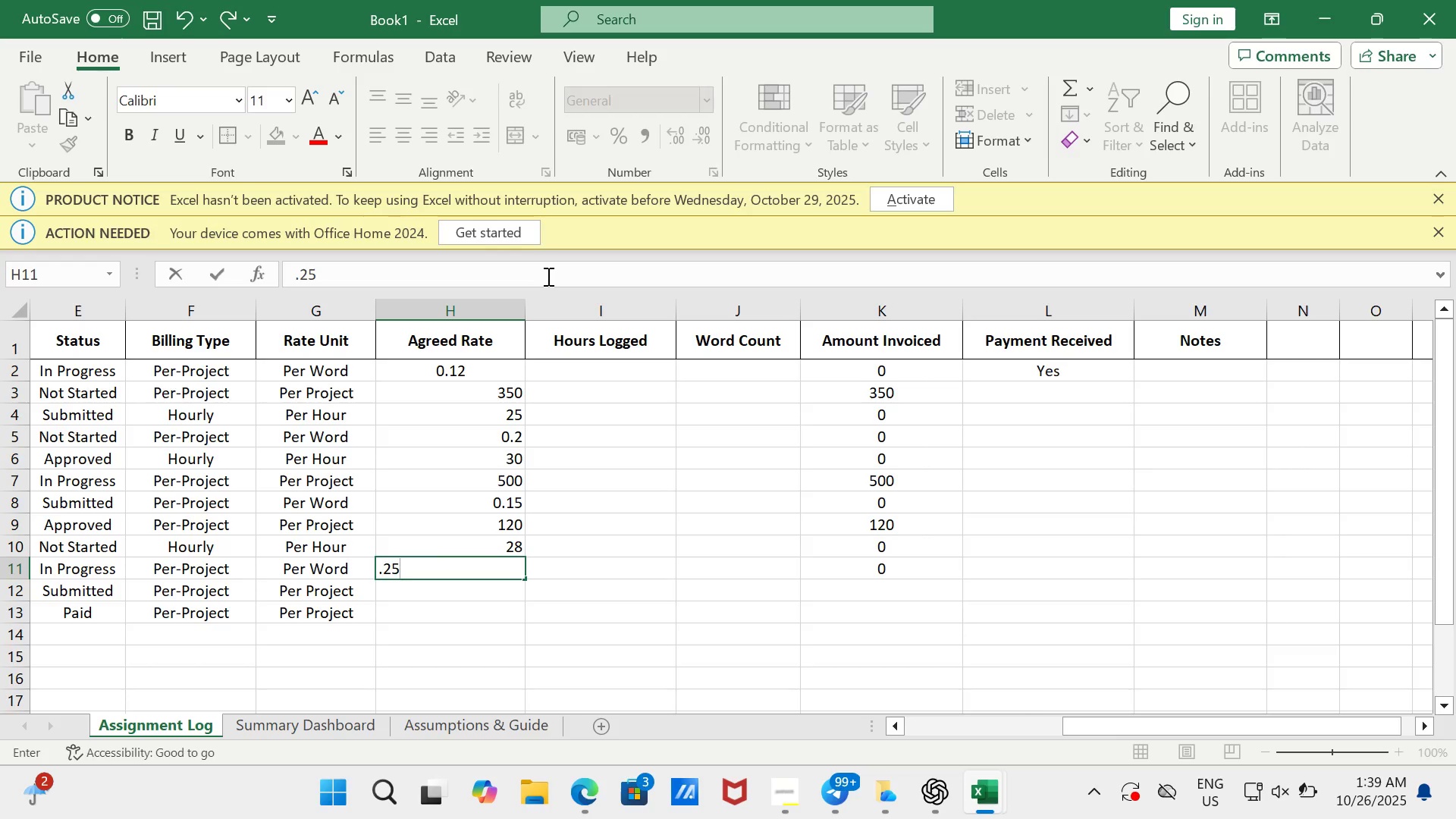 
key(Enter)
 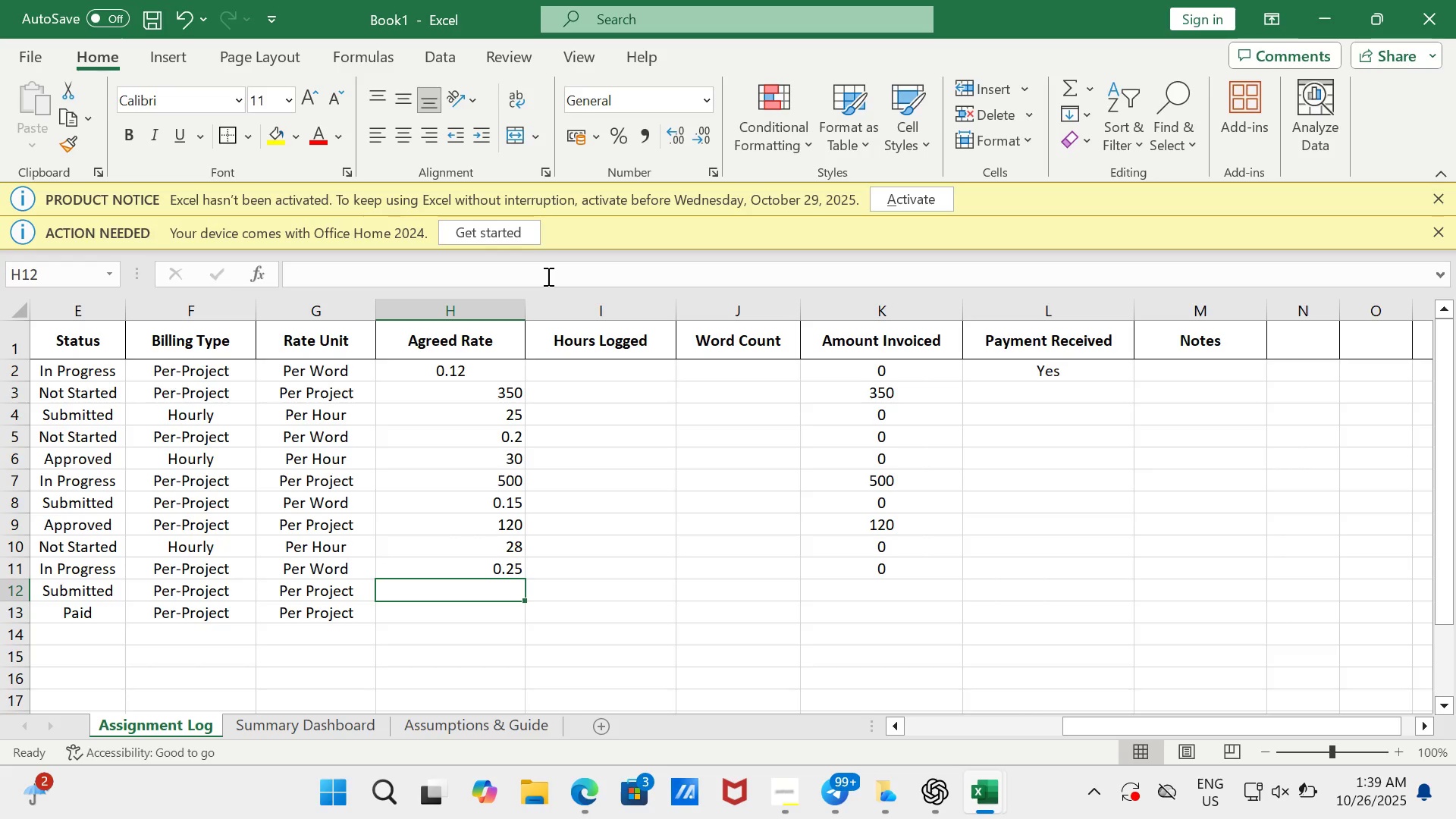 
key(Numpad4)
 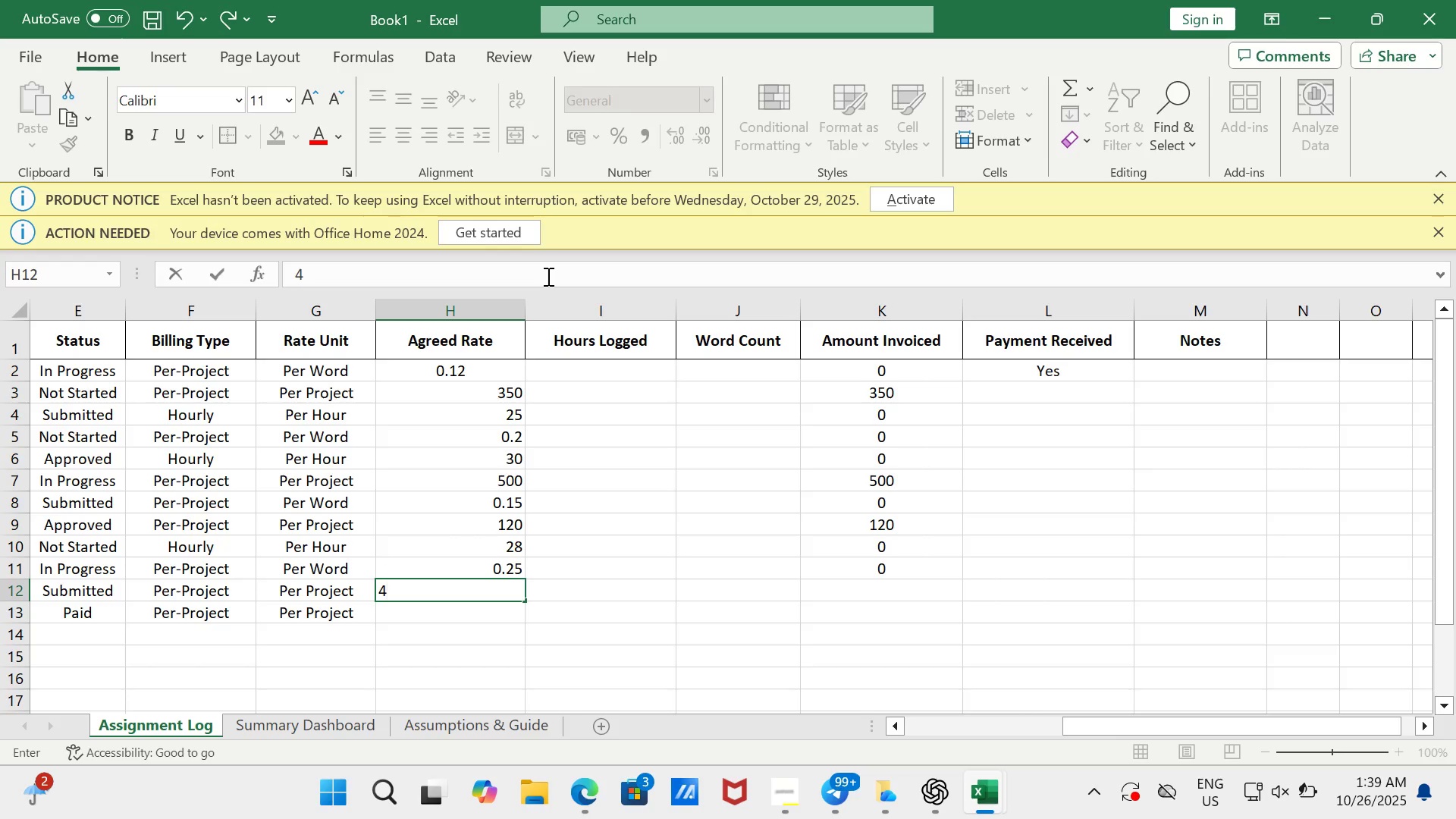 
key(Numpad2)
 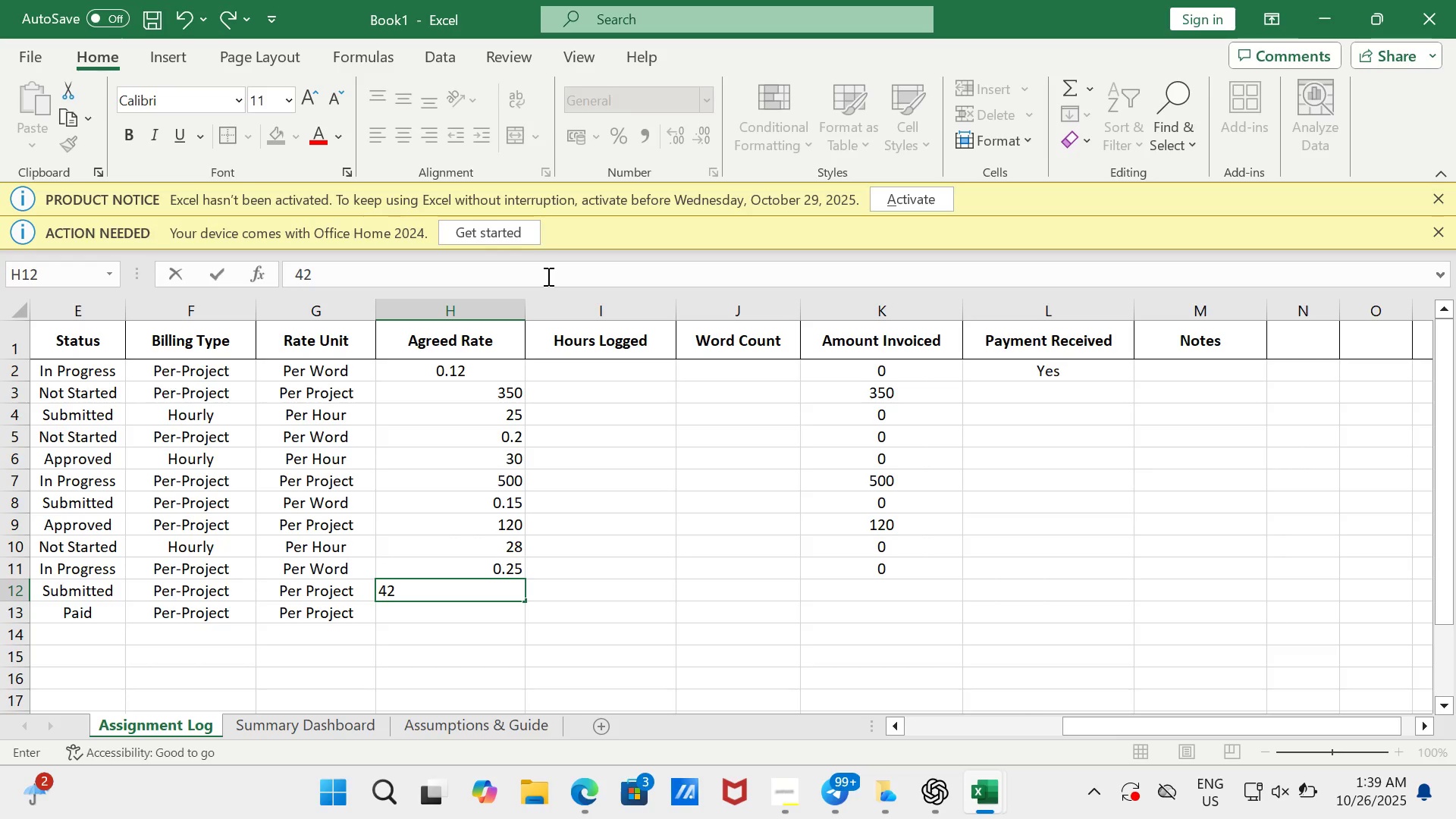 
key(Numpad0)
 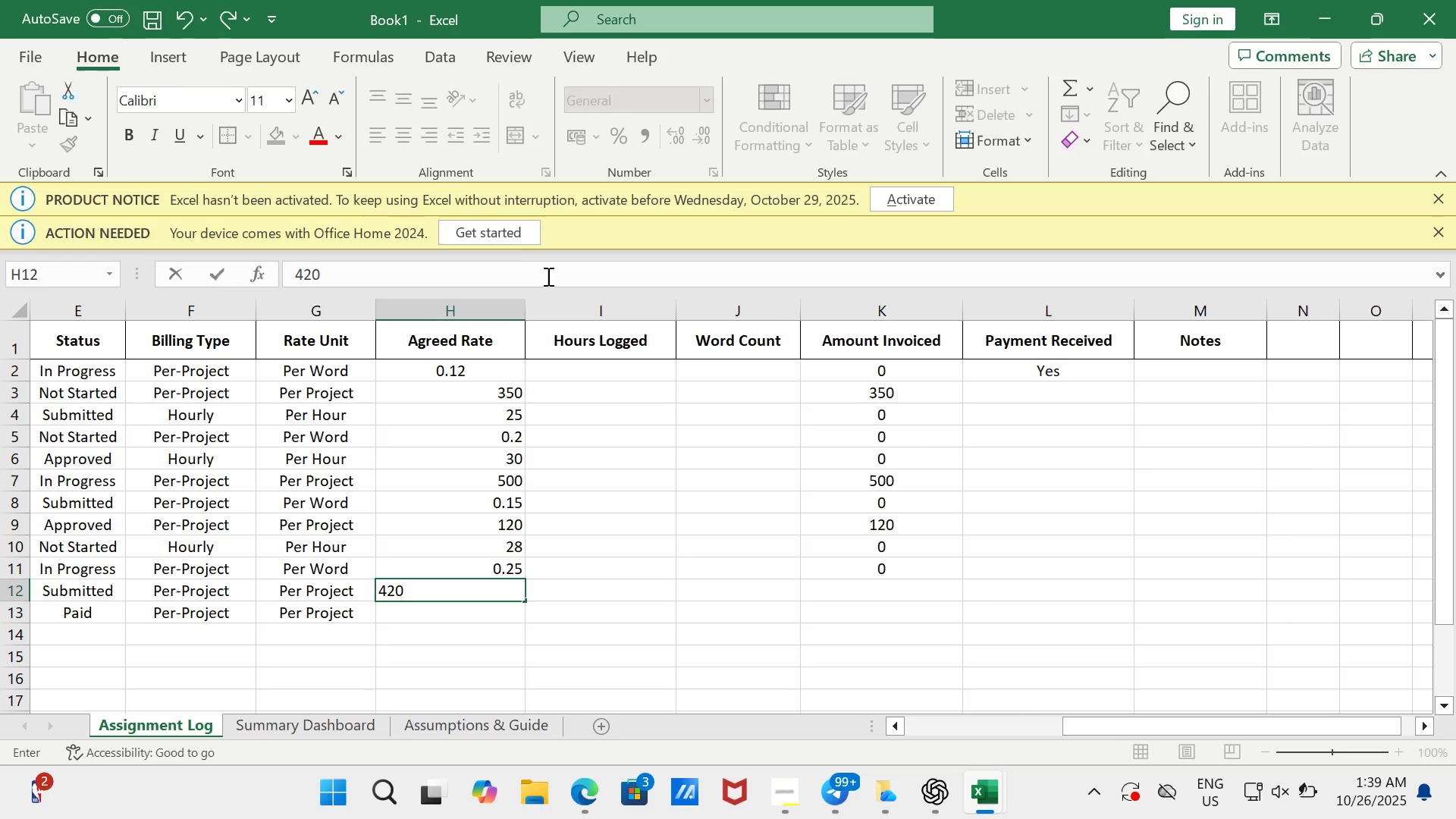 
key(Enter)
 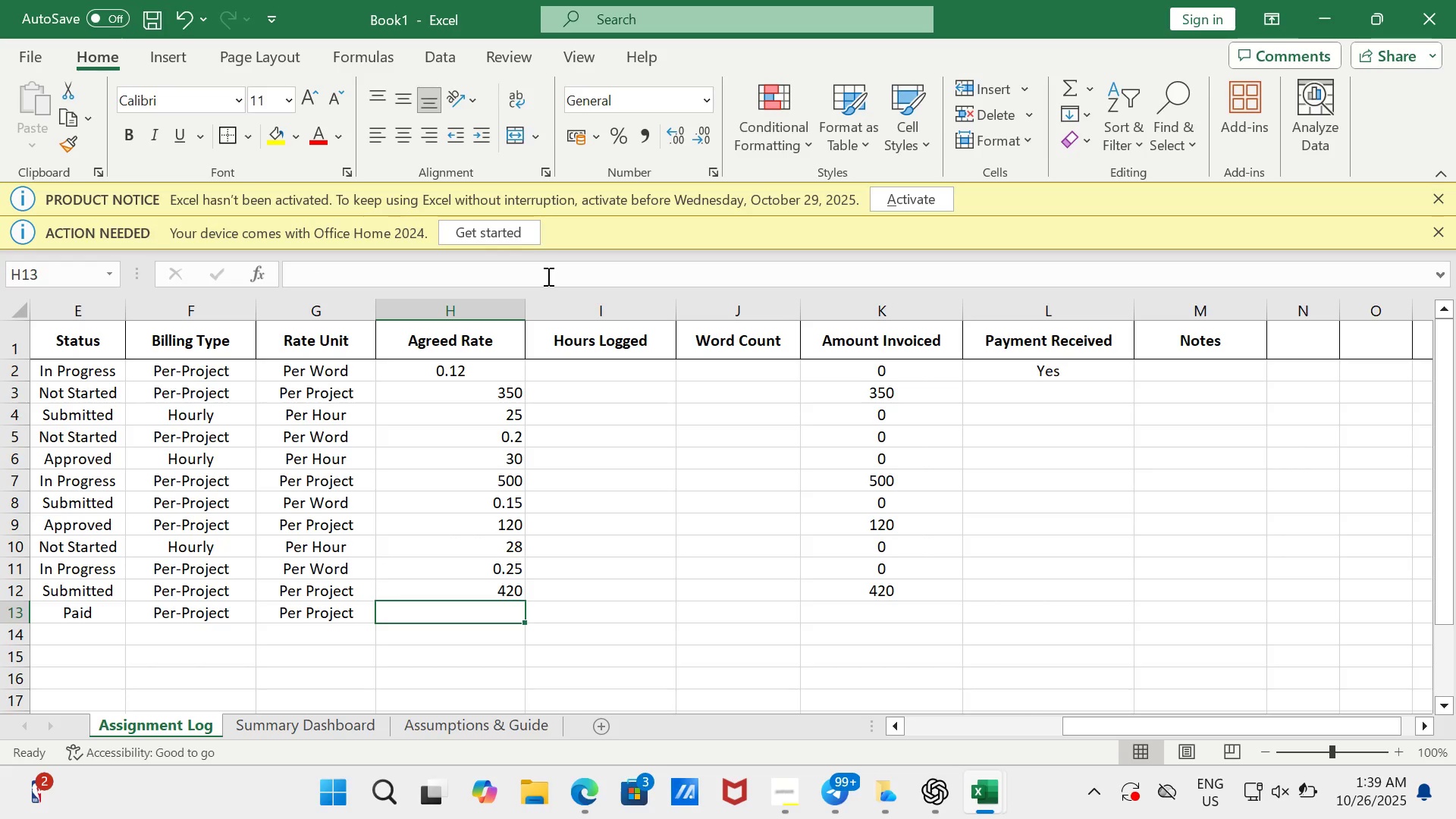 
key(Numpad0)
 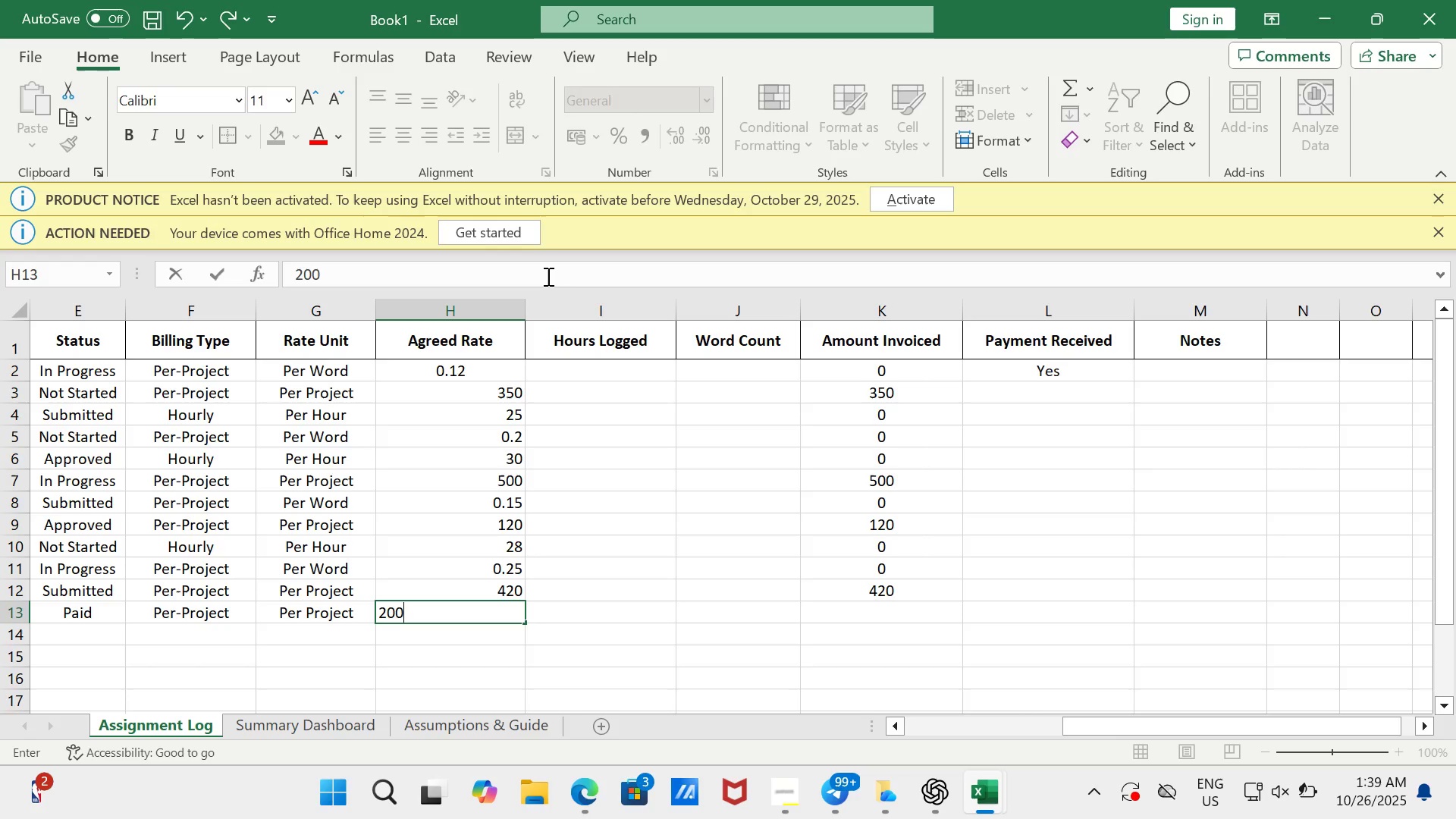 
key(Numpad0)
 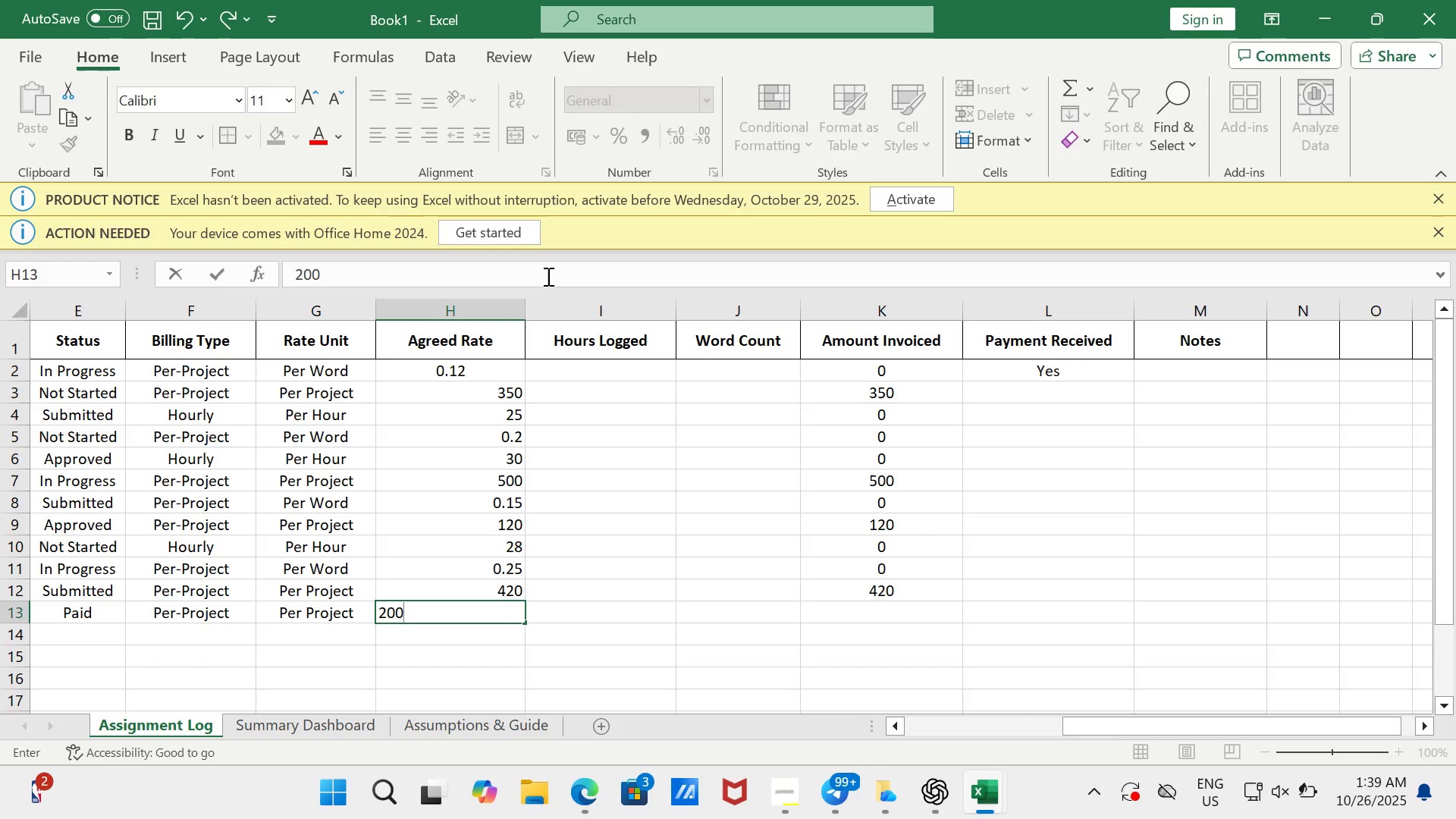 
key(Enter)
 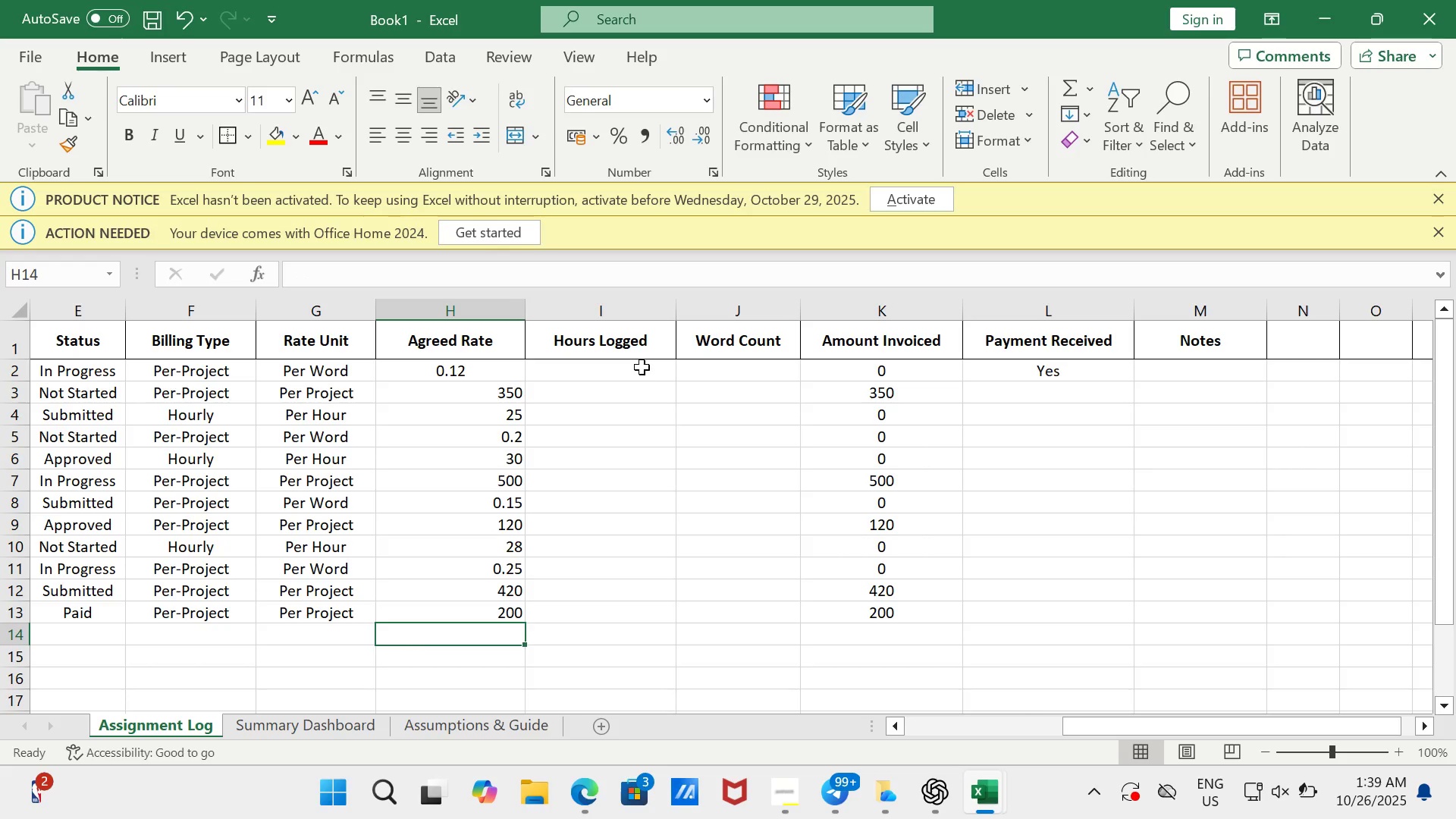 
wait(7.46)
 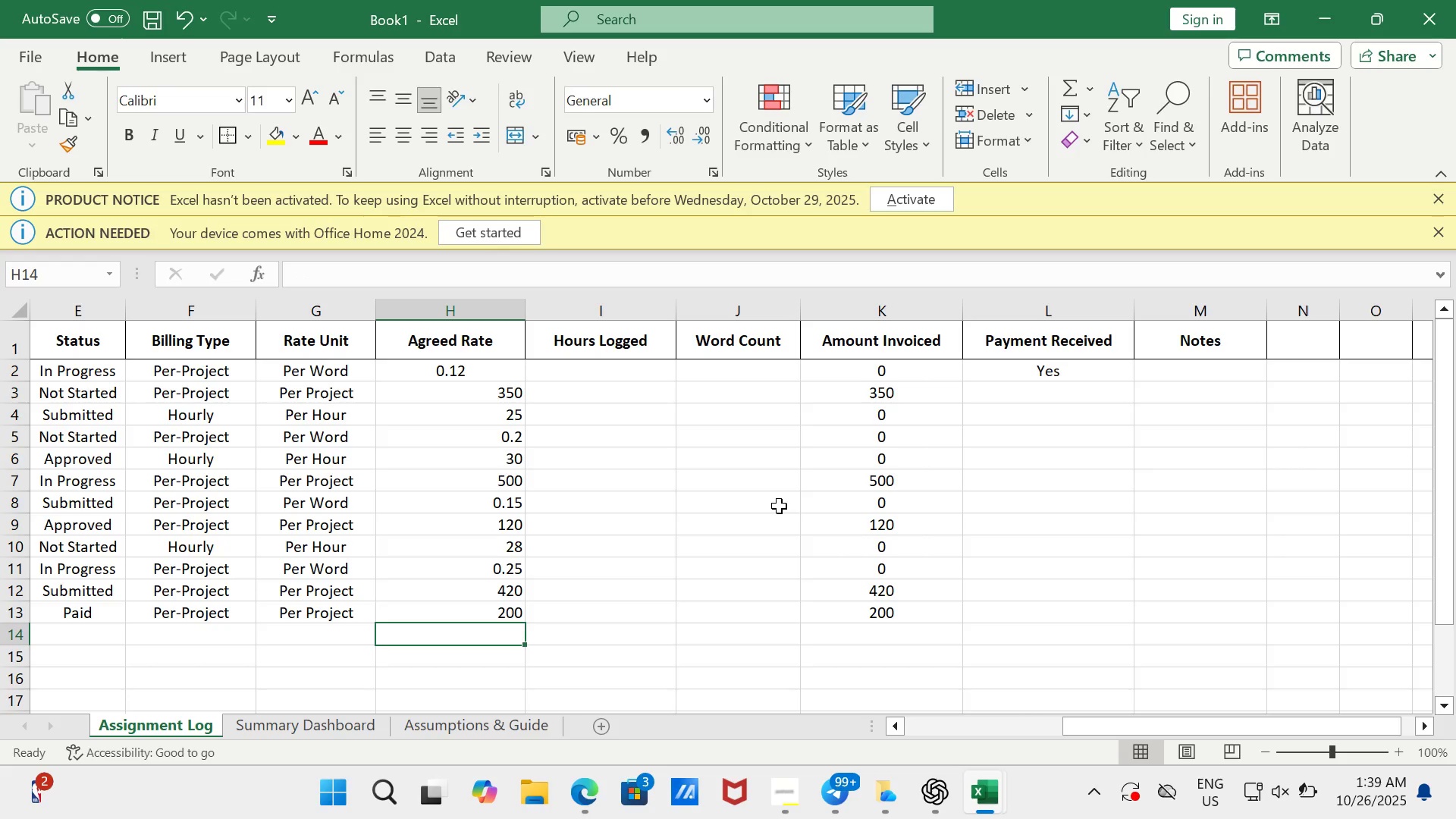 
key(Numpad0)
 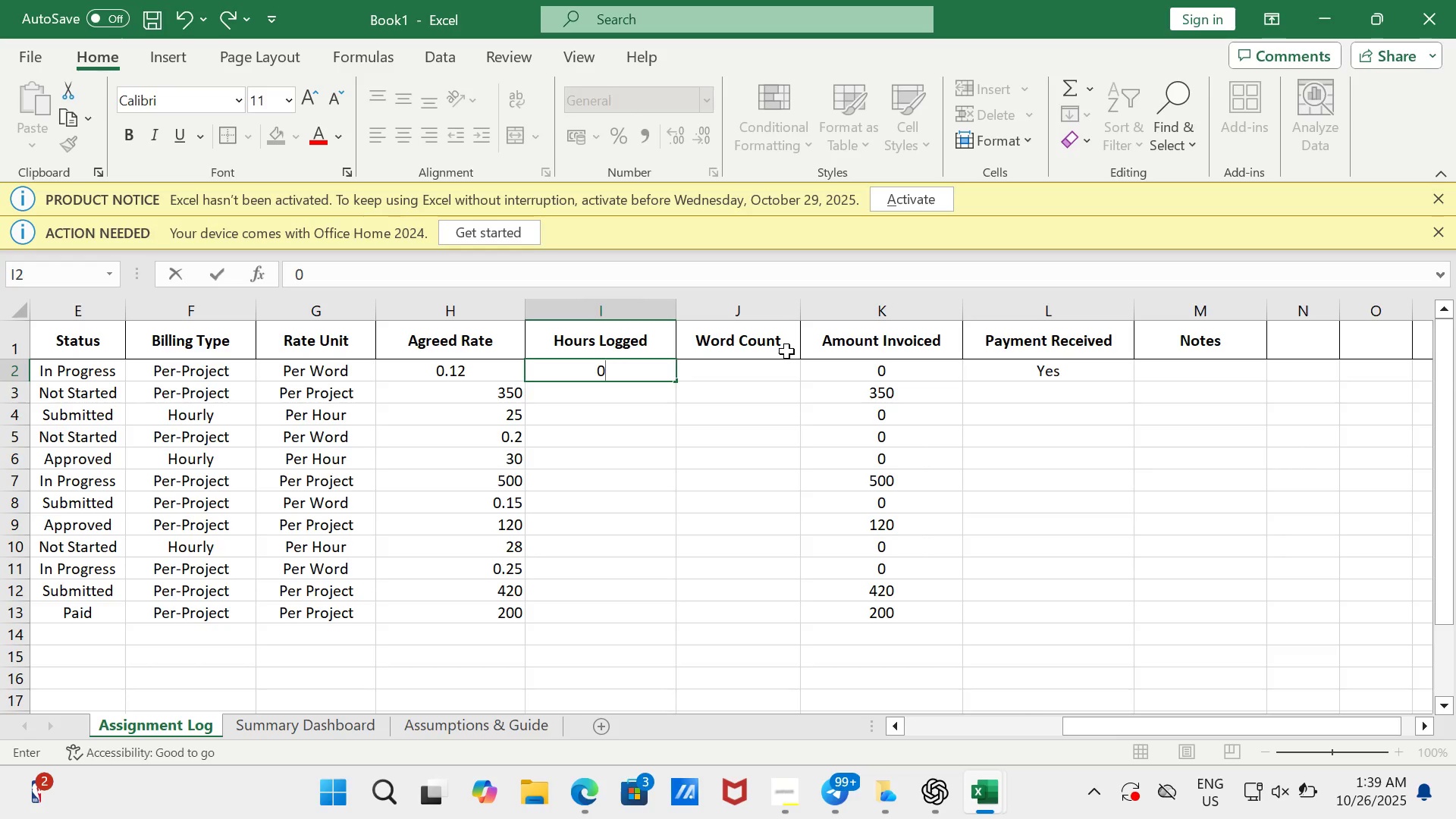 
key(Enter)
 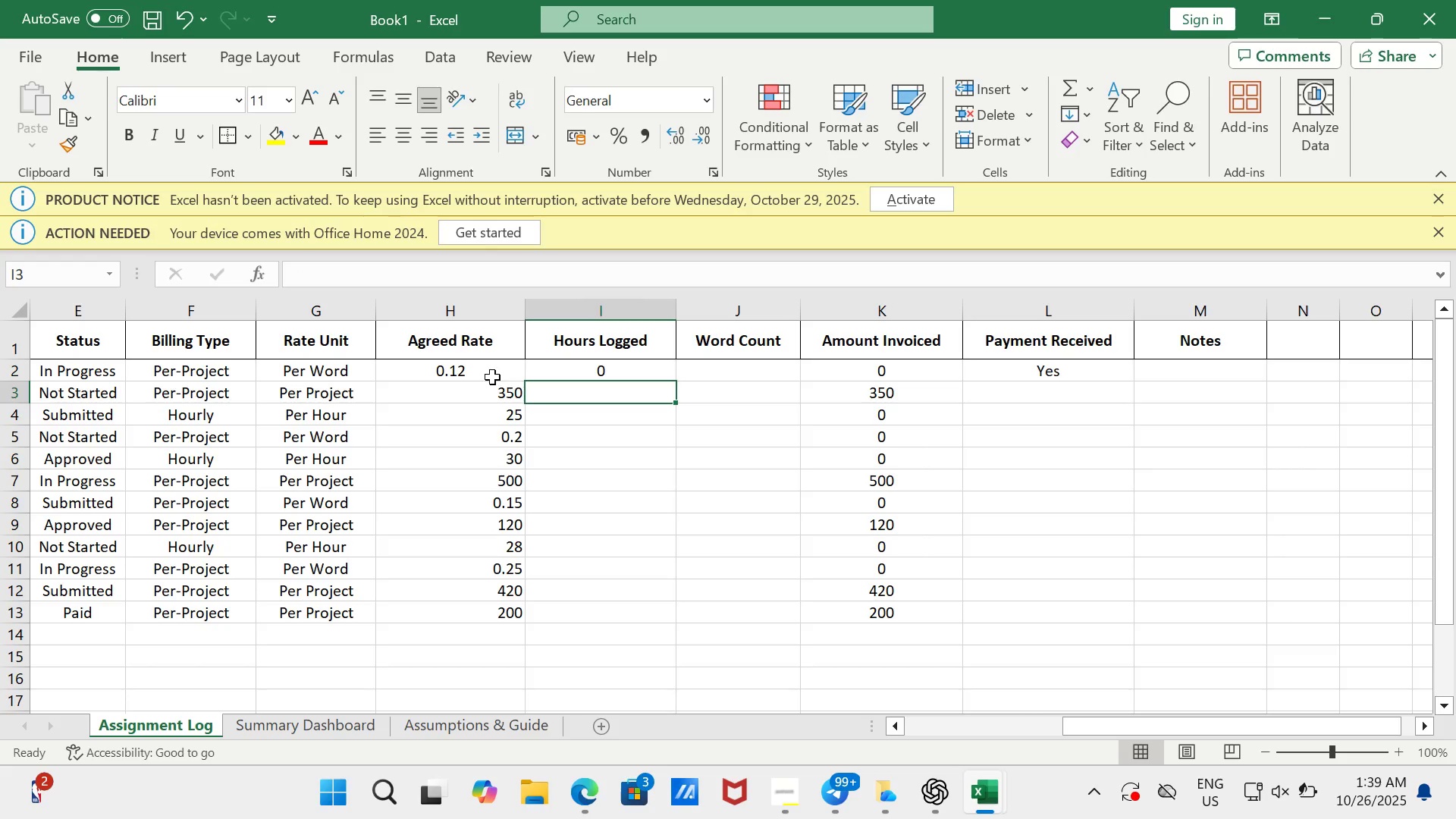 
left_click_drag(start_coordinate=[492, 377], to_coordinate=[510, 610])
 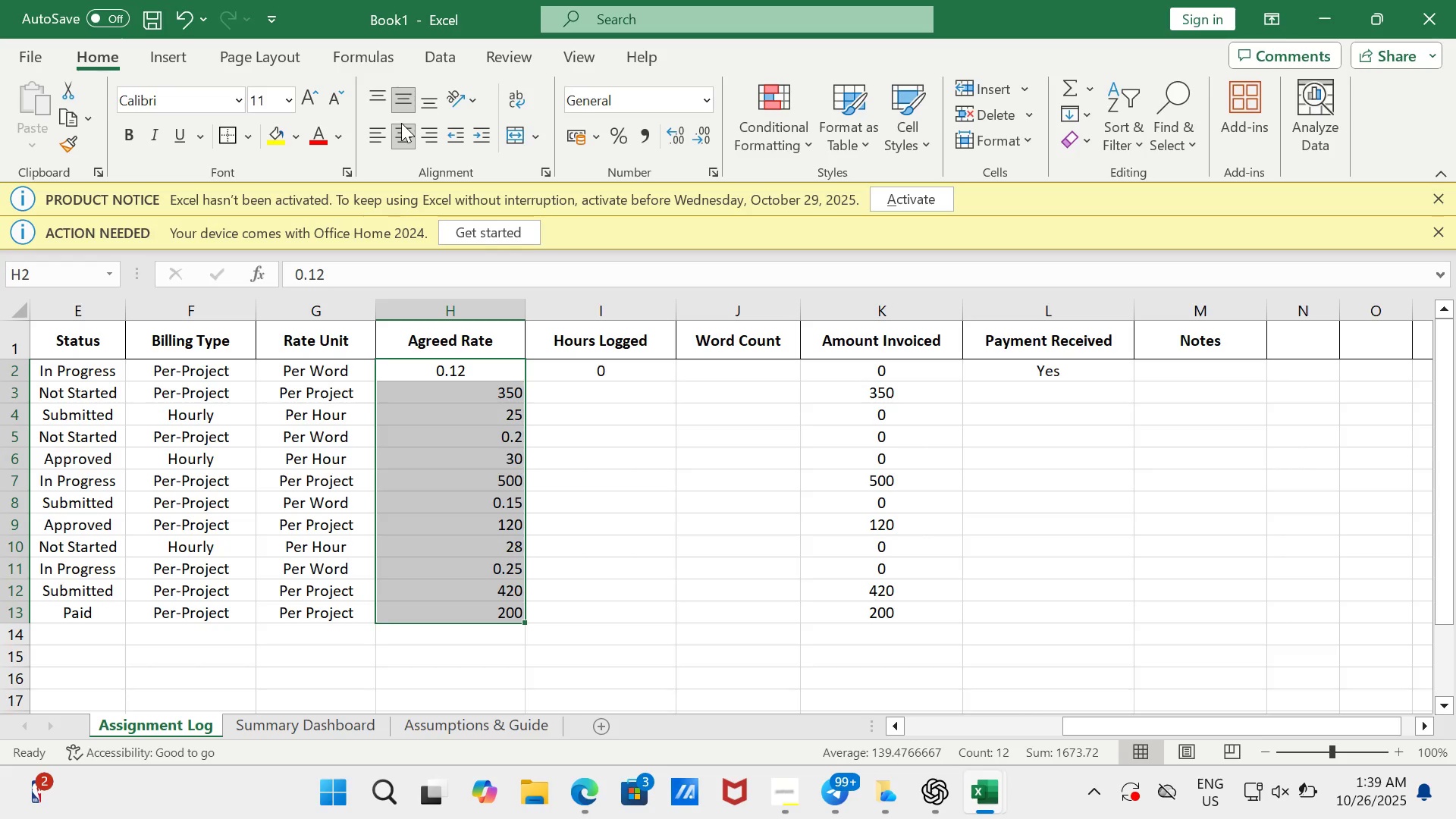 
left_click([401, 123])
 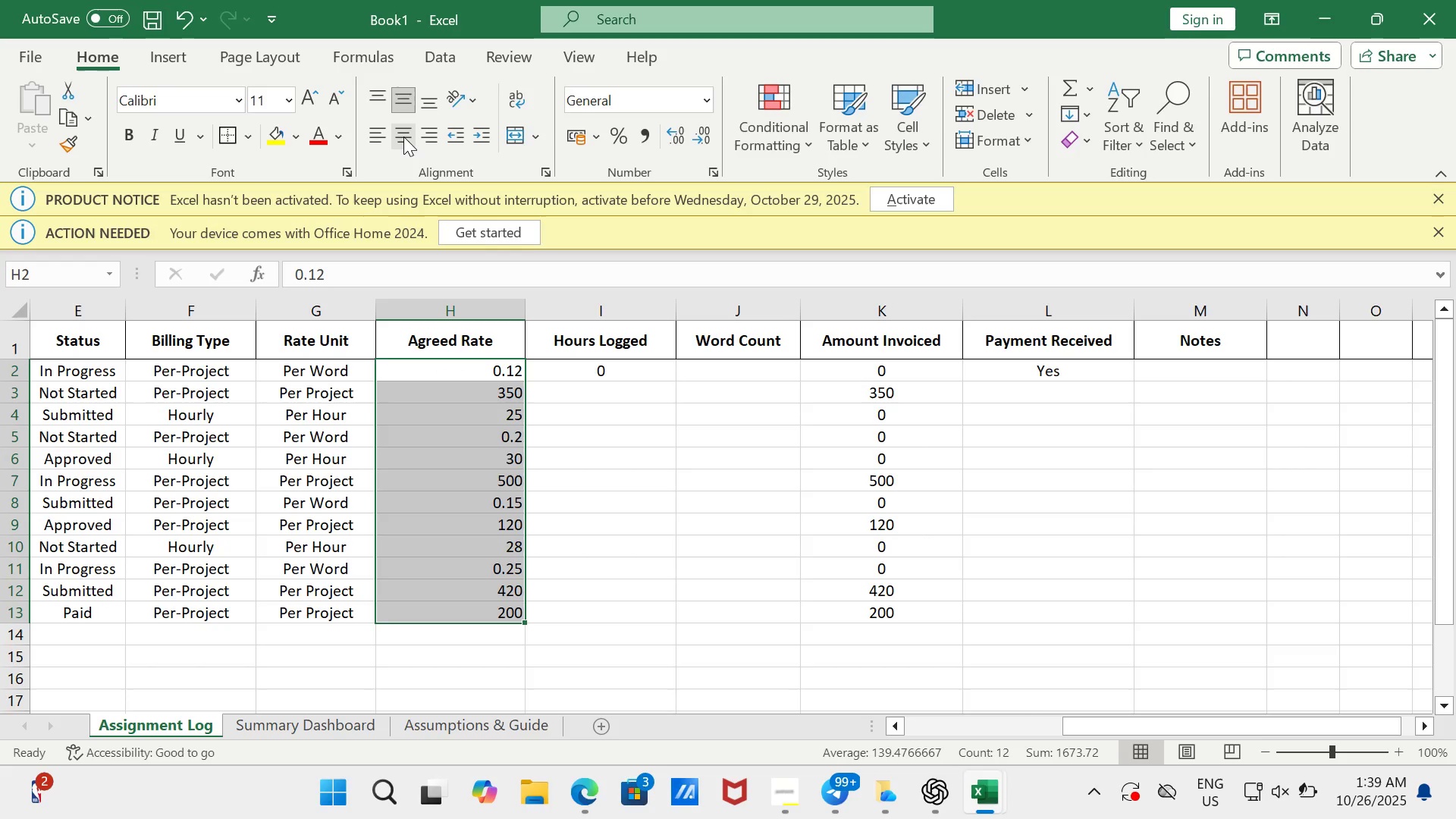 
left_click([403, 136])
 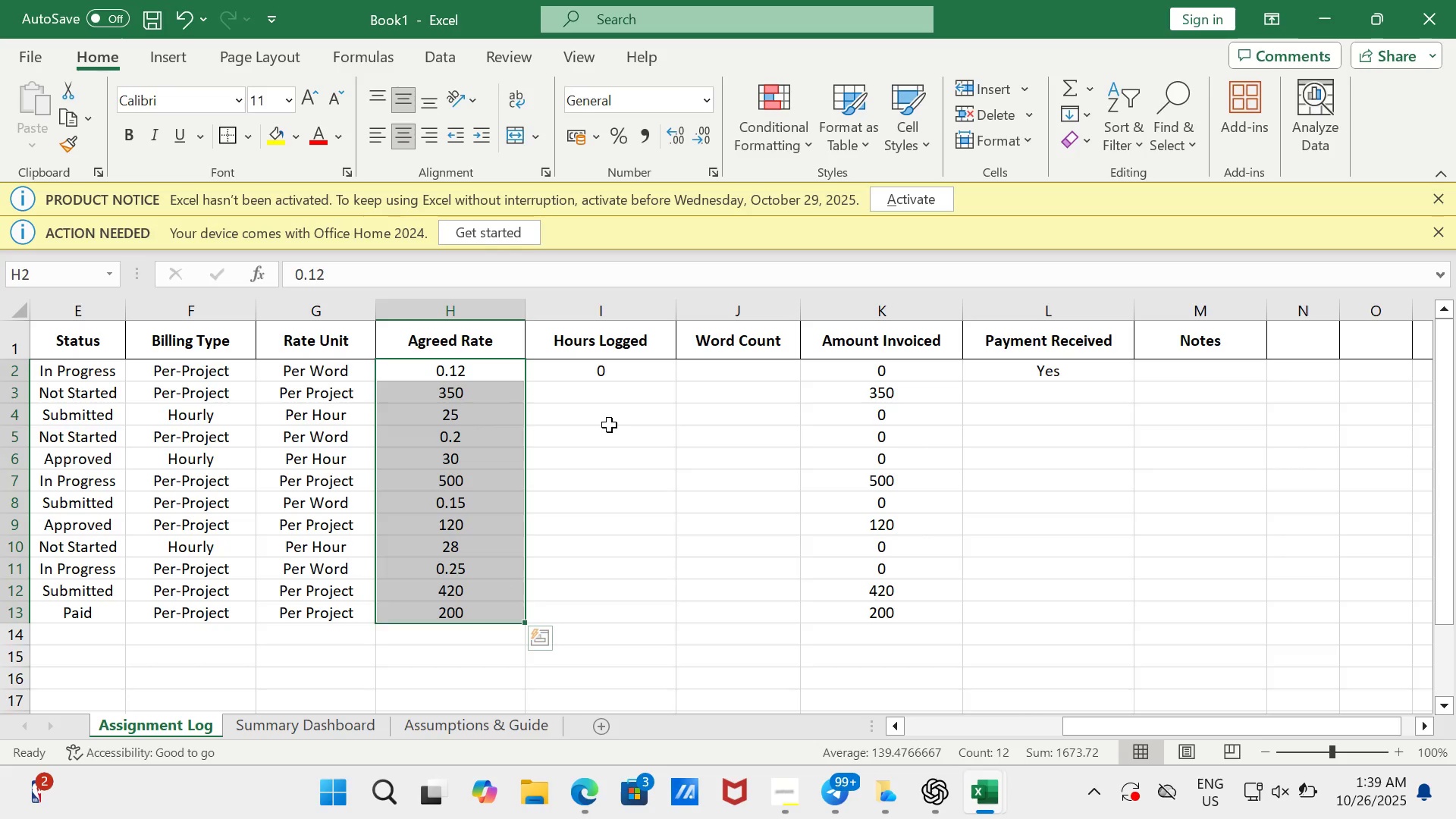 
left_click([609, 425])
 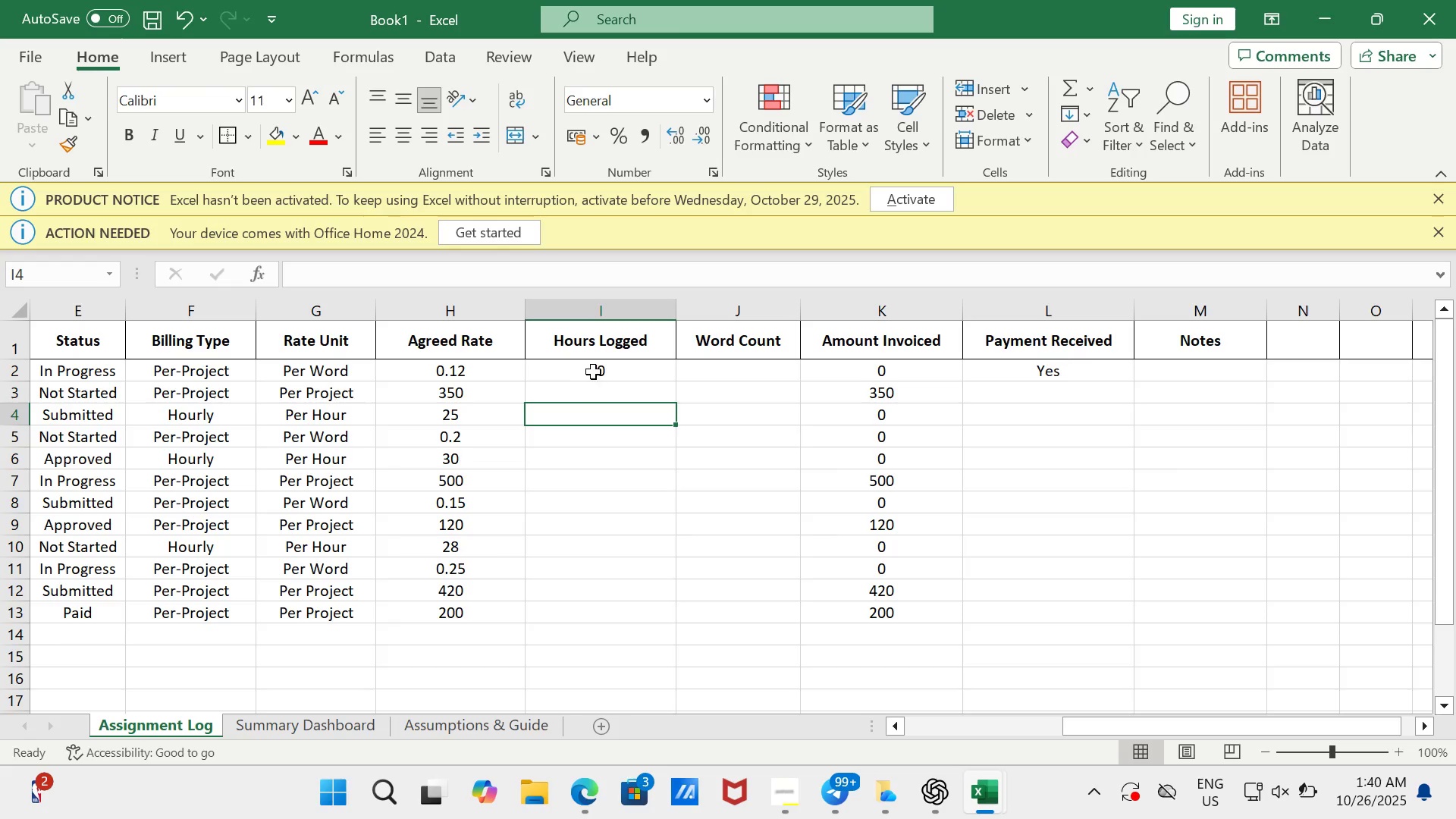 
left_click([593, 371])
 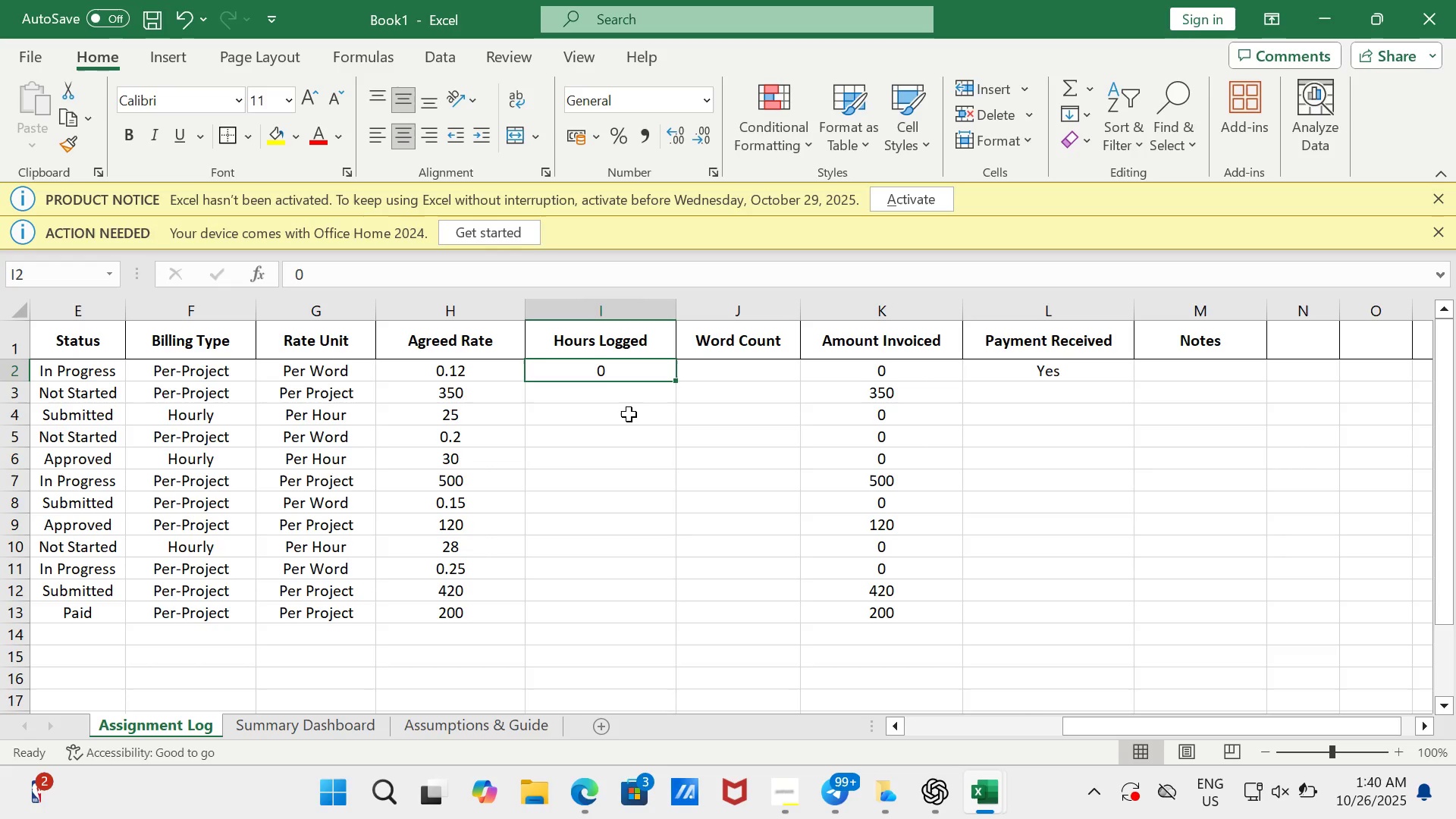 
wait(6.46)
 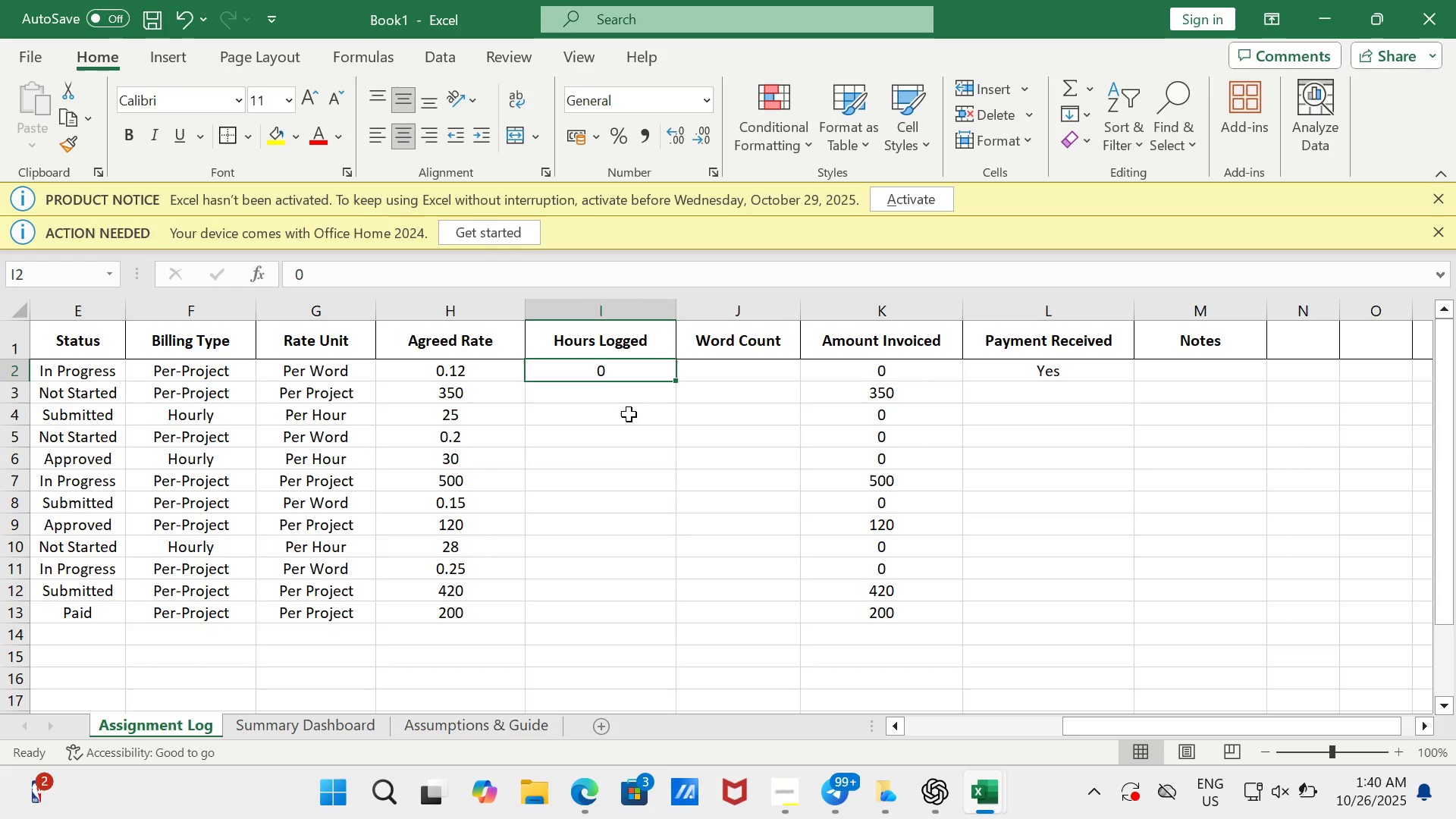 
key(Enter)
 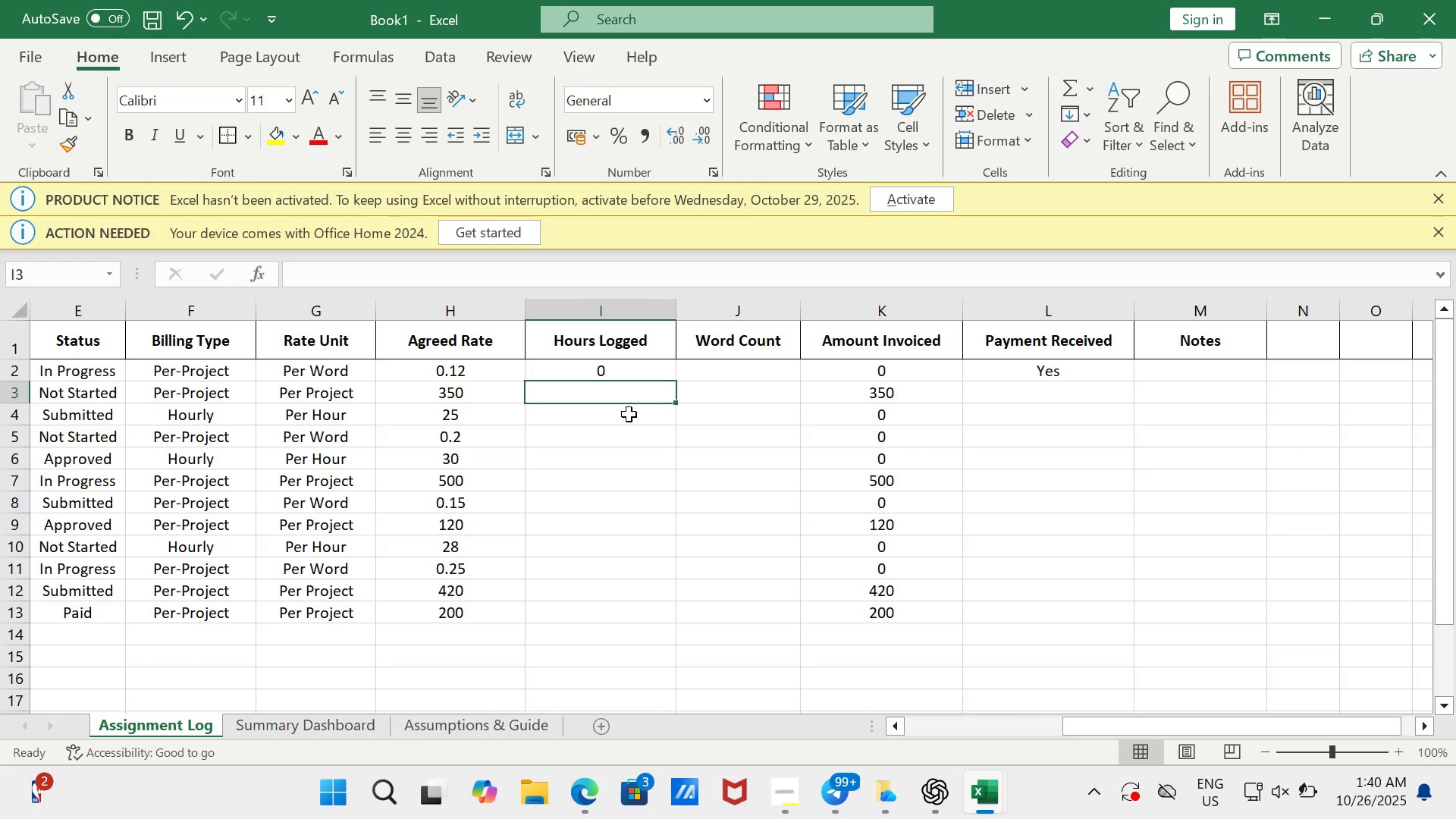 
key(Numpad0)
 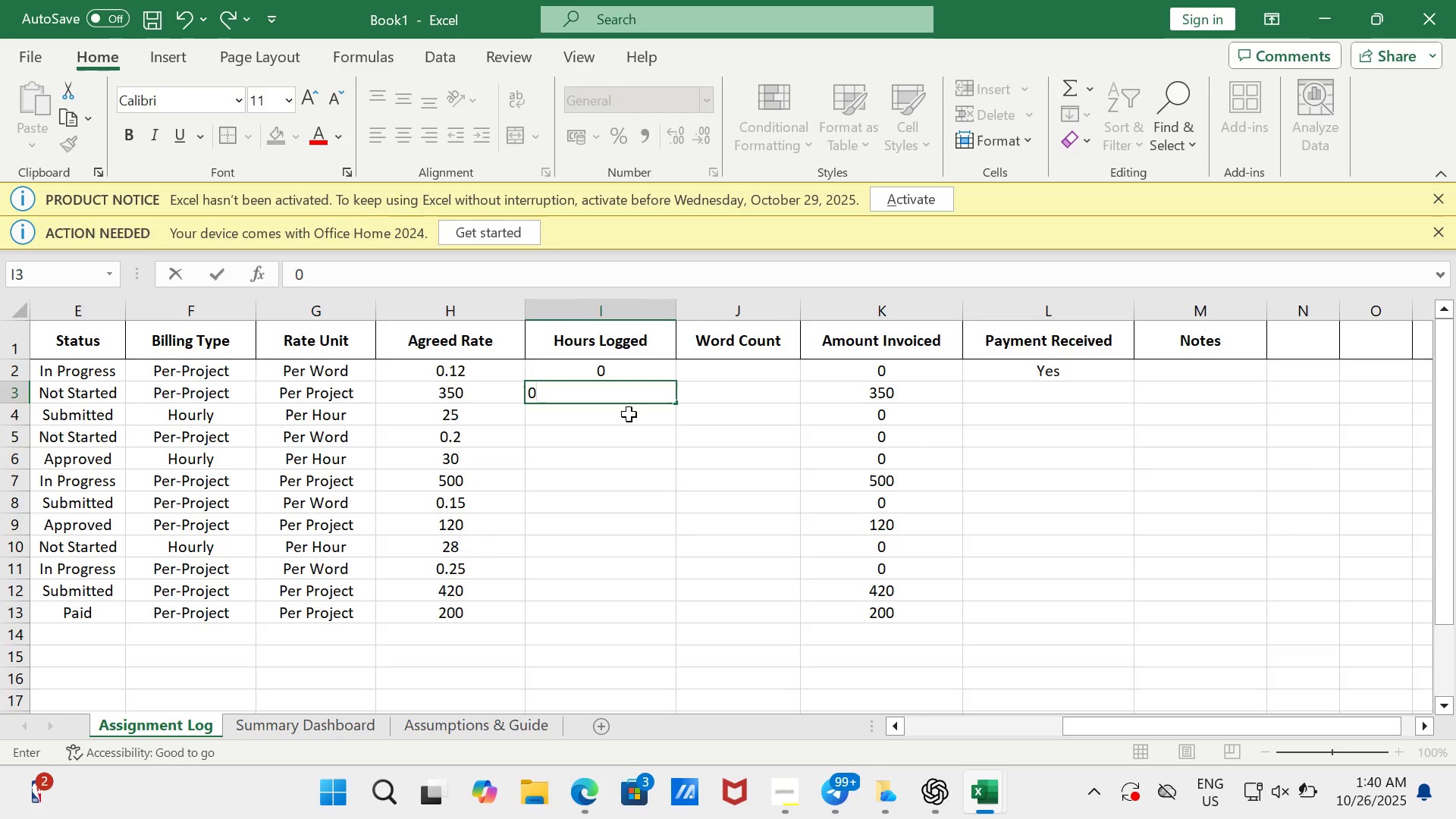 
key(Enter)
 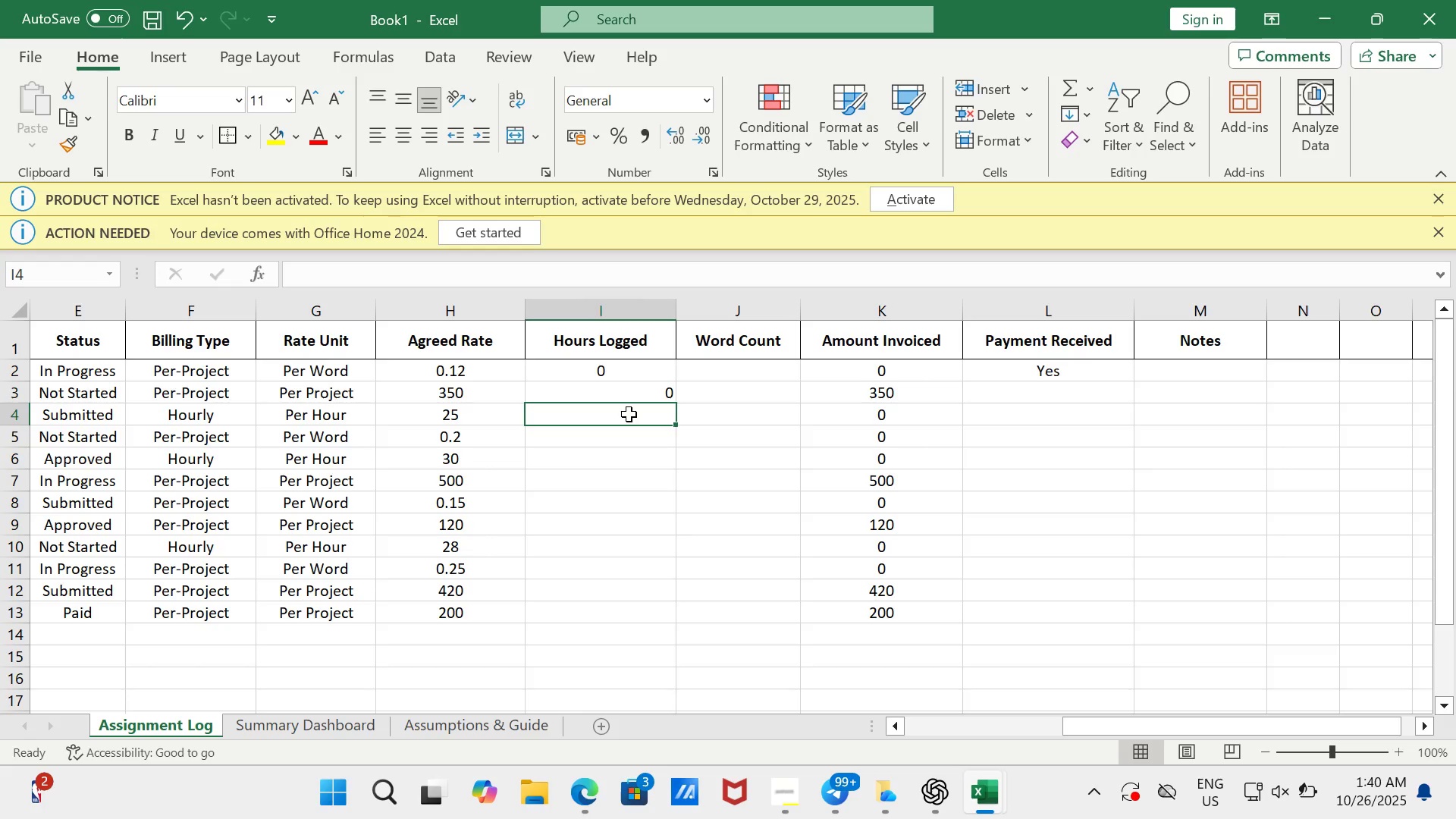 
key(Numpad4)
 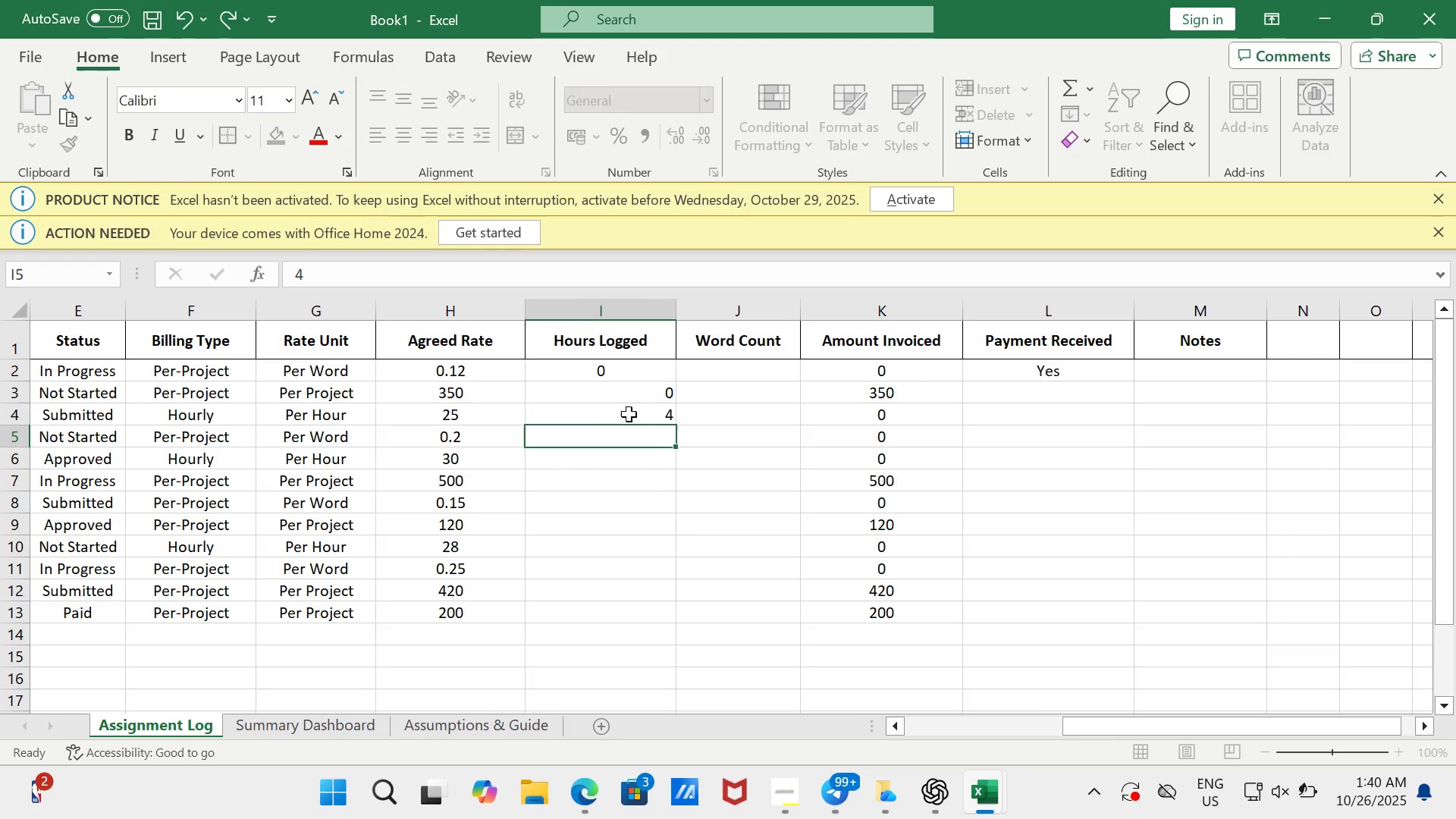 
key(Enter)
 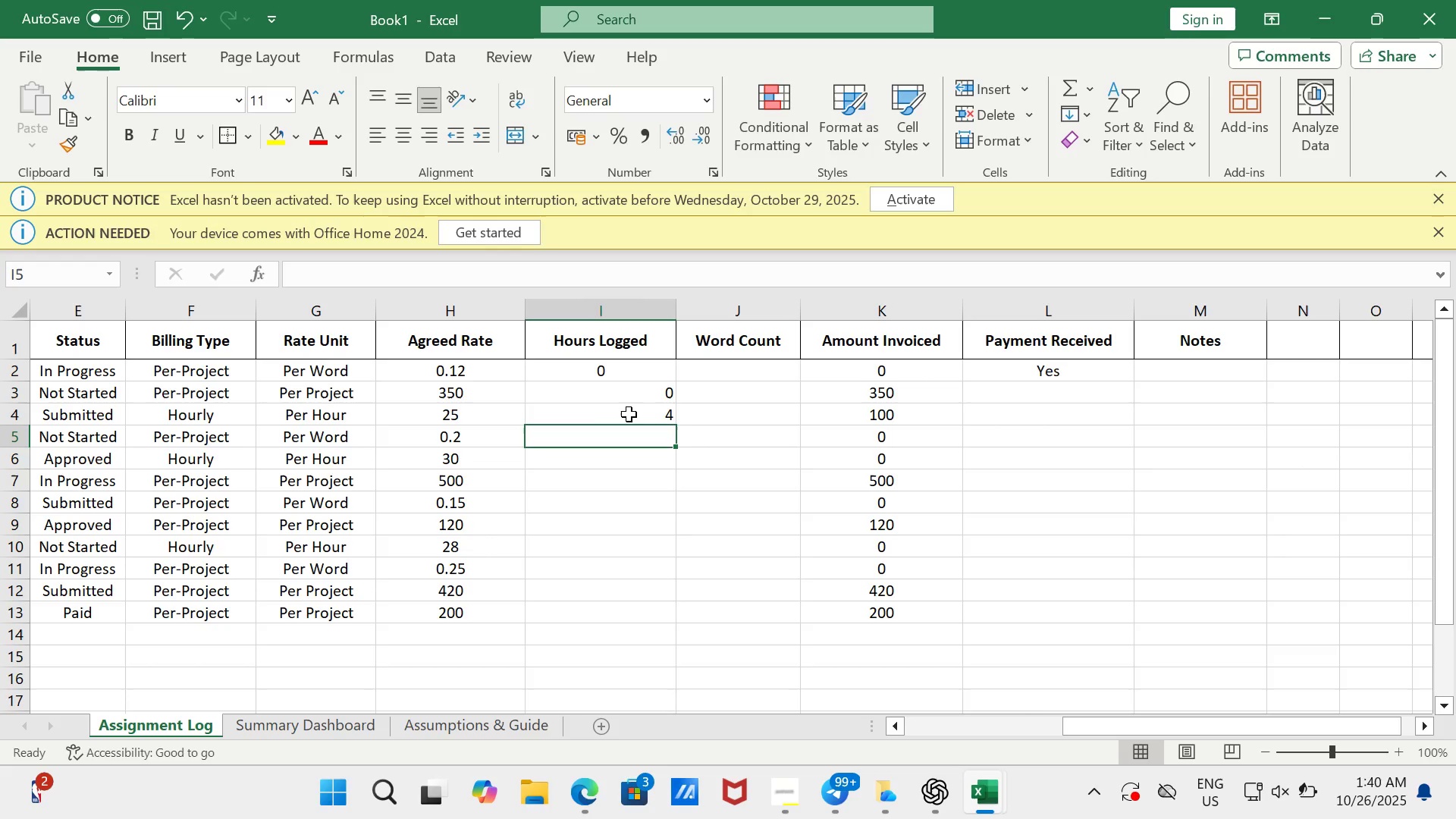 
key(Numpad0)
 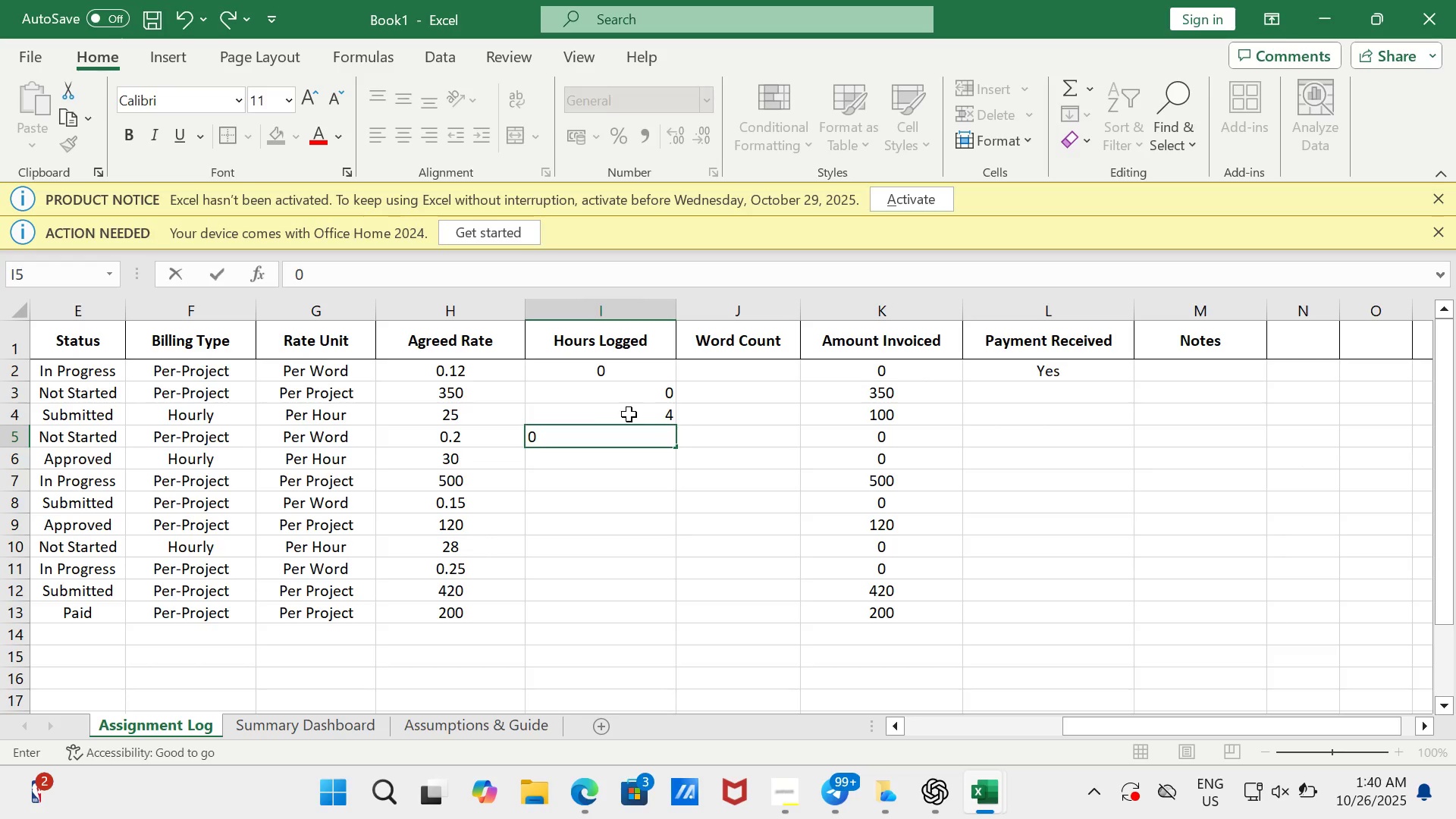 
key(Enter)
 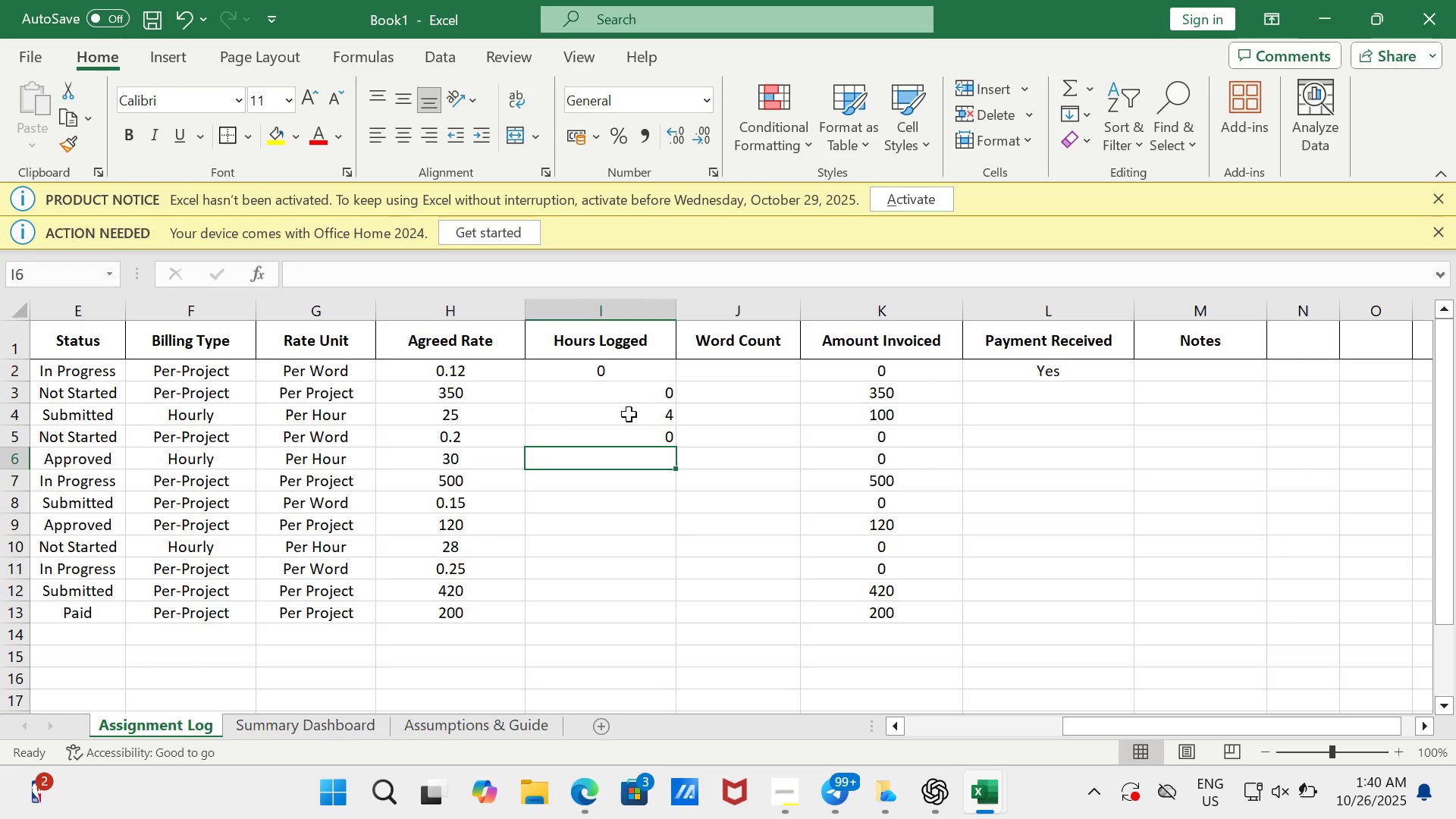 
key(Numpad3)
 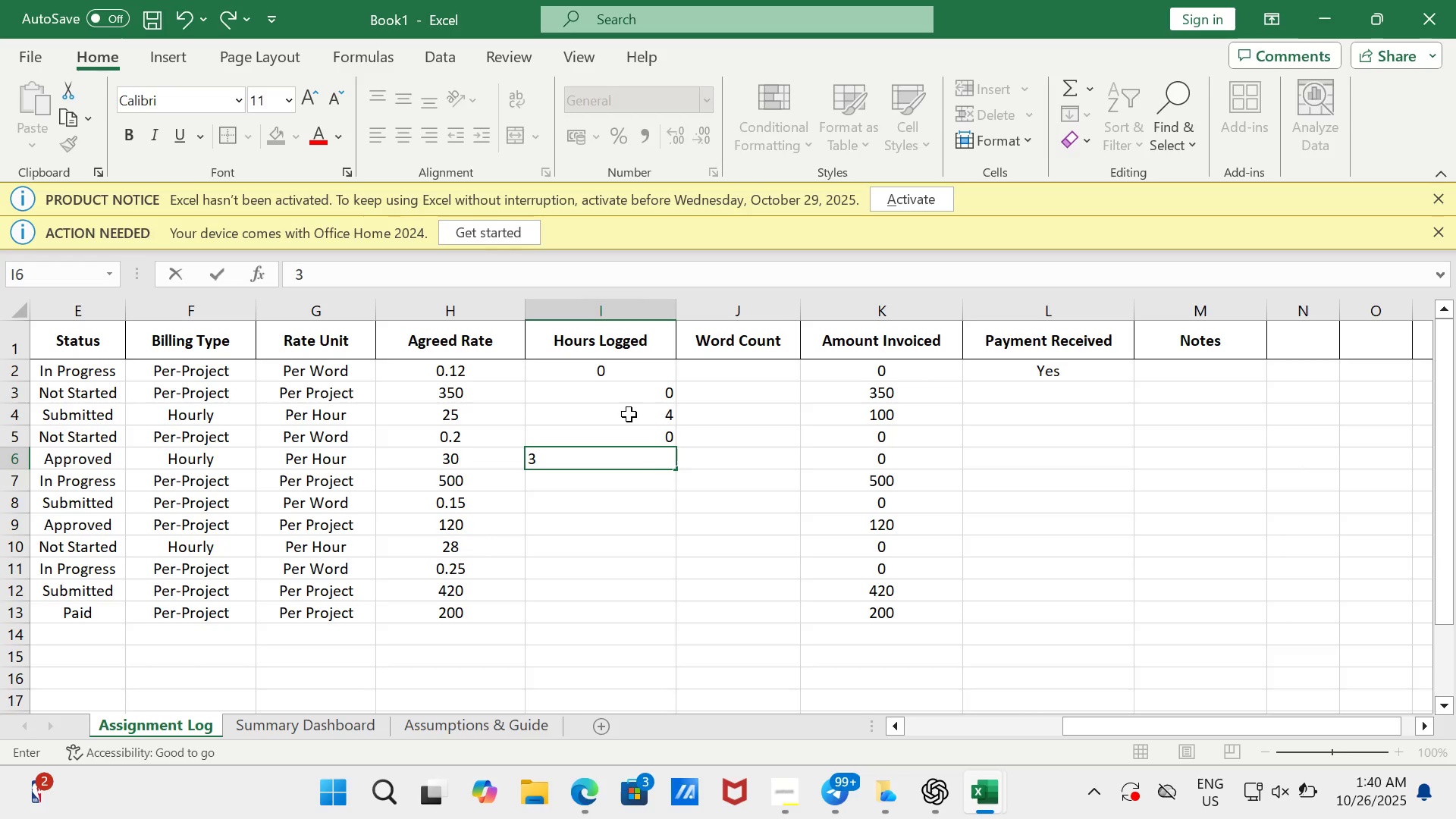 
key(Numpad5)
 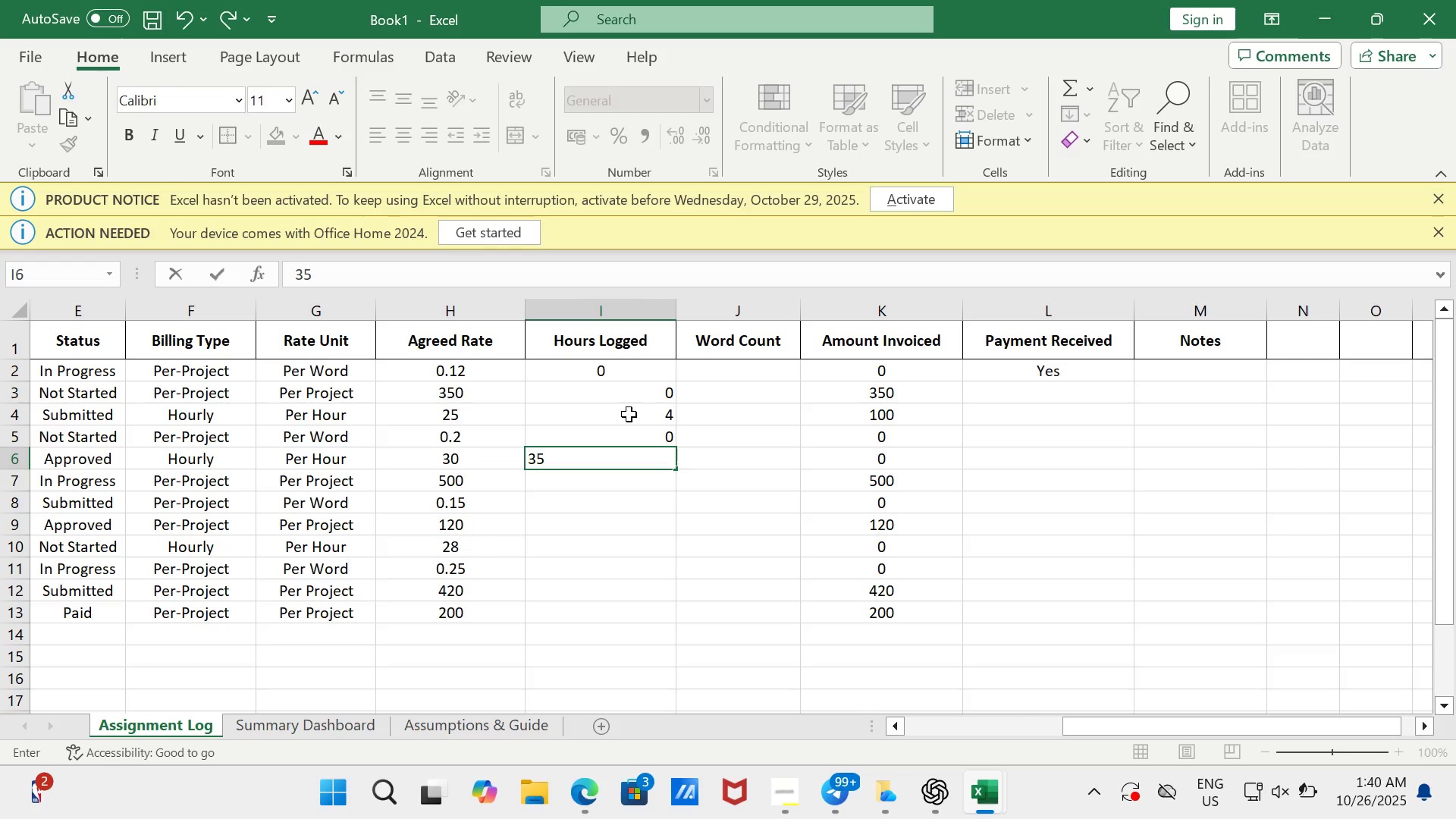 
key(Backspace)
 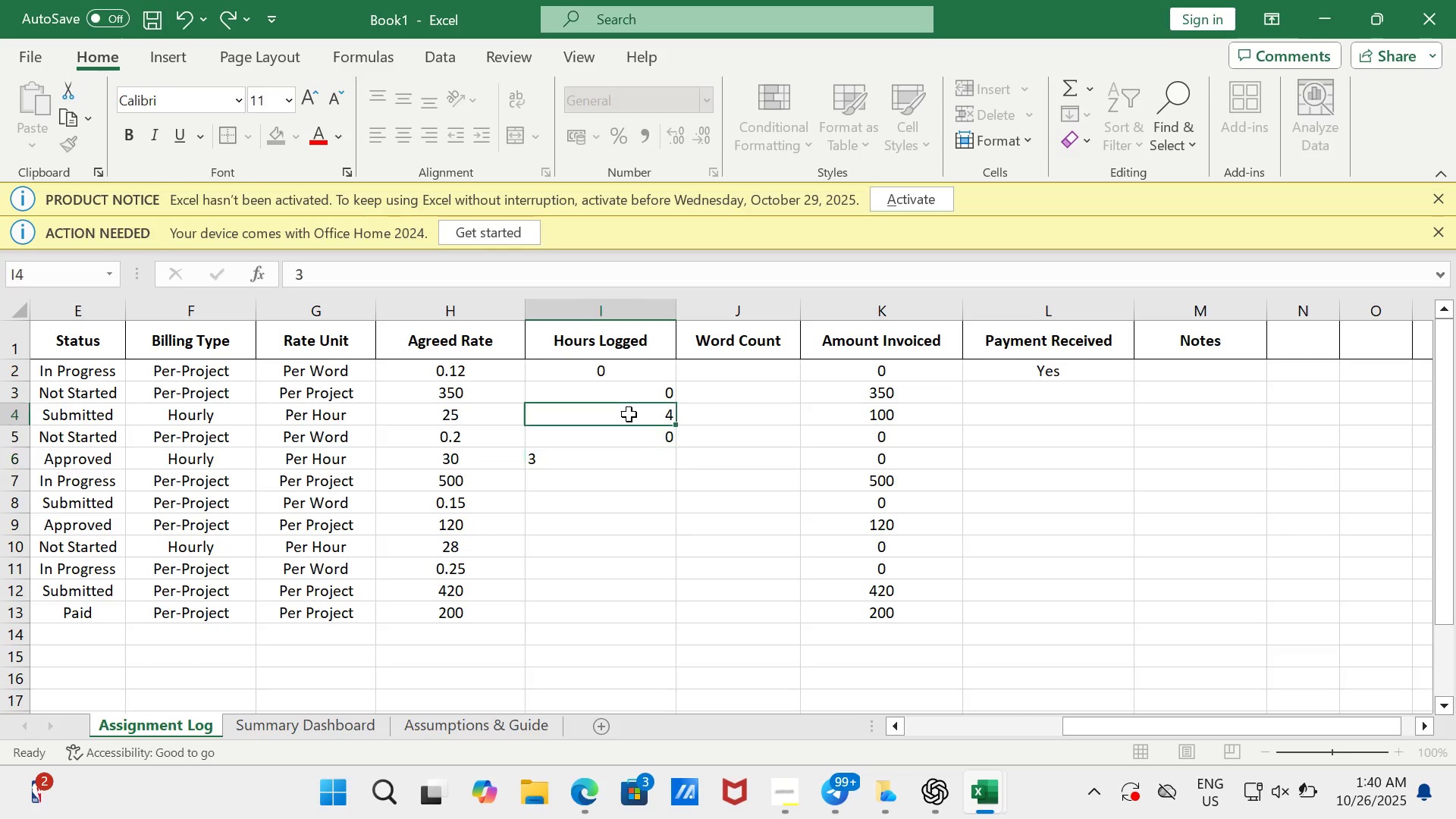 
left_click([629, 414])
 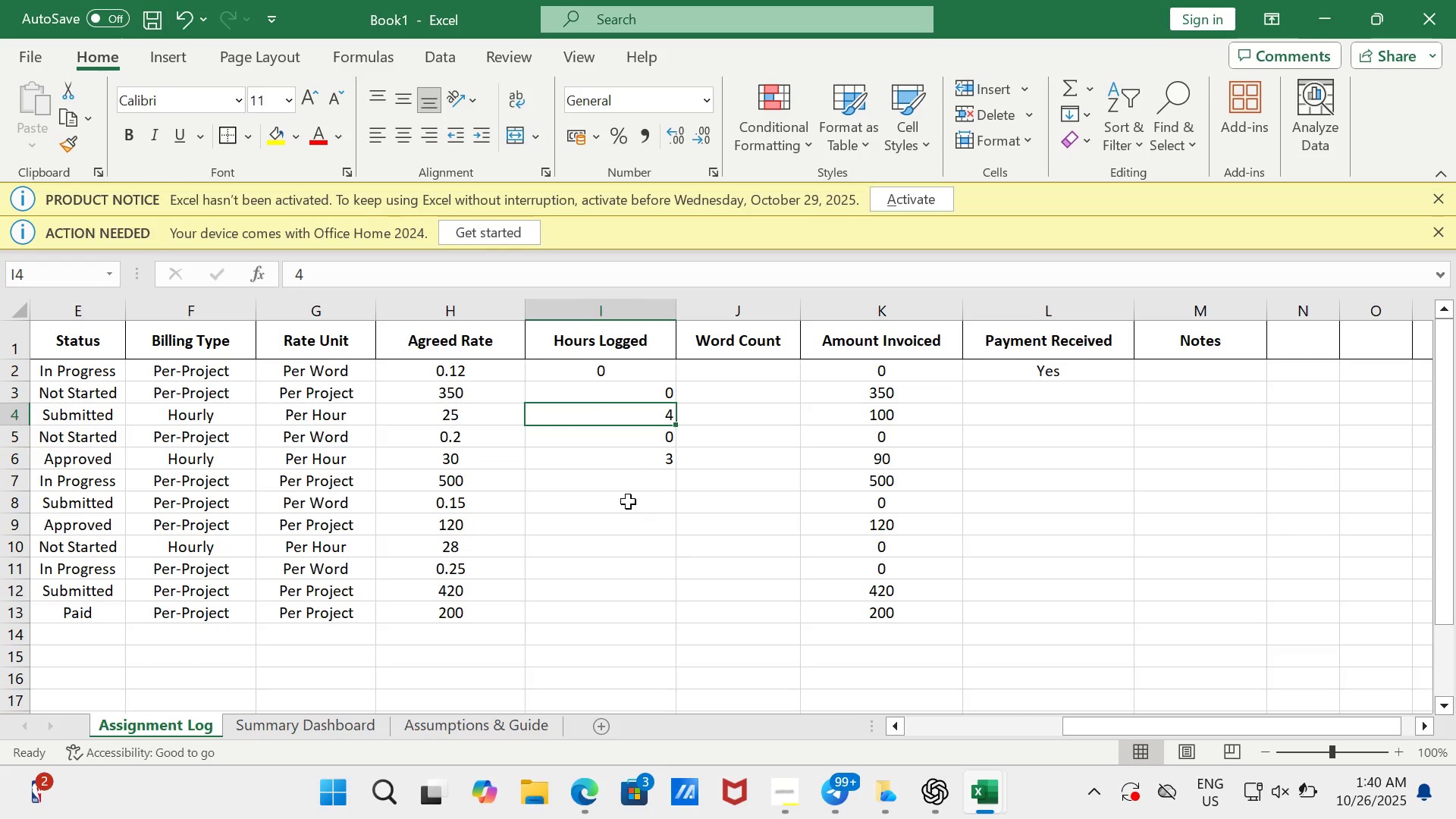 
left_click([629, 455])
 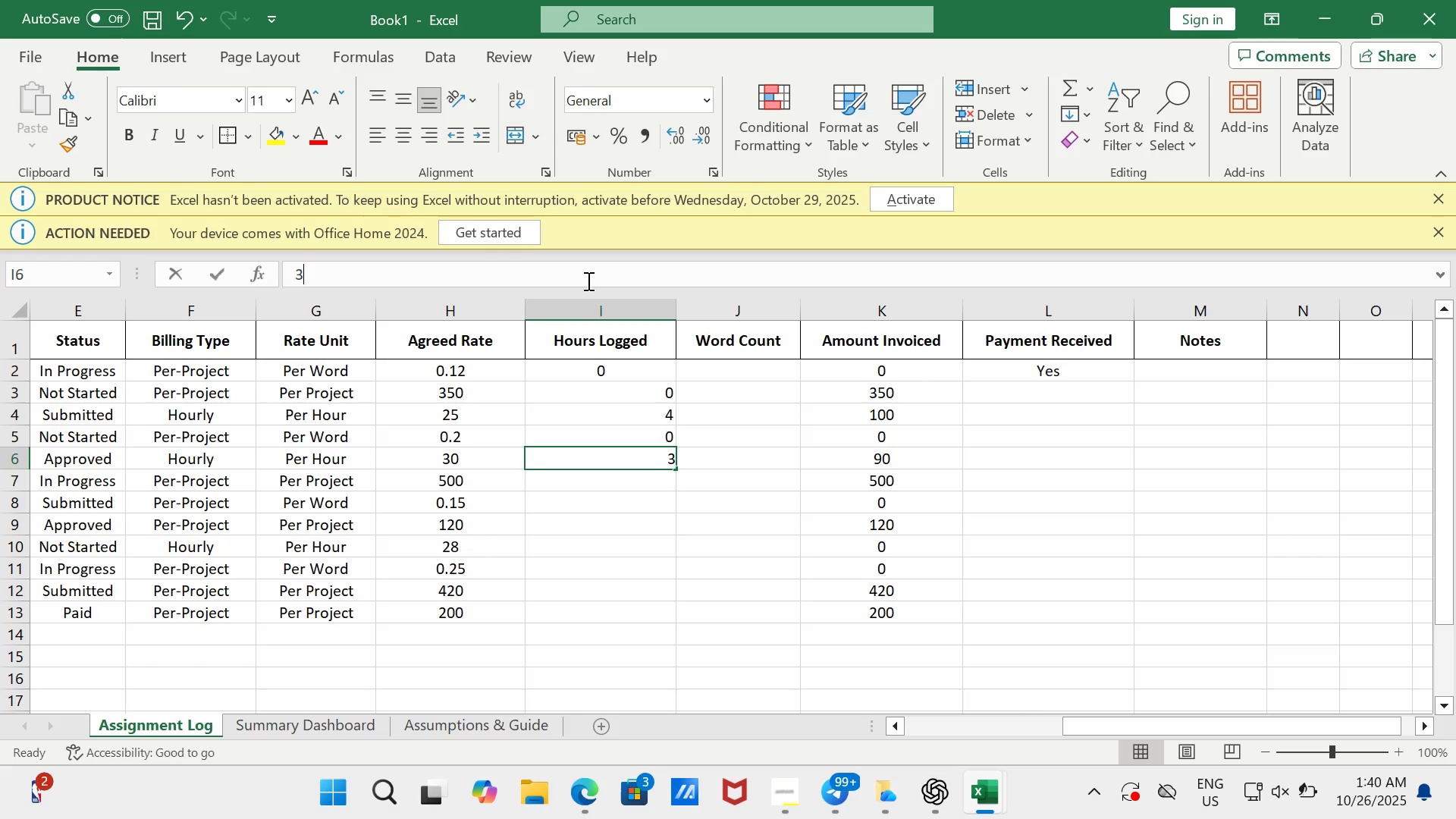 
left_click([587, 281])
 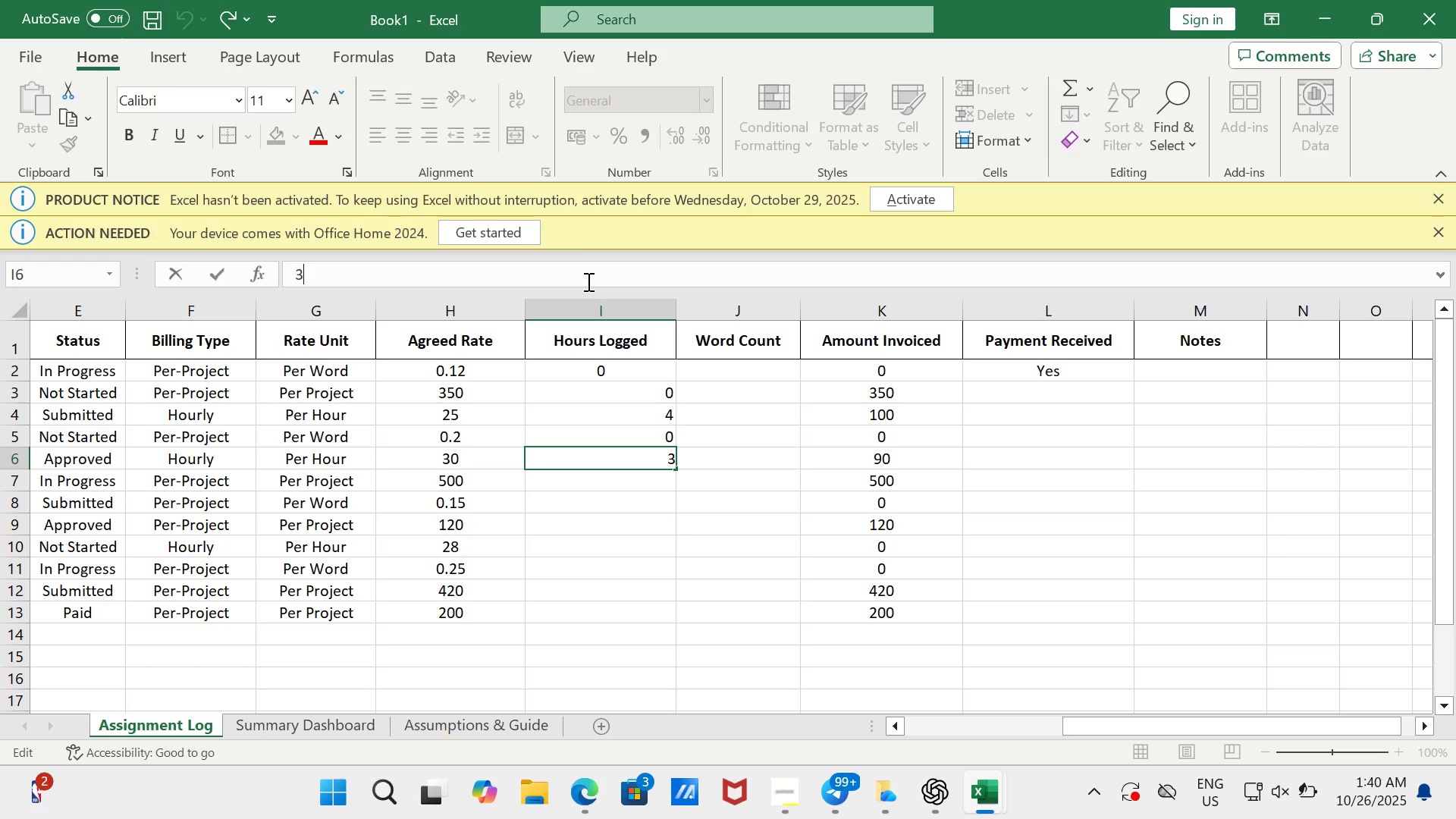 
key(NumpadDecimal)
 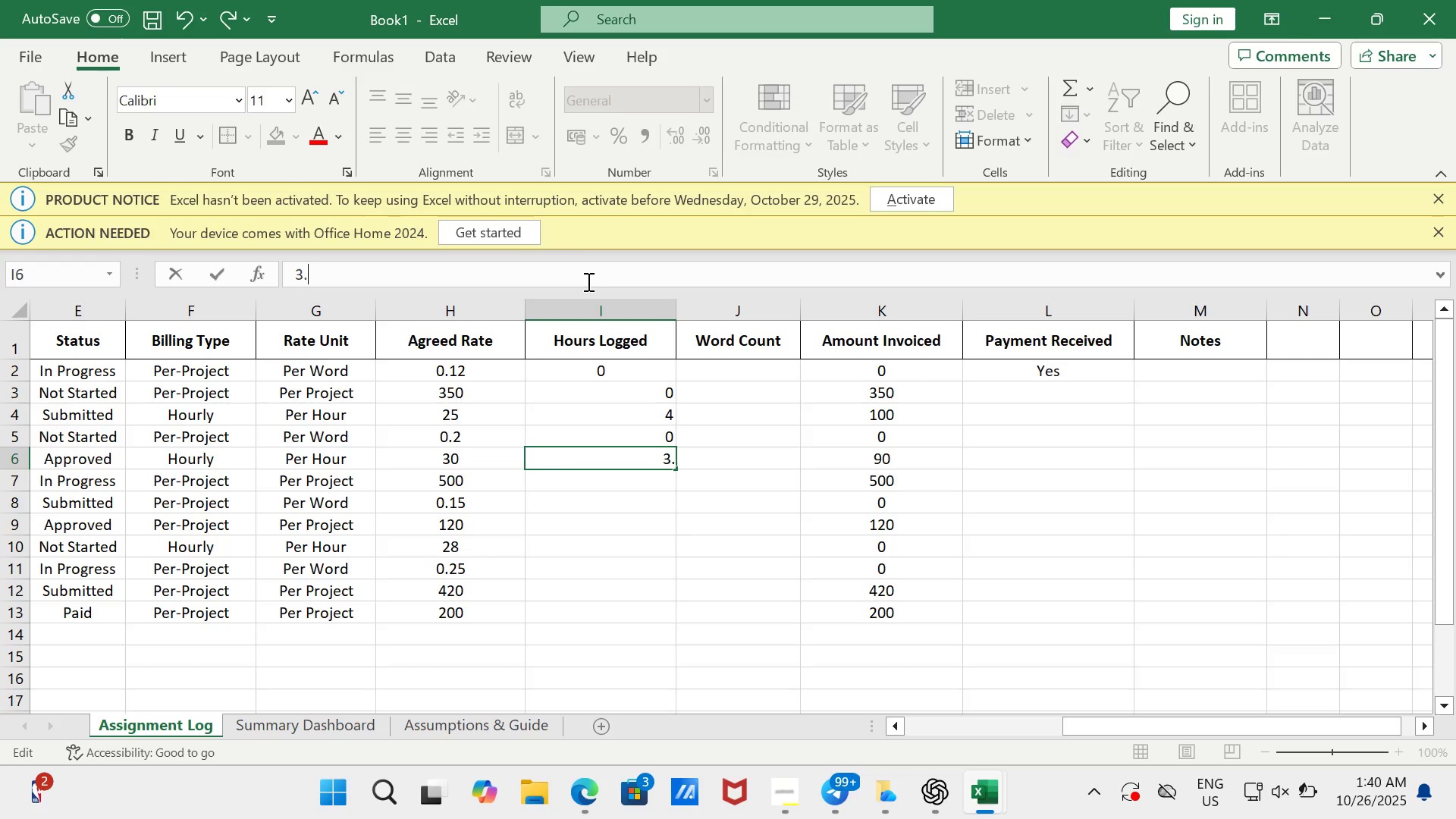 
key(Numpad5)
 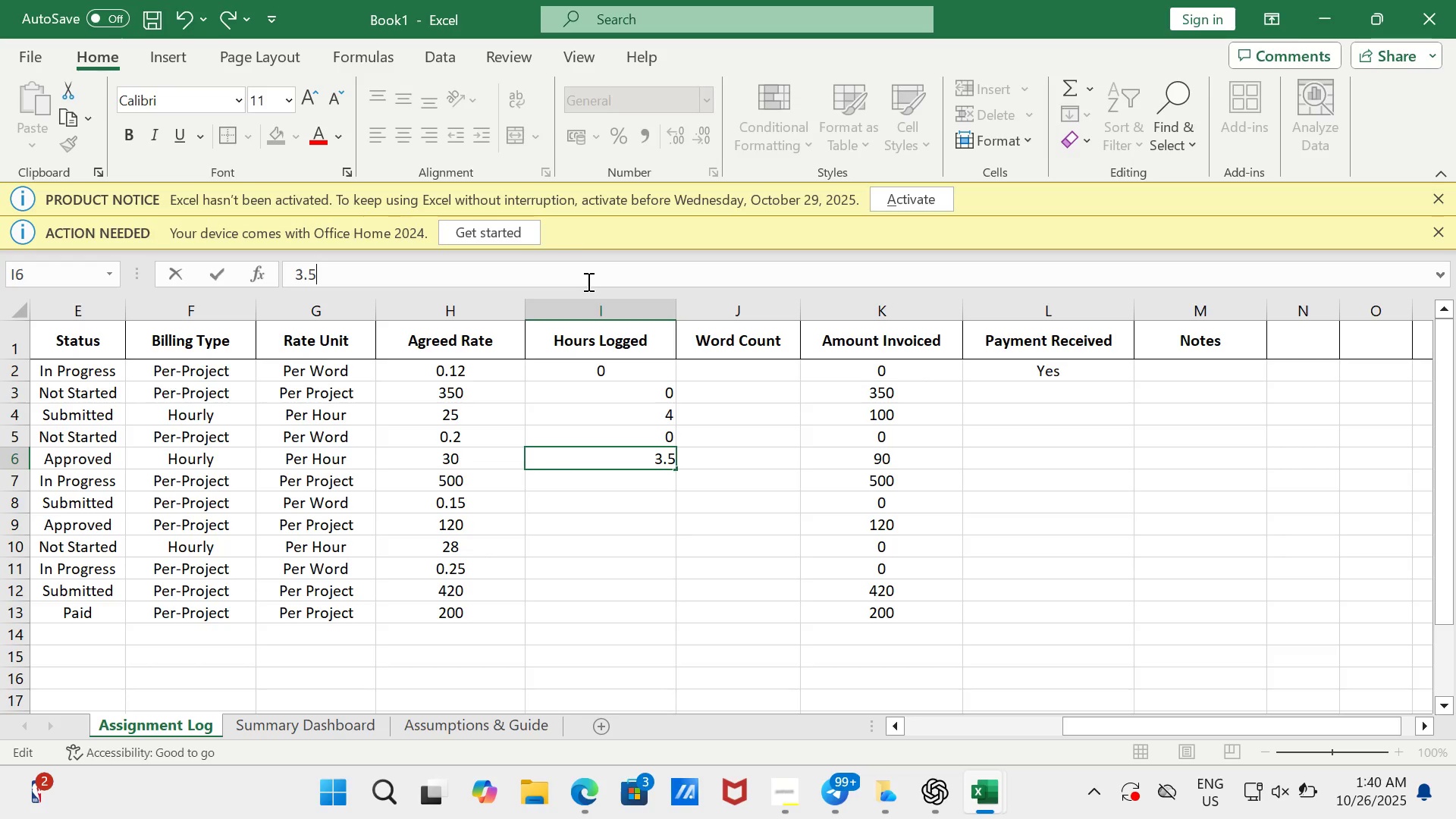 
key(Enter)
 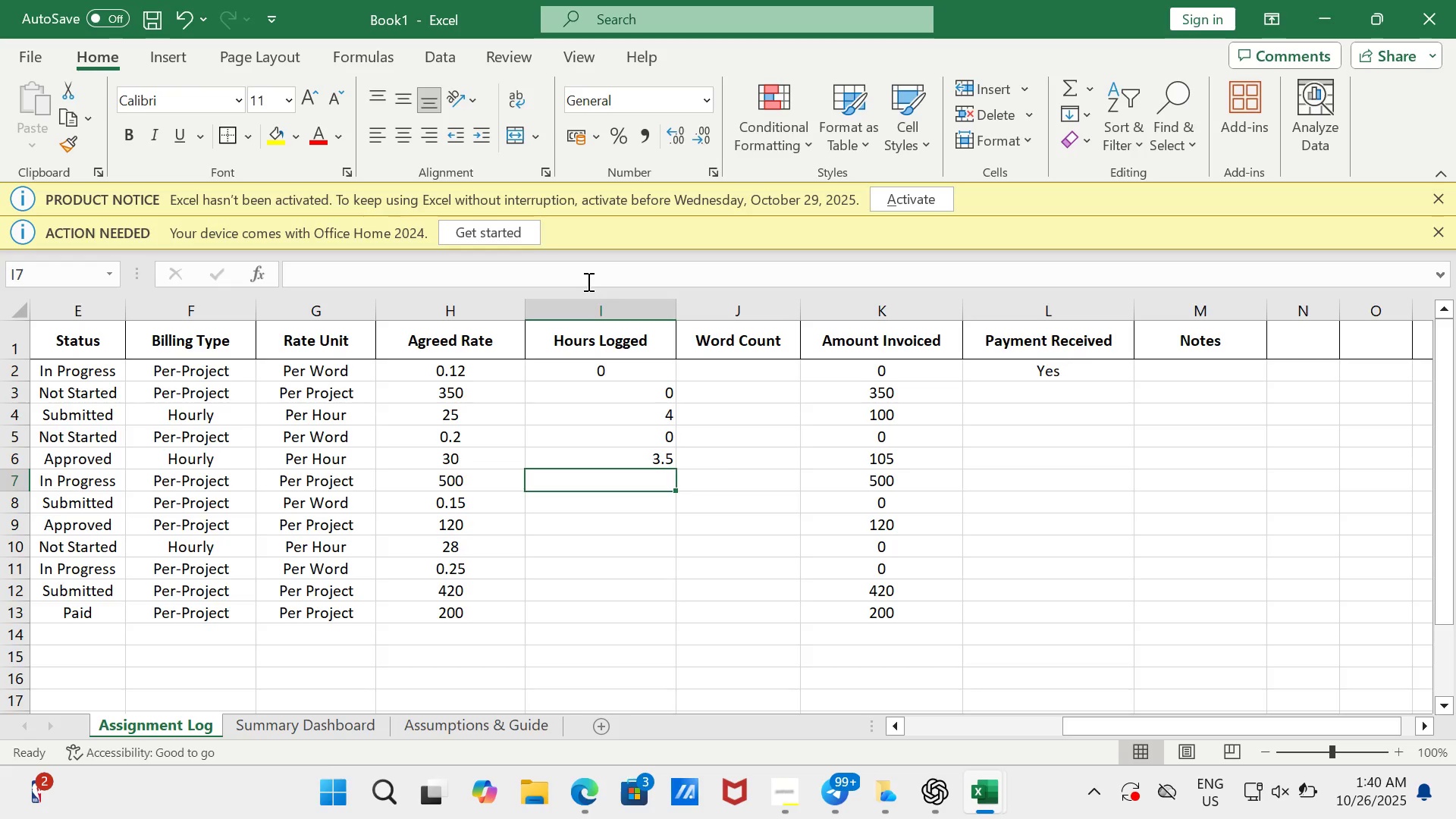 
key(Numpad0)
 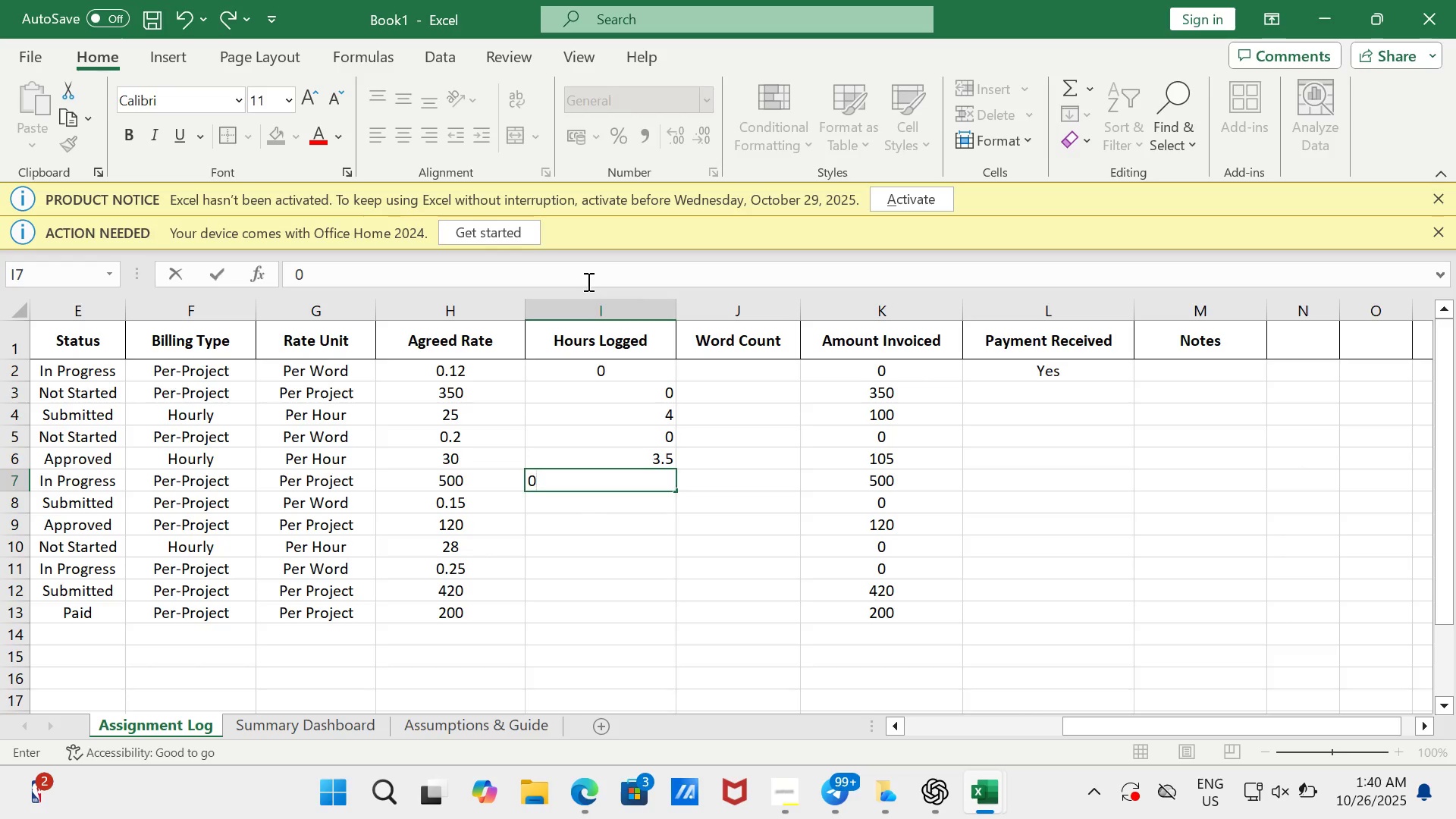 
key(Enter)
 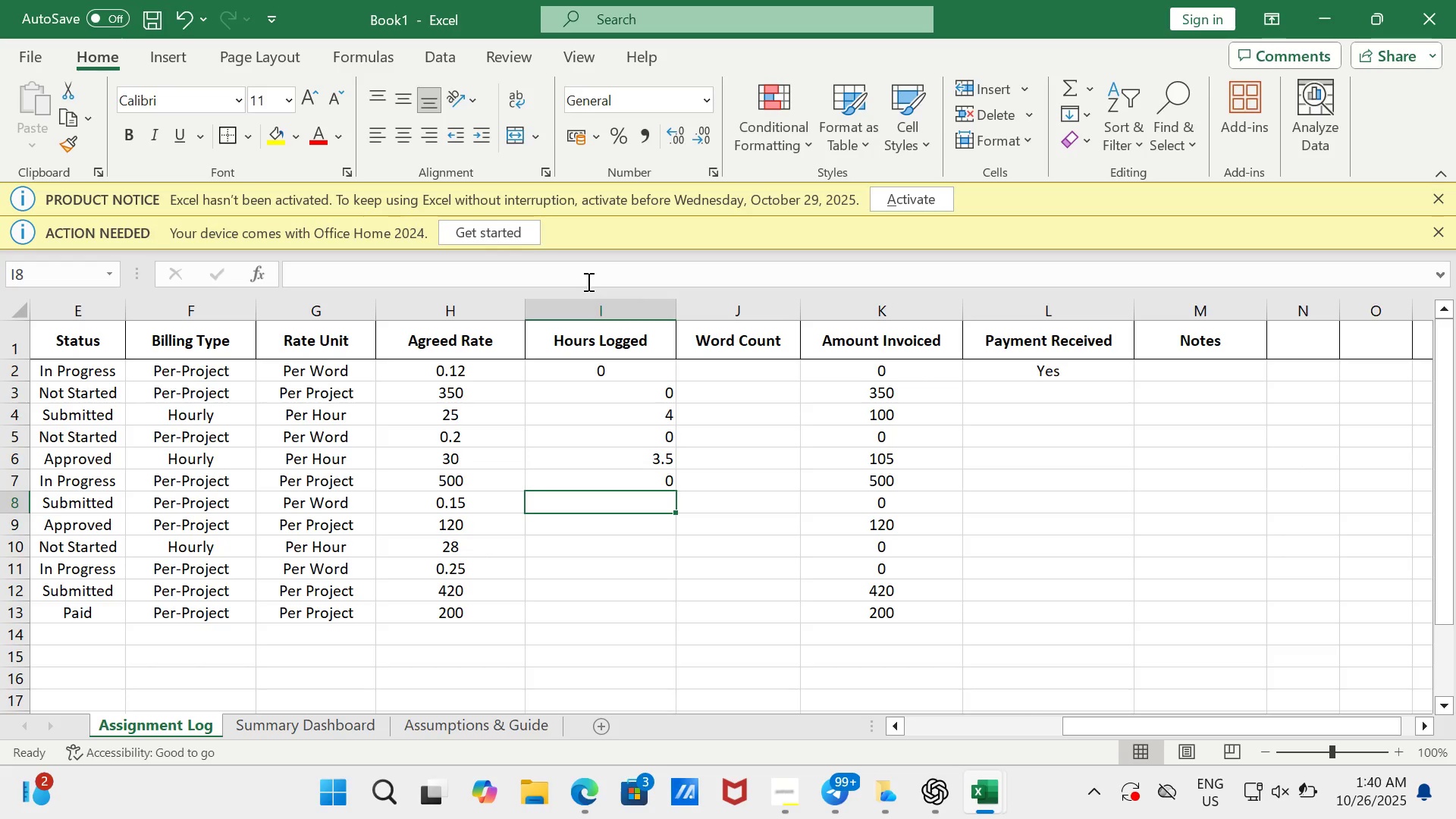 
key(Numpad0)
 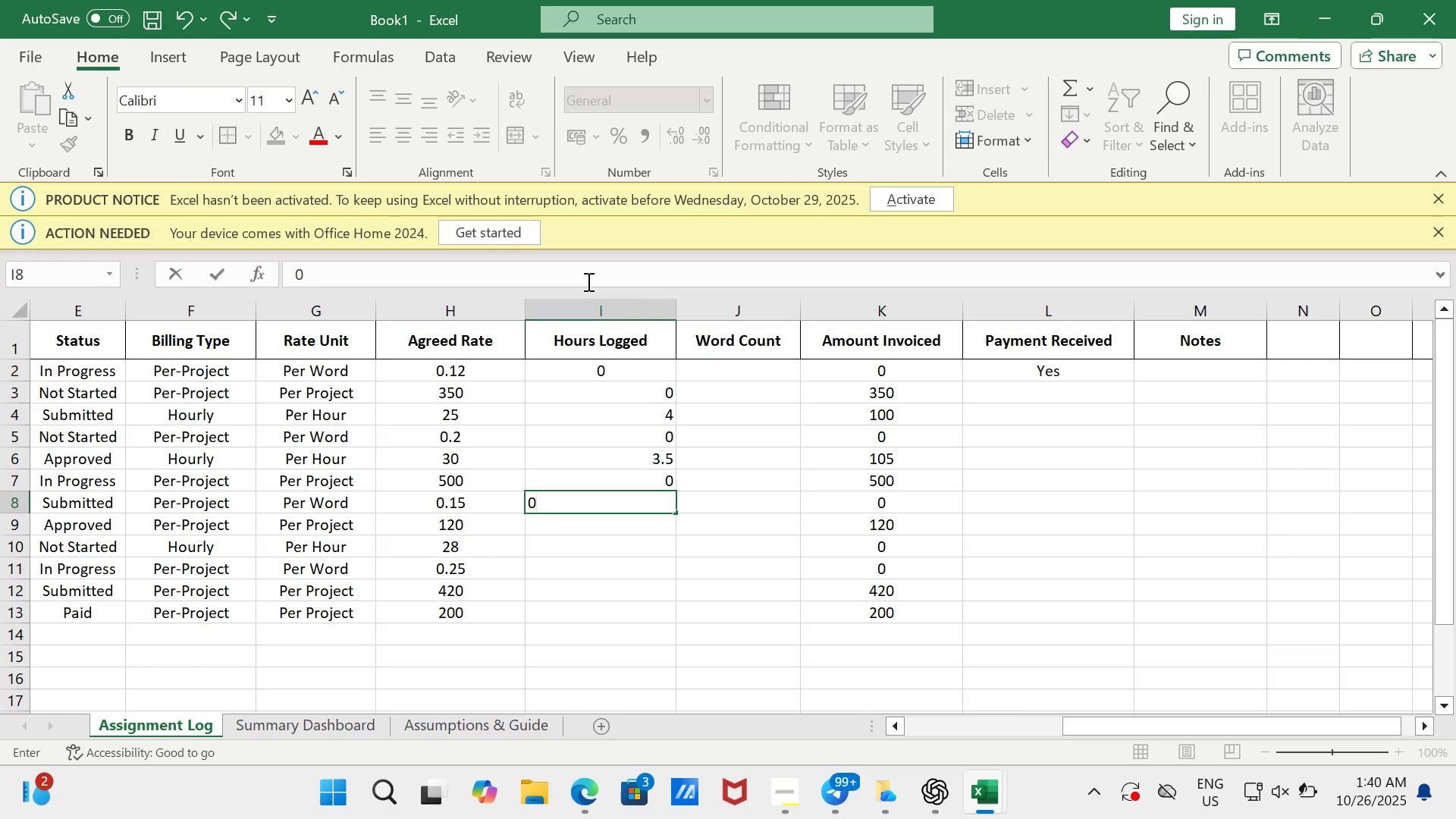 
key(Enter)
 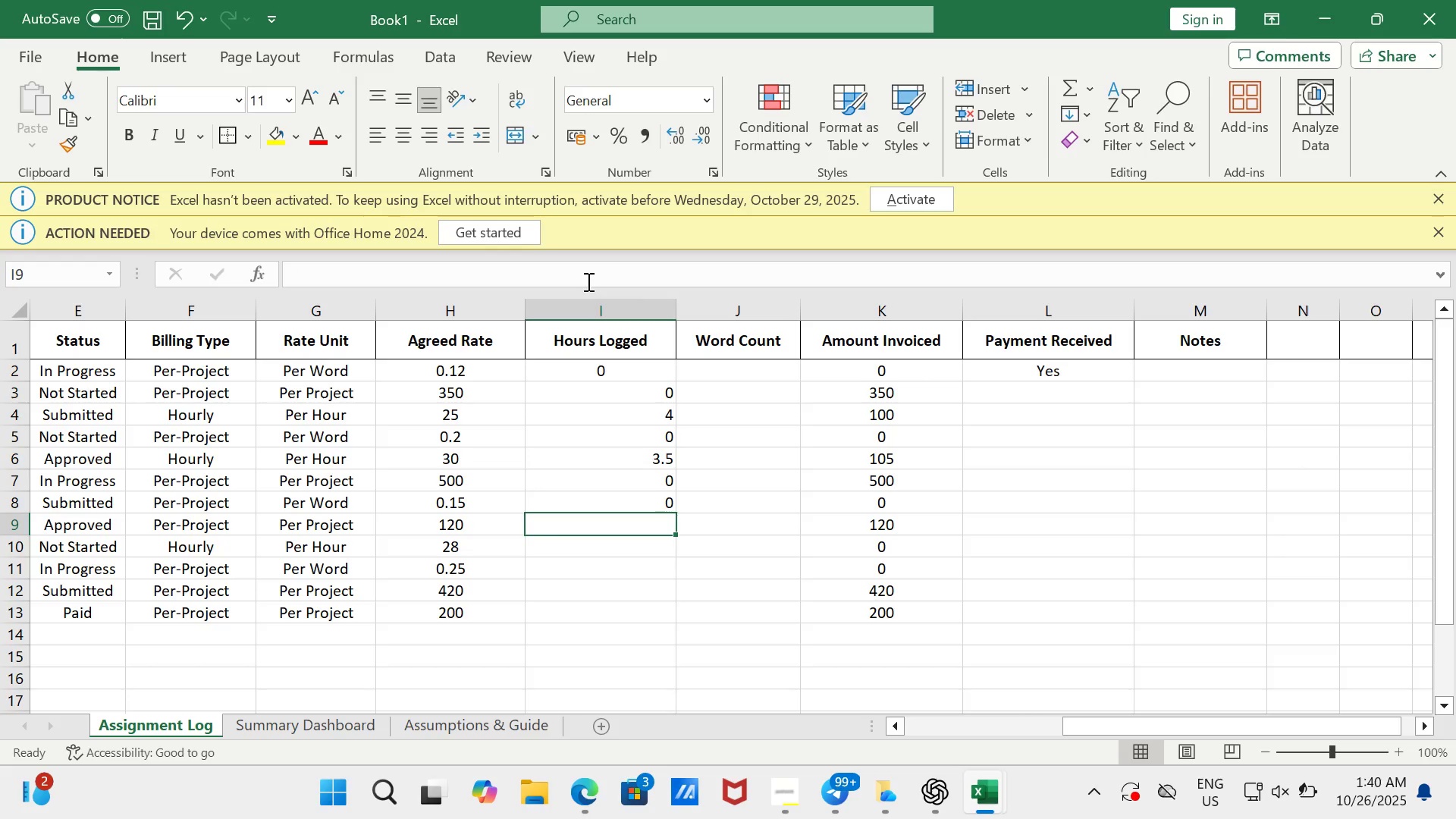 
key(Numpad0)
 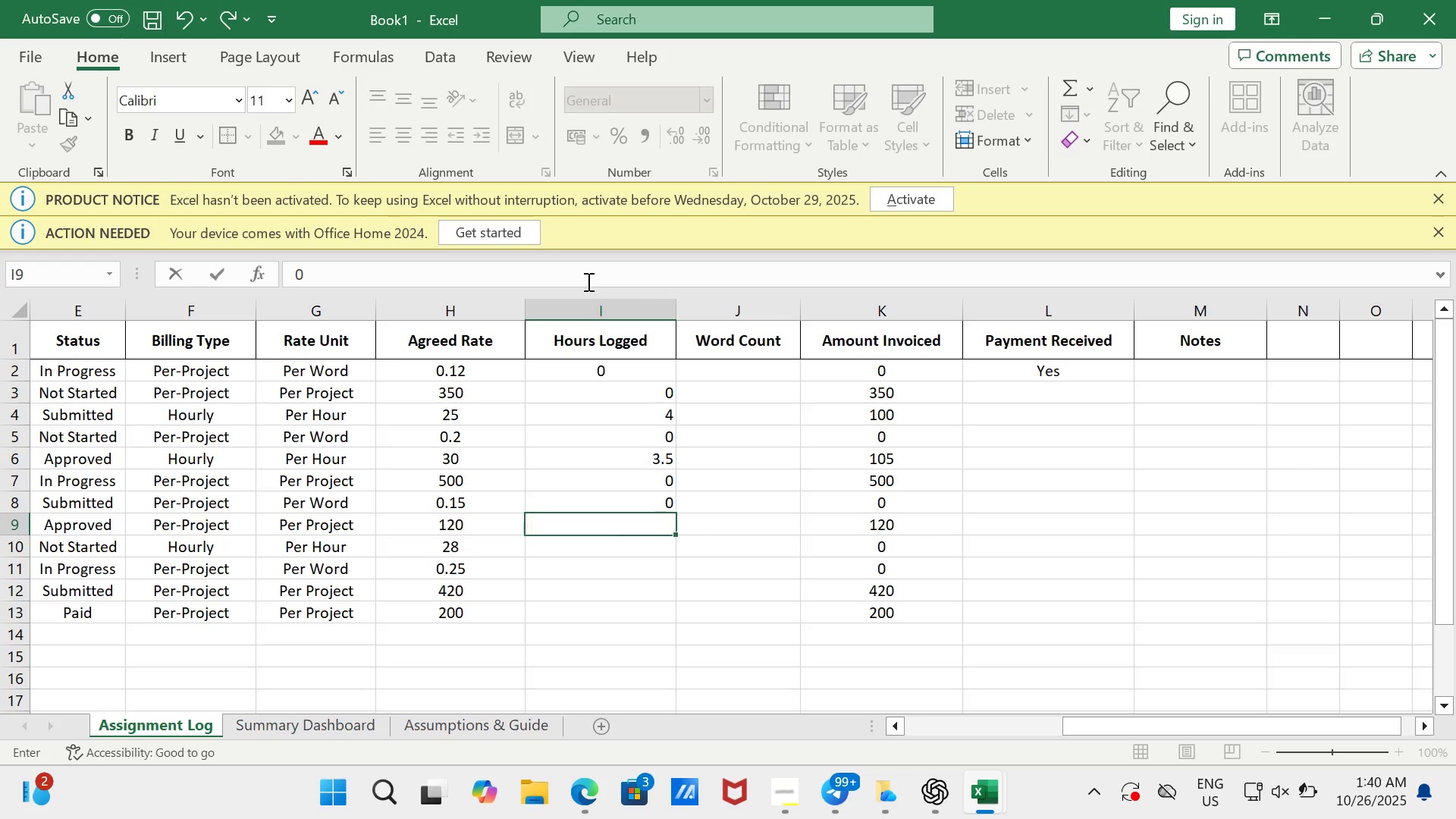 
key(Enter)
 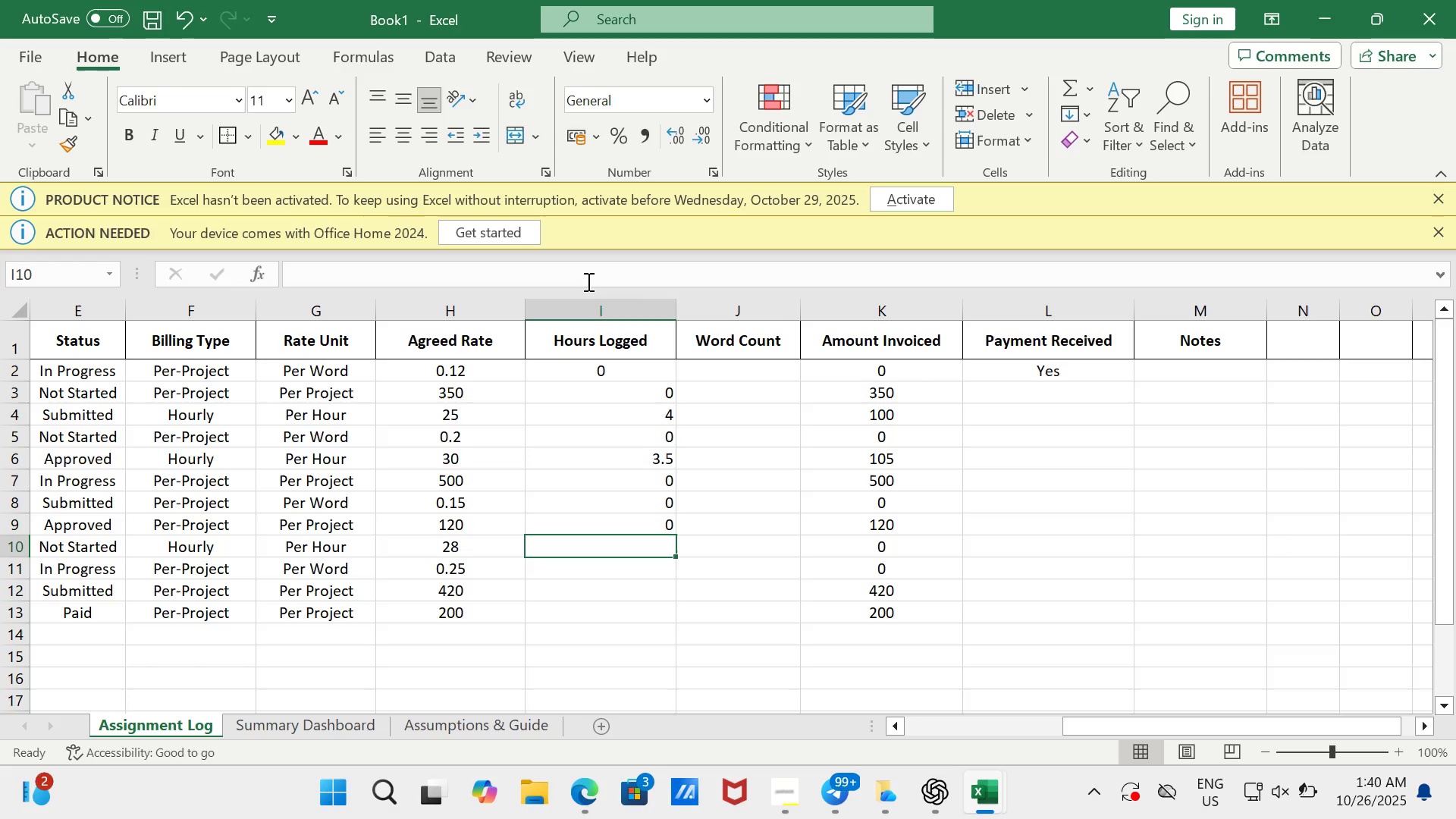 
hold_key(key=Numpad0, duration=3.08)
 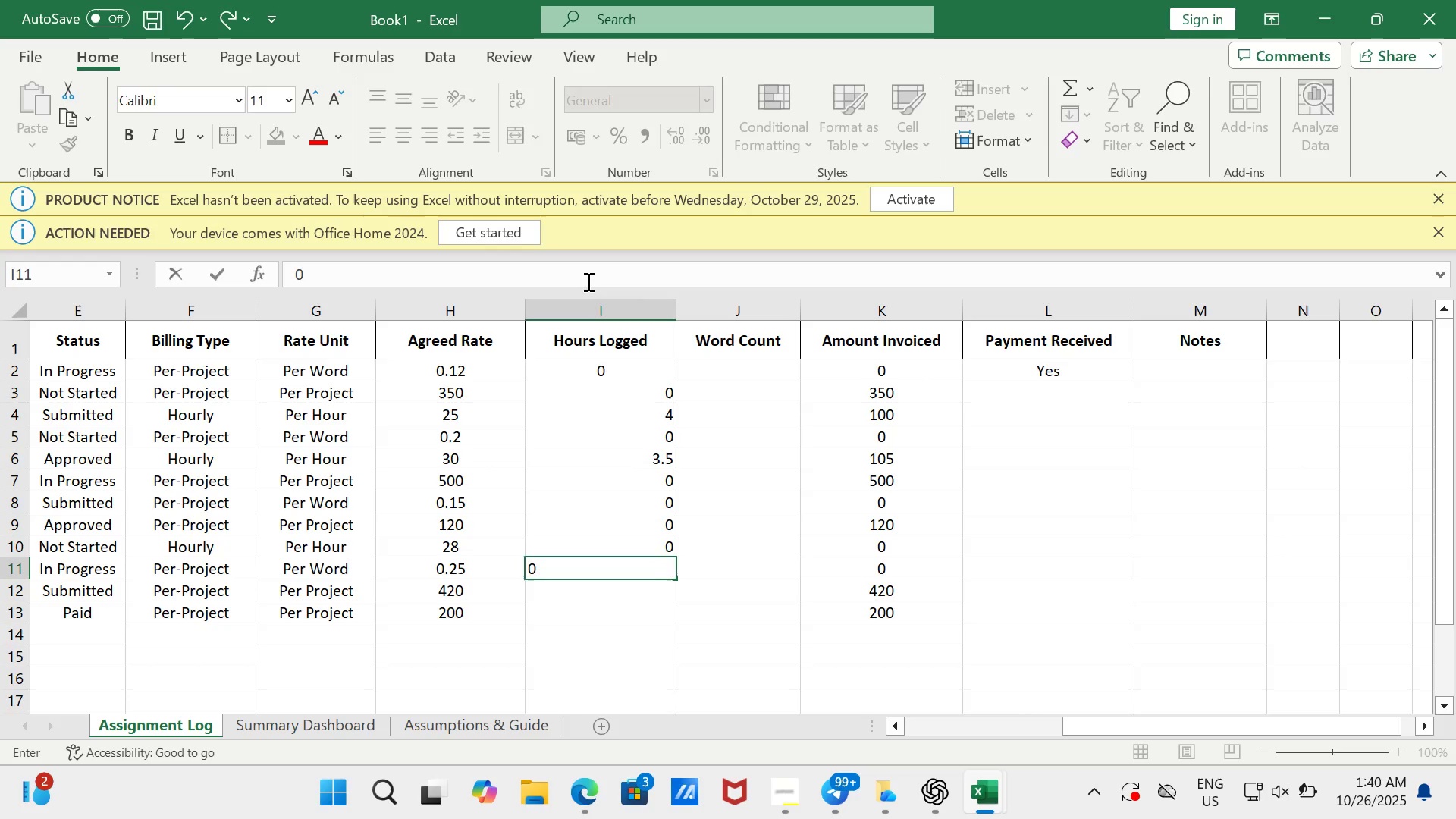 
key(Enter)
 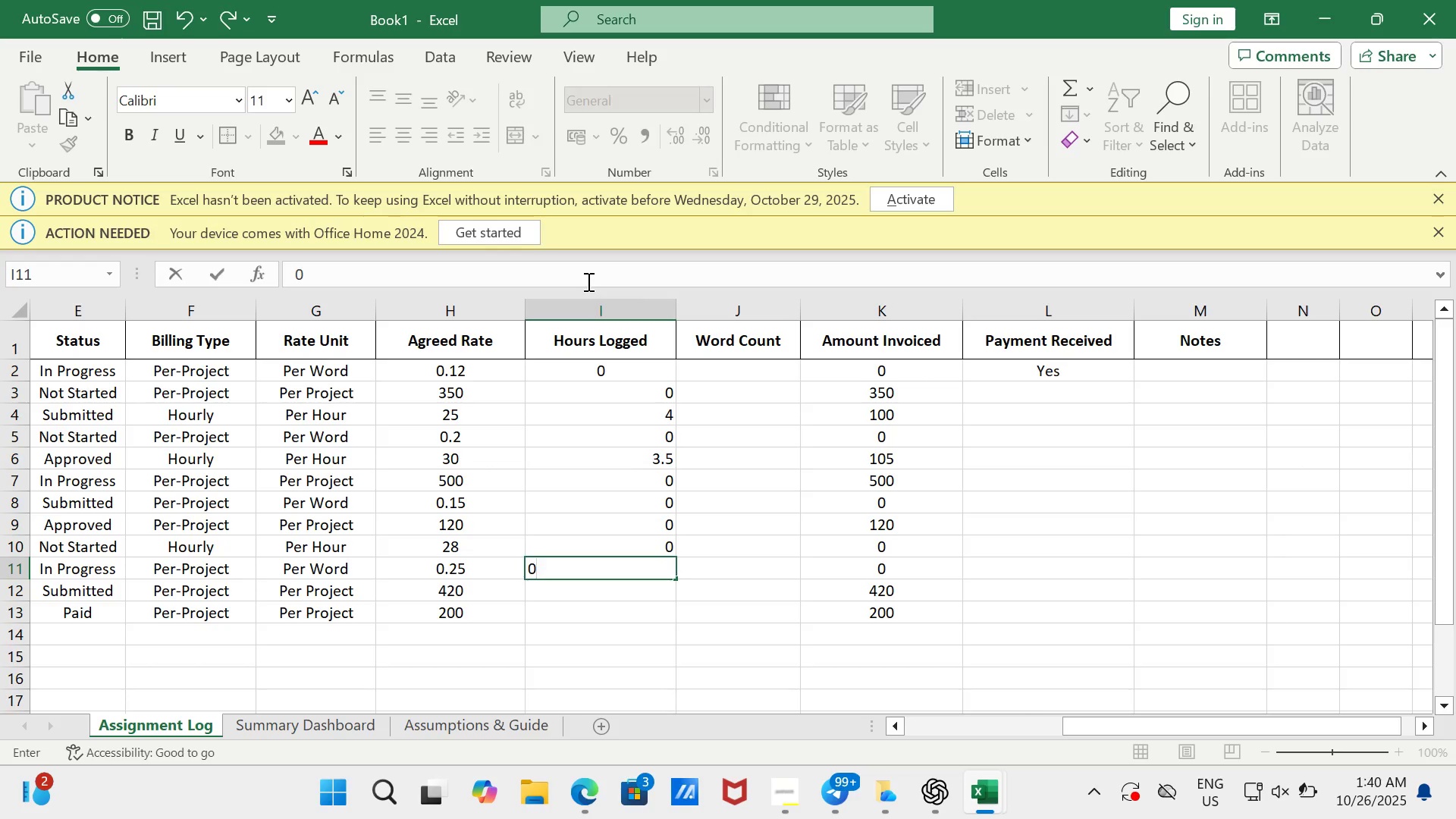 
key(Enter)
 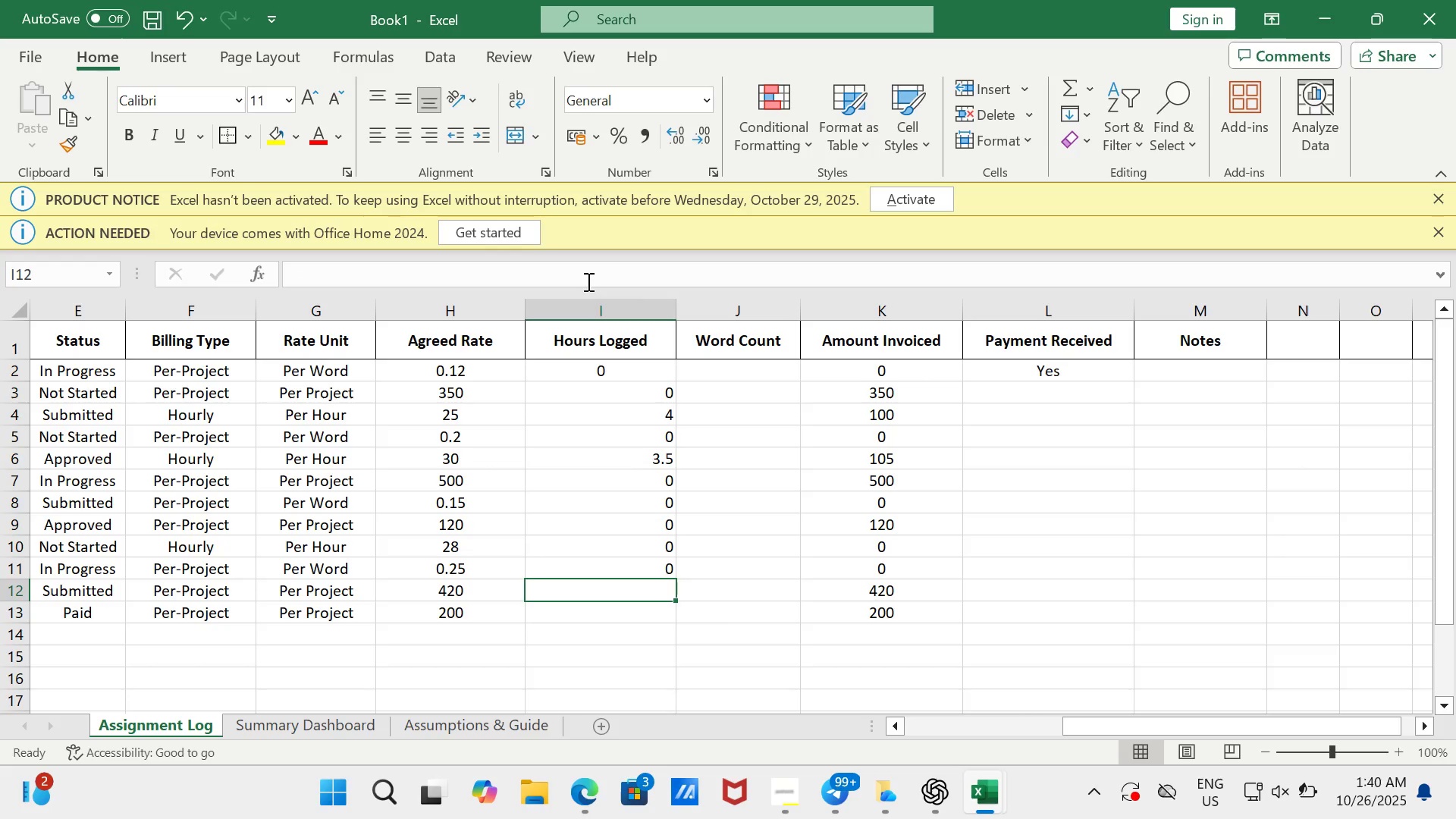 
key(Numpad0)
 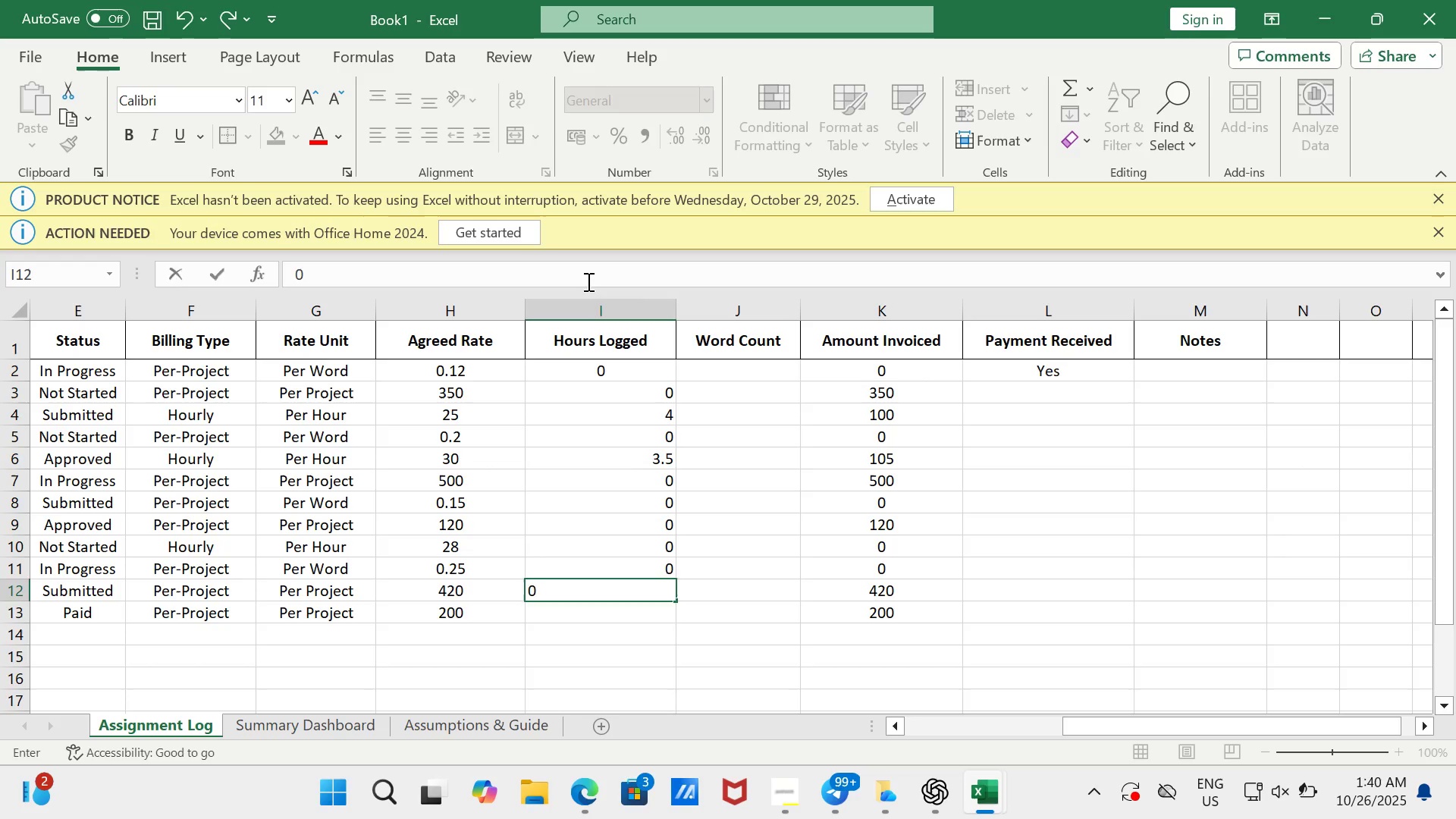 
key(Enter)
 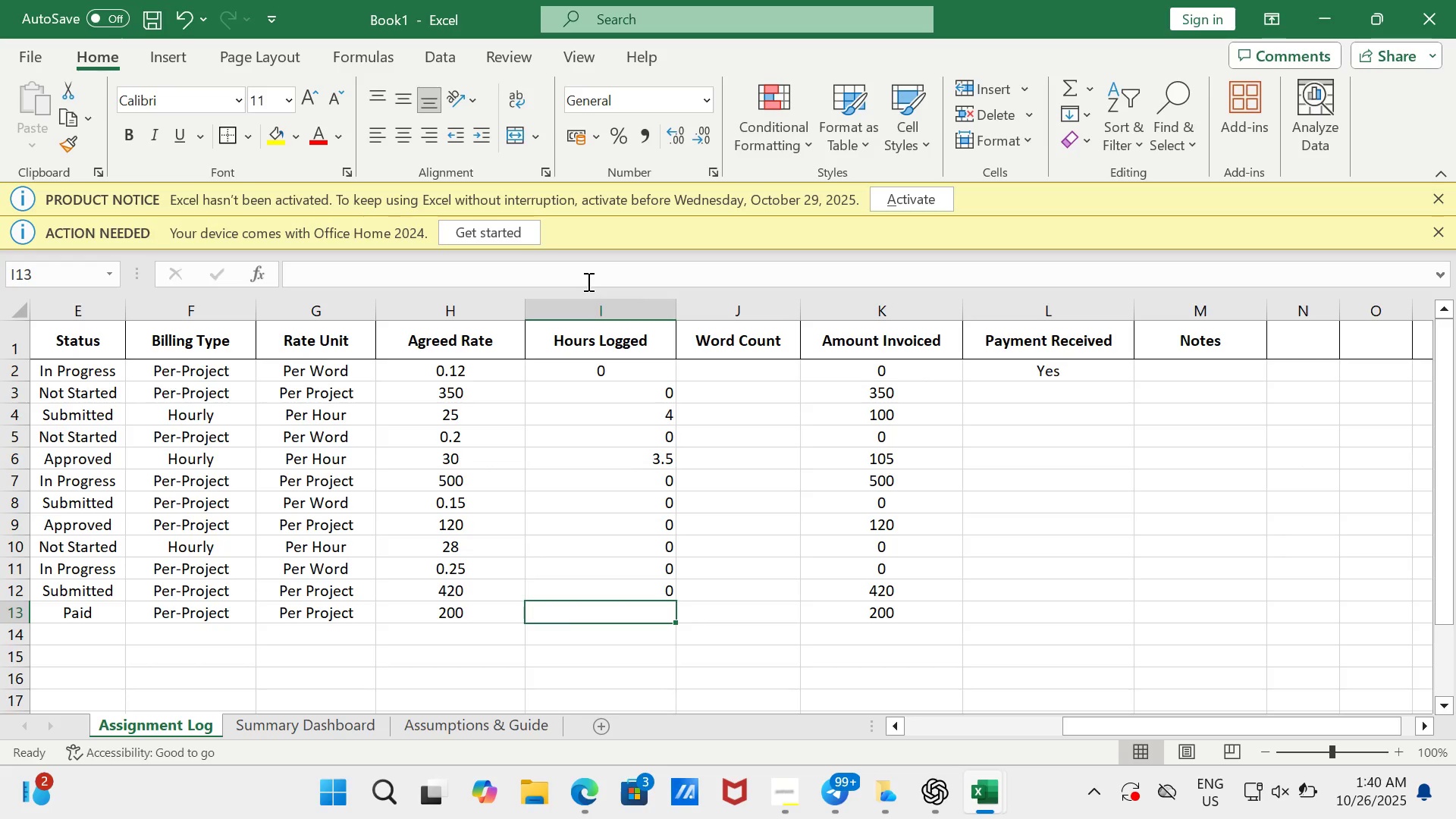 
key(Numpad0)
 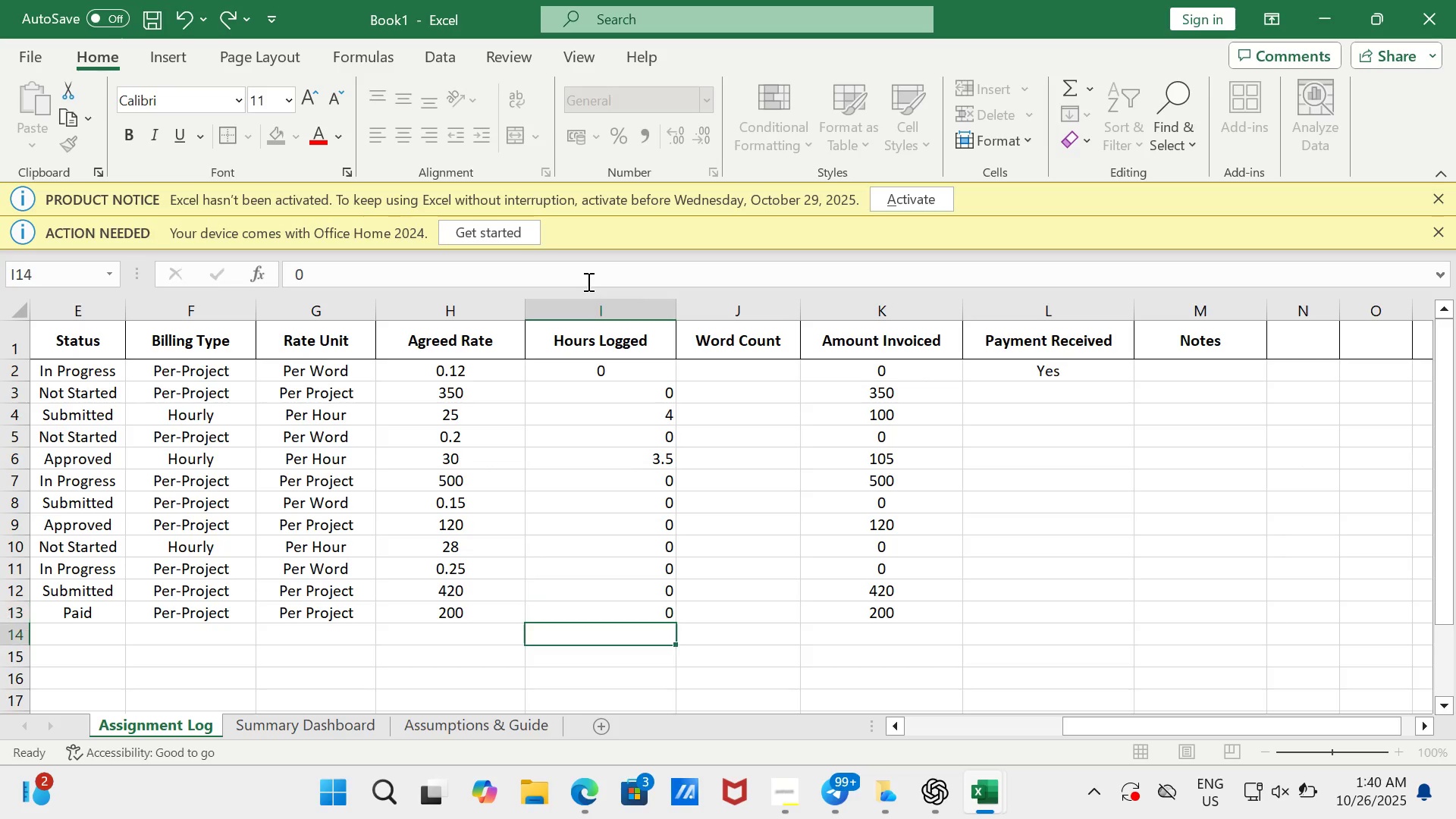 
key(Enter)
 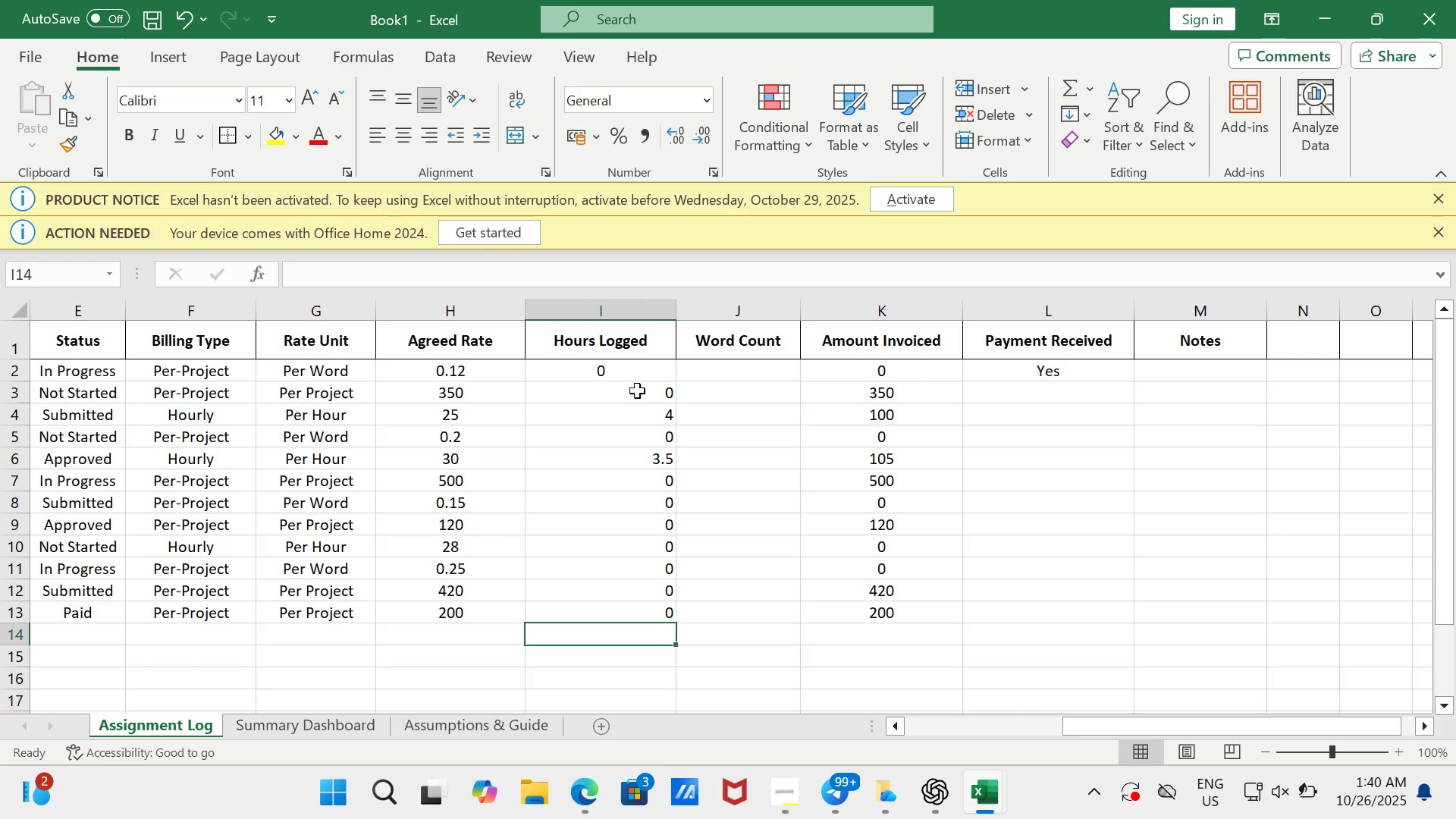 
left_click_drag(start_coordinate=[628, 375], to_coordinate=[651, 613])
 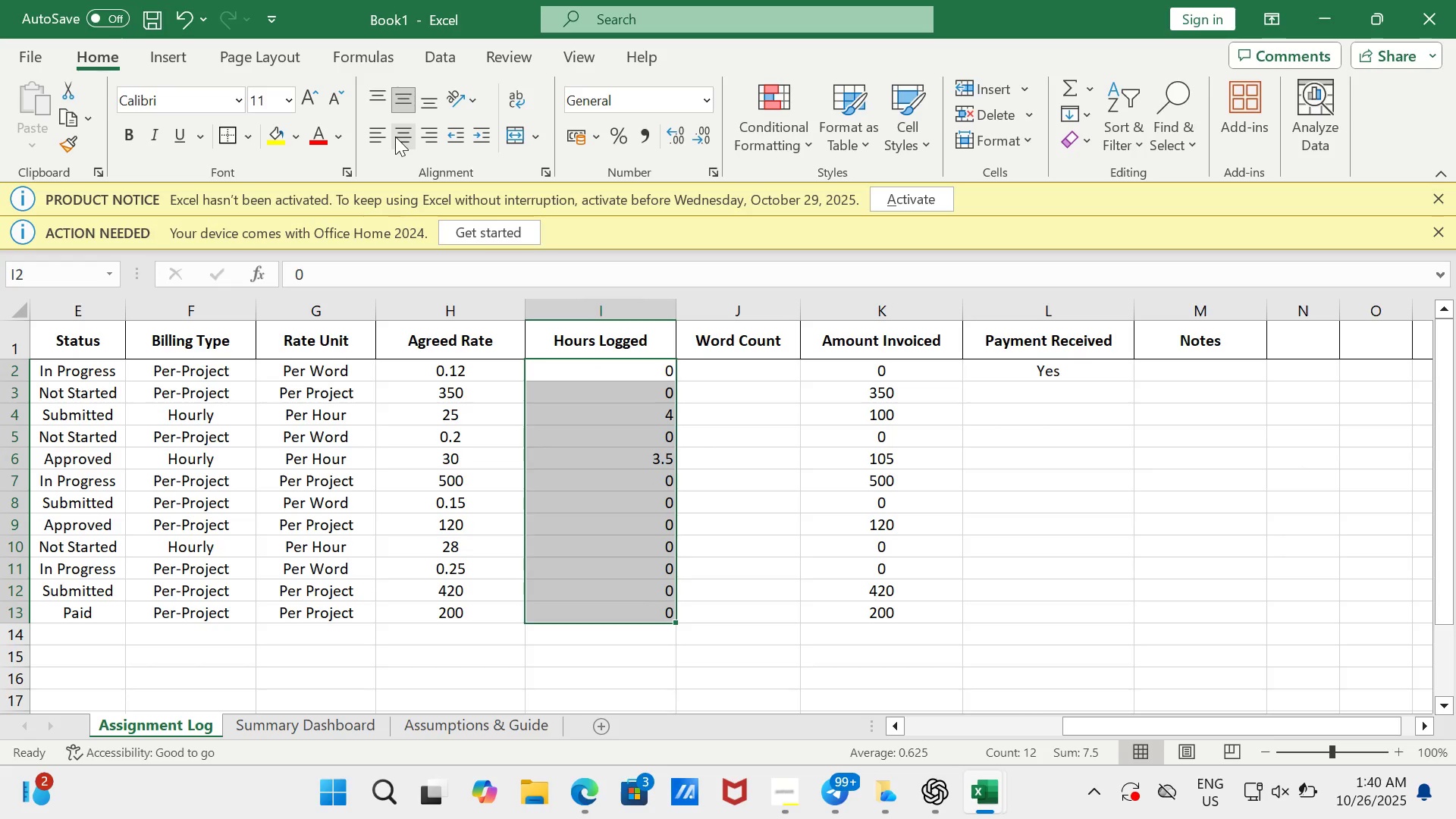 
double_click([395, 136])
 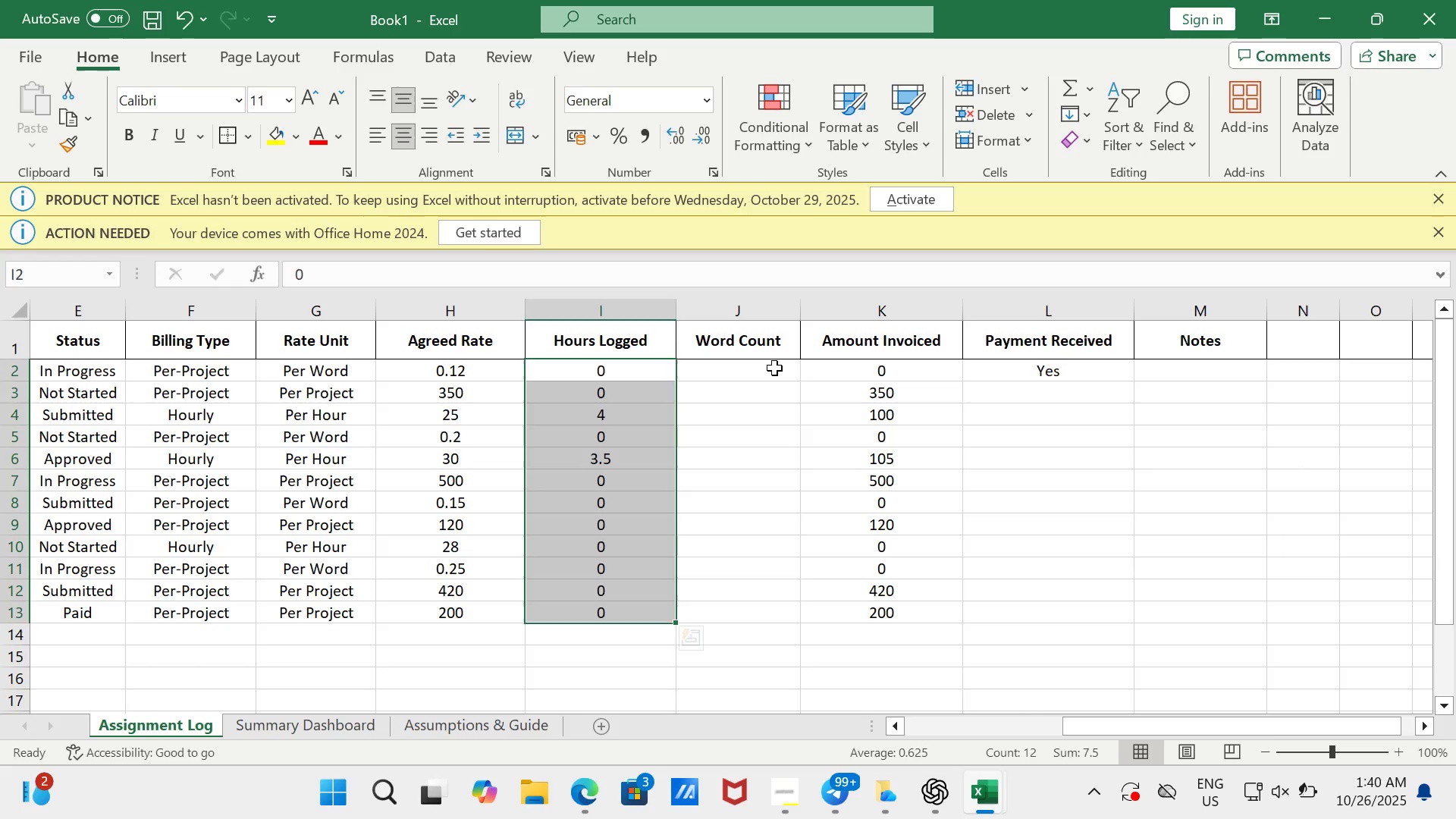 
left_click([774, 368])
 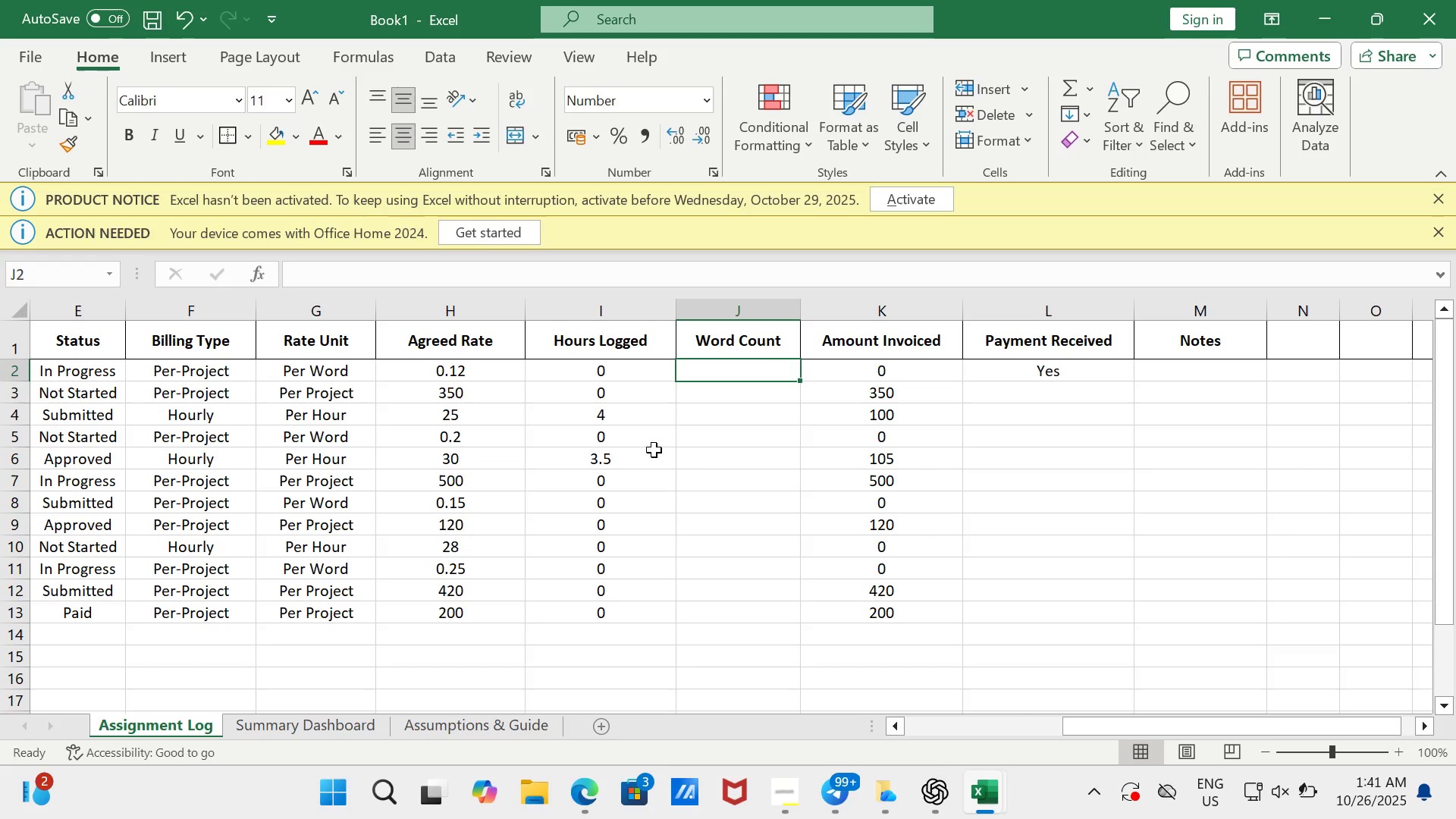 
wait(7.09)
 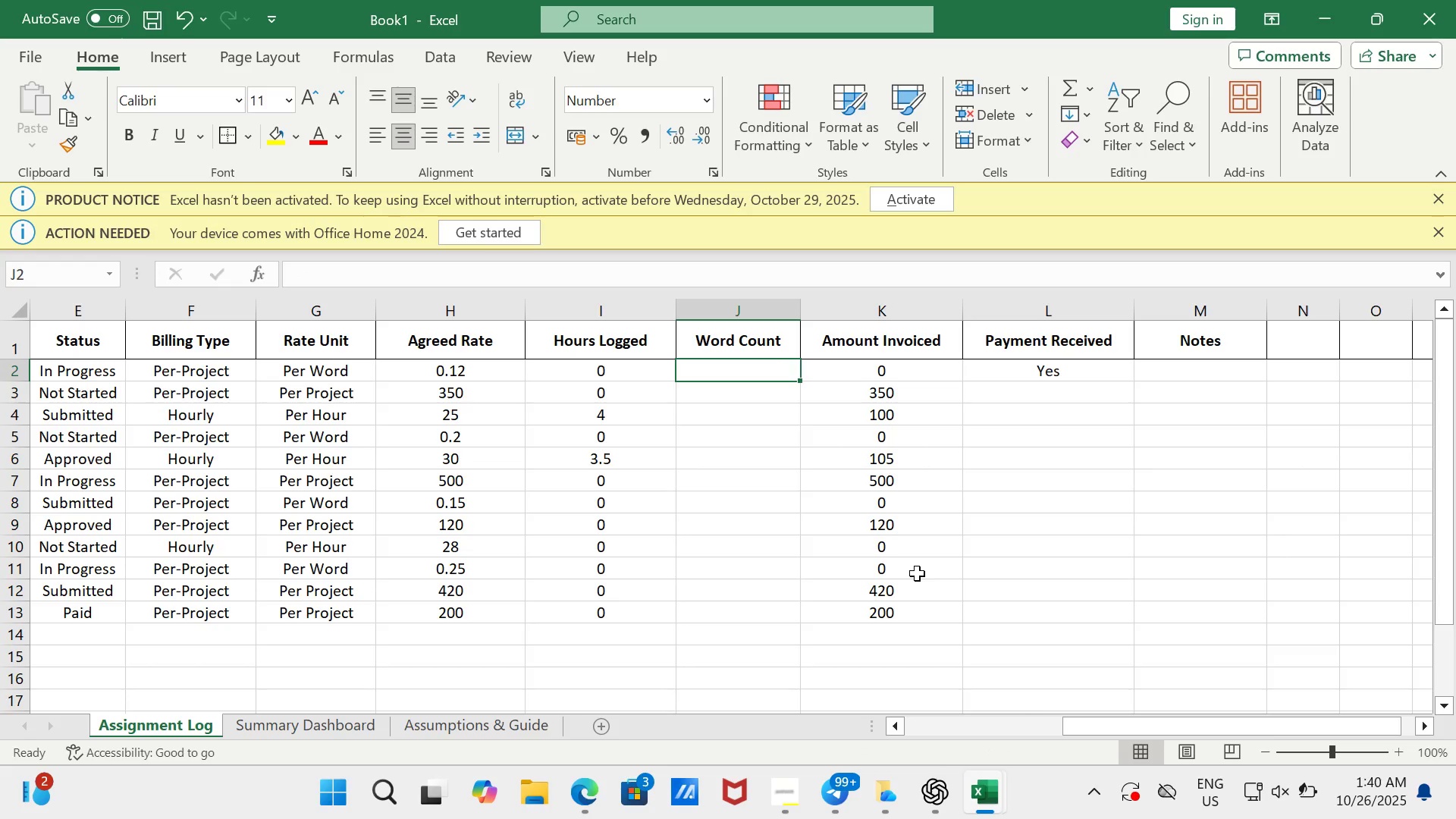 
key(Numpad8)
 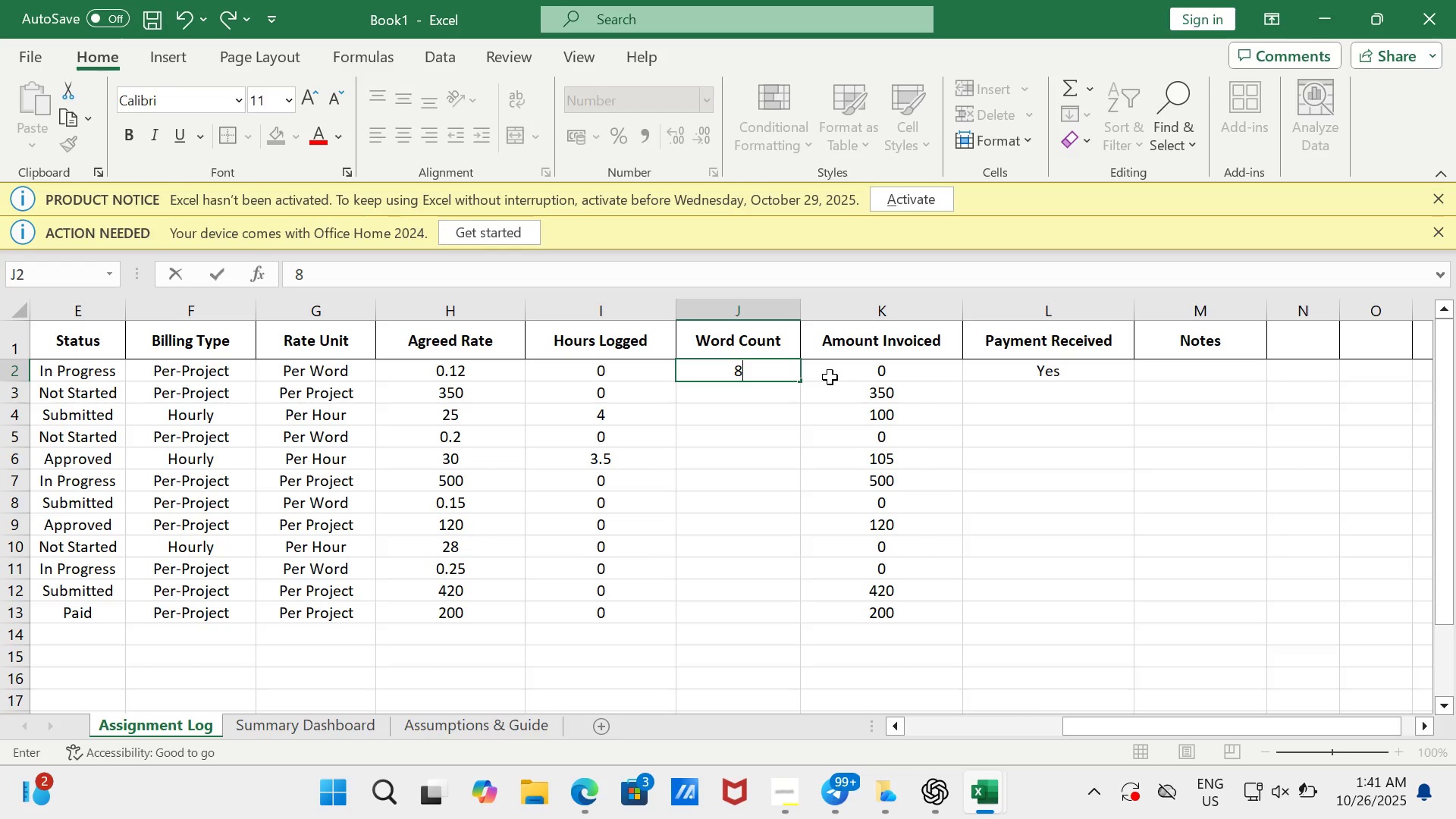 
key(Numpad0)
 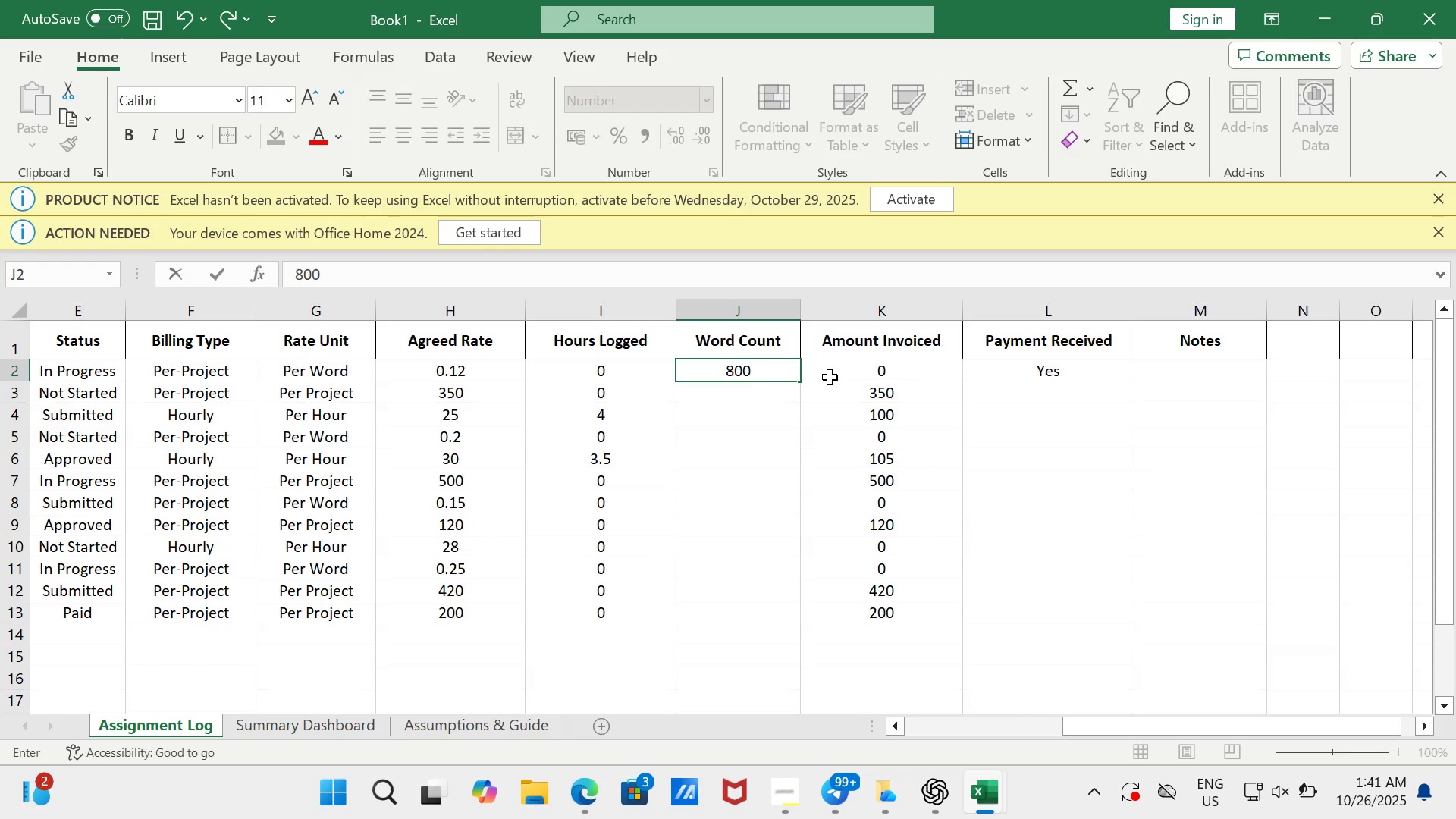 
key(Numpad0)
 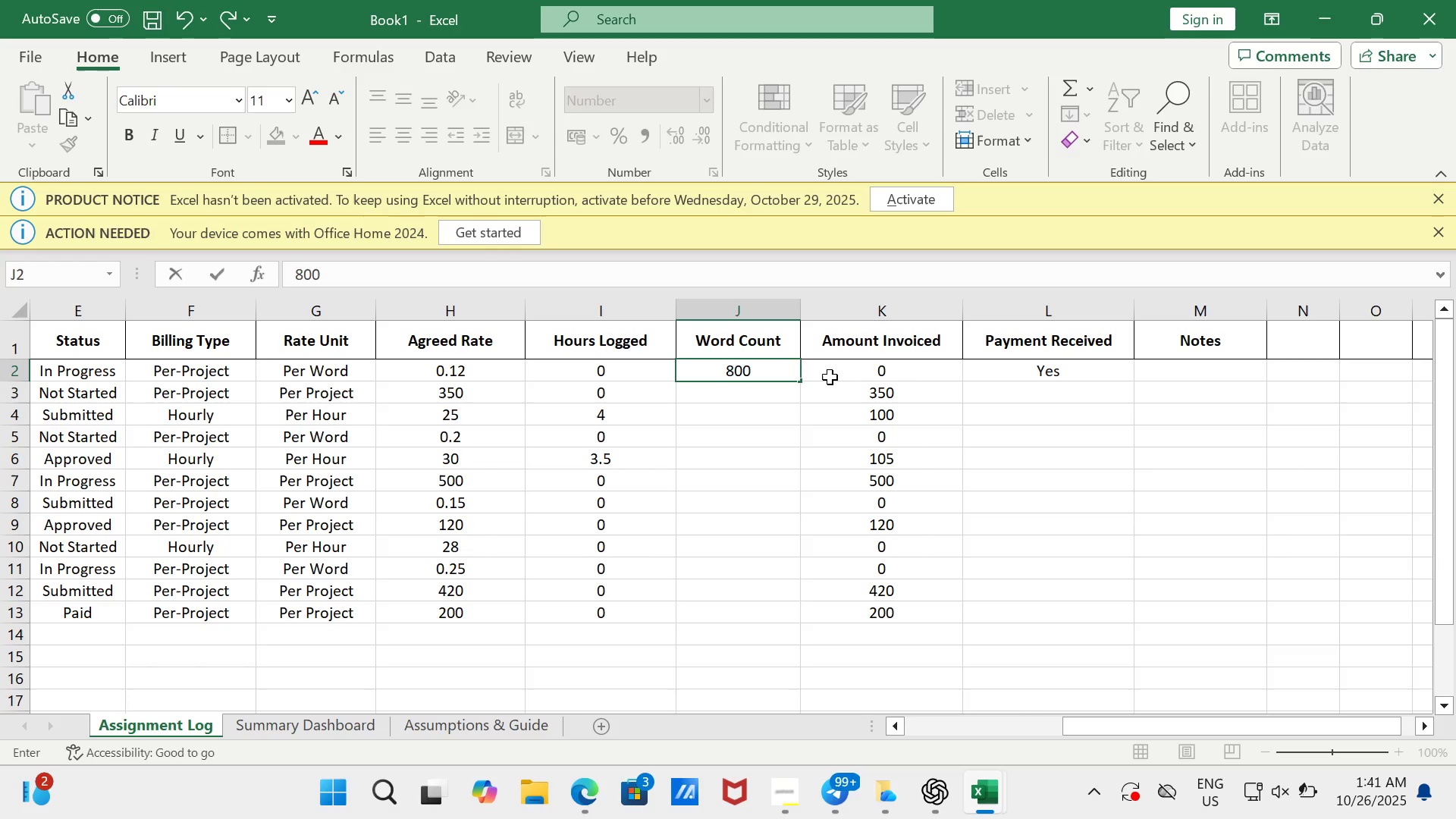 
key(Enter)
 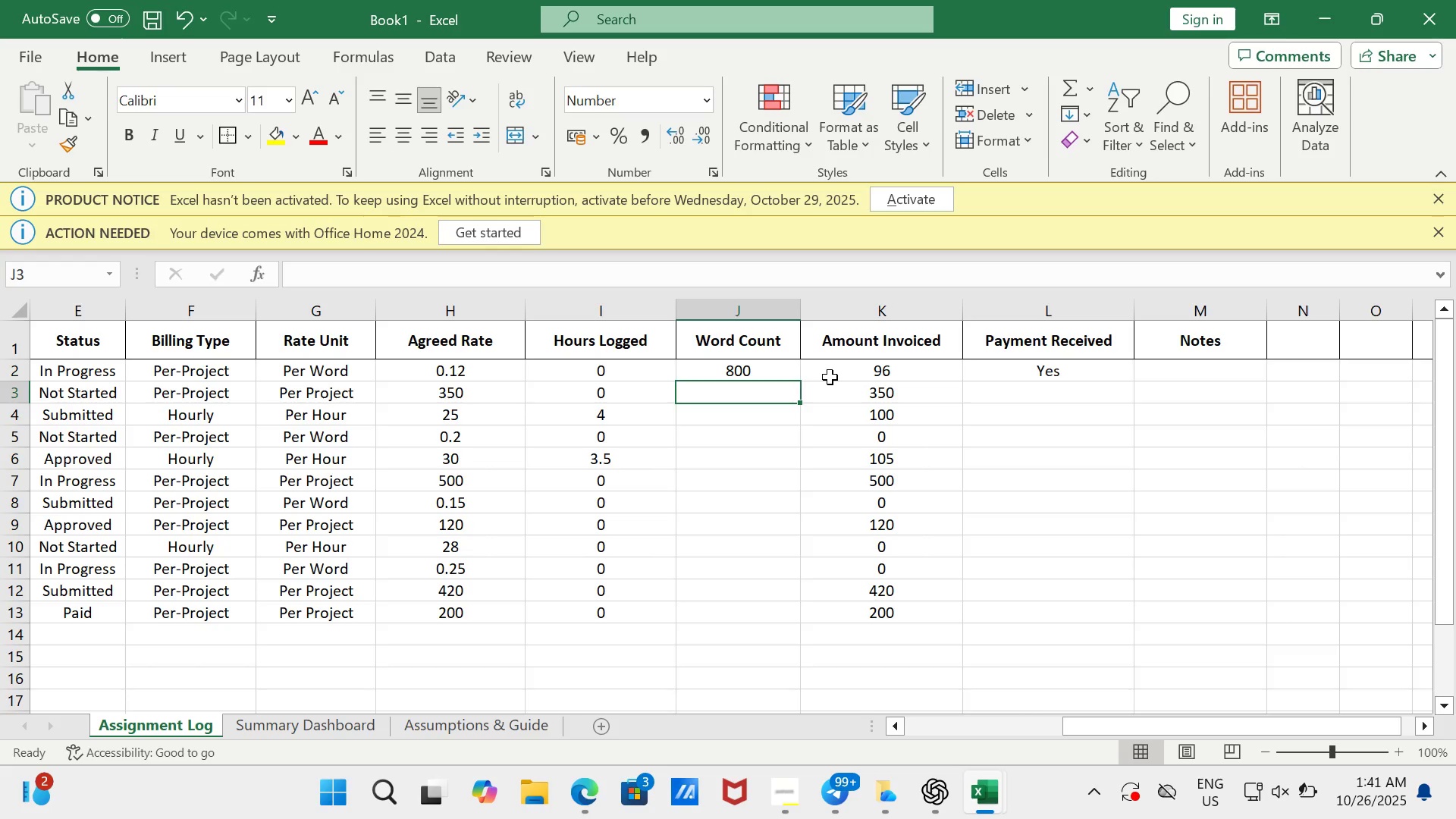 
key(Numpad0)
 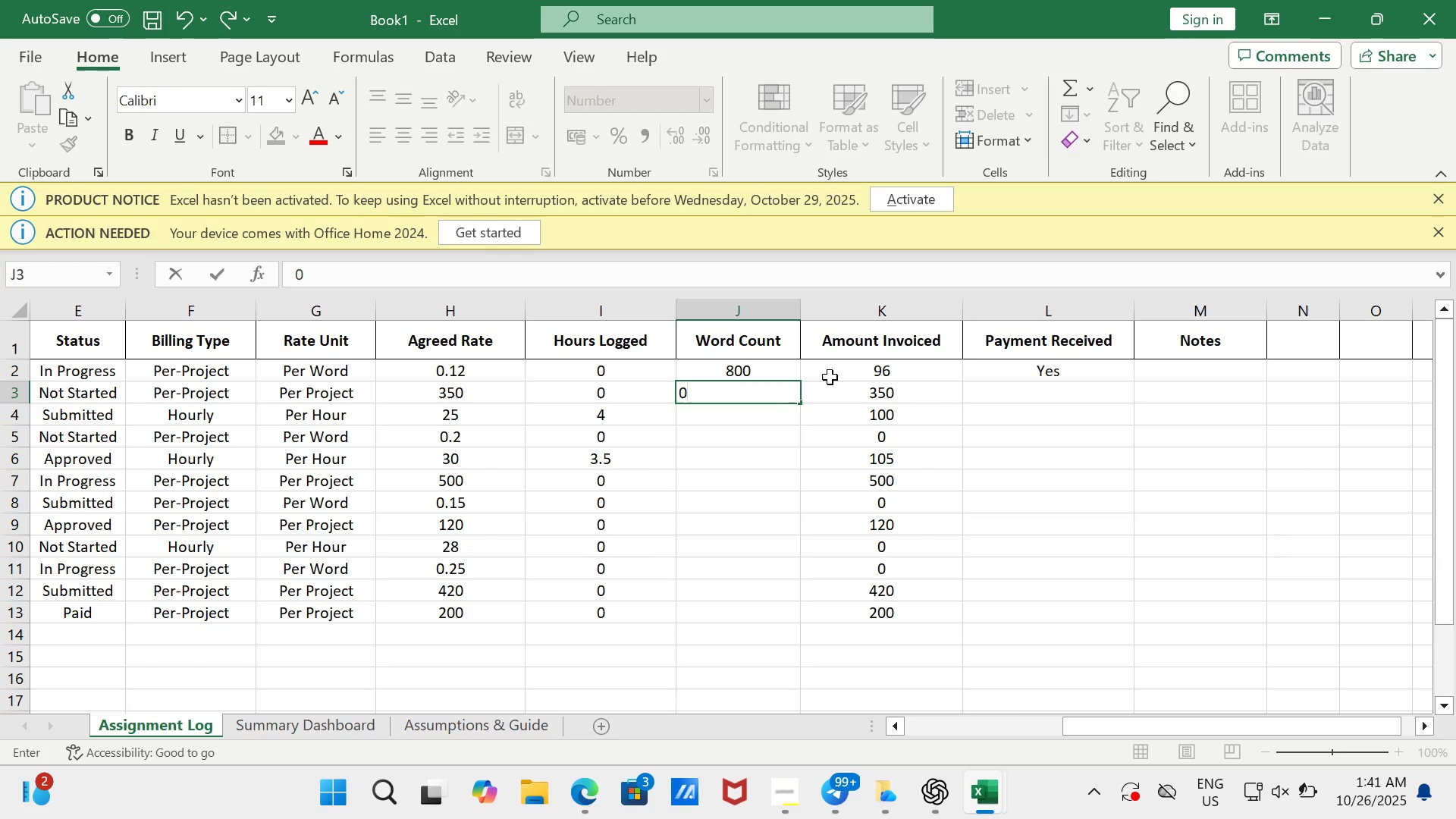 
key(Enter)
 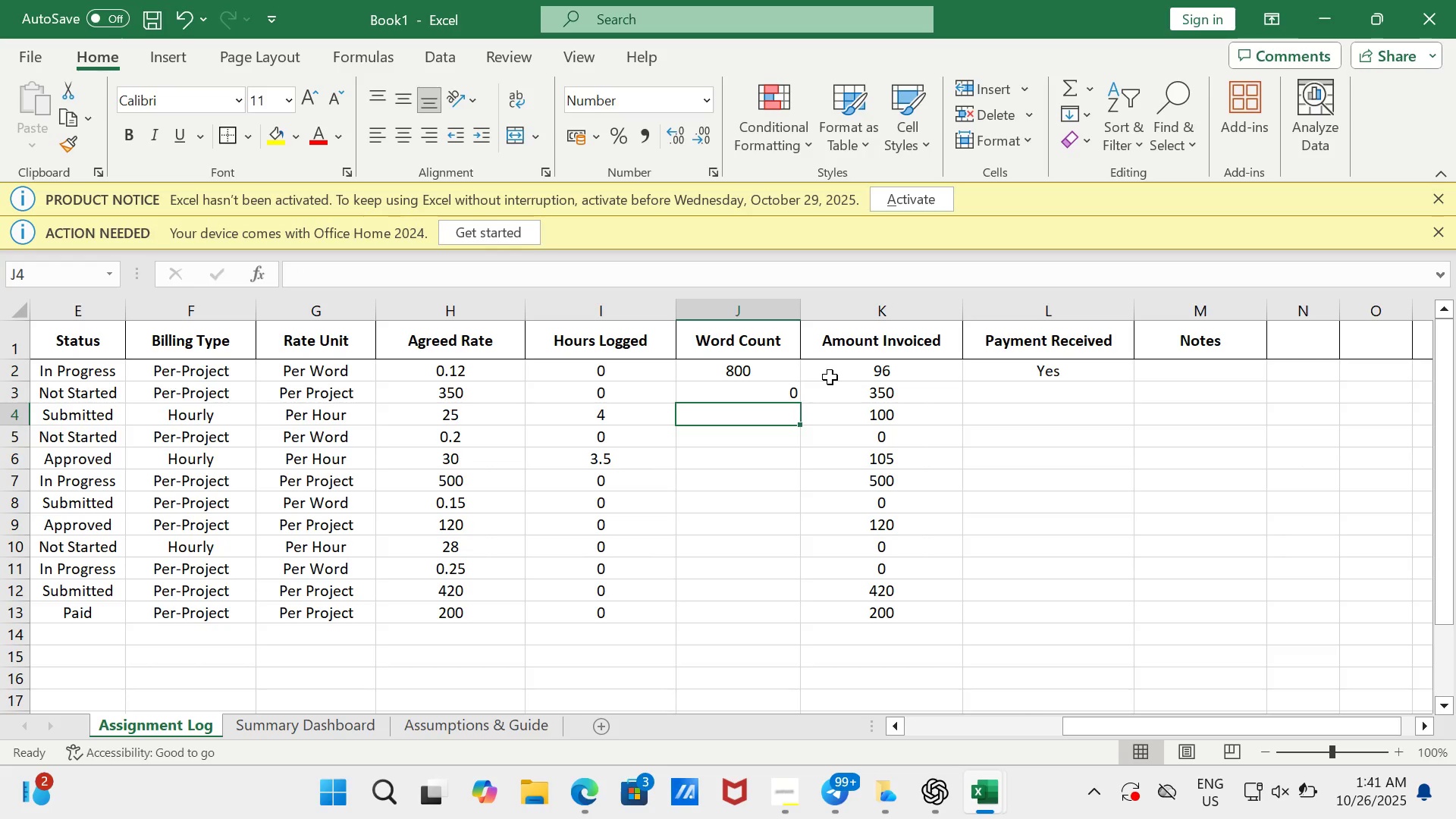 
key(Numpad0)
 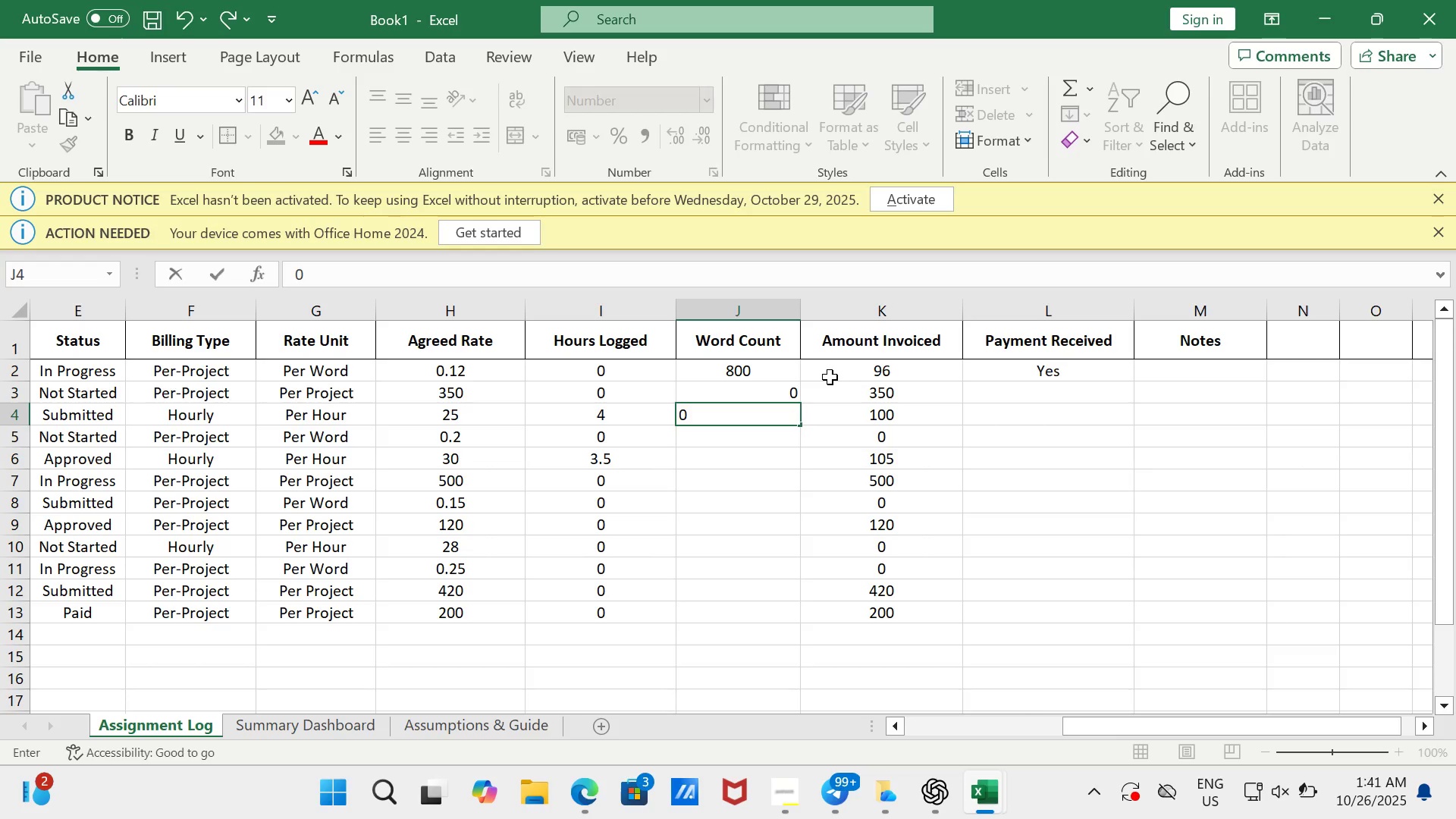 
key(Enter)
 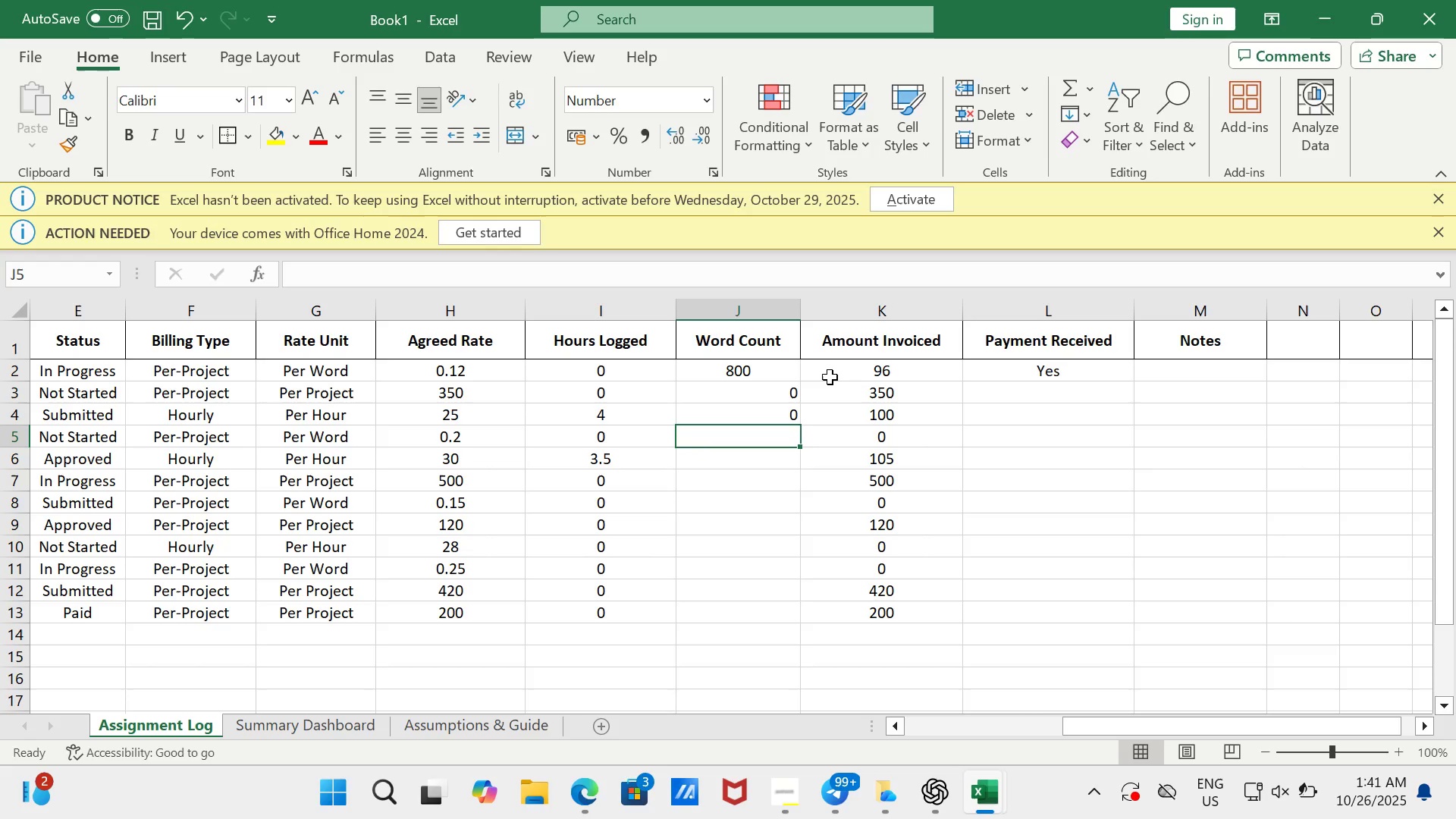 
key(Numpad1)
 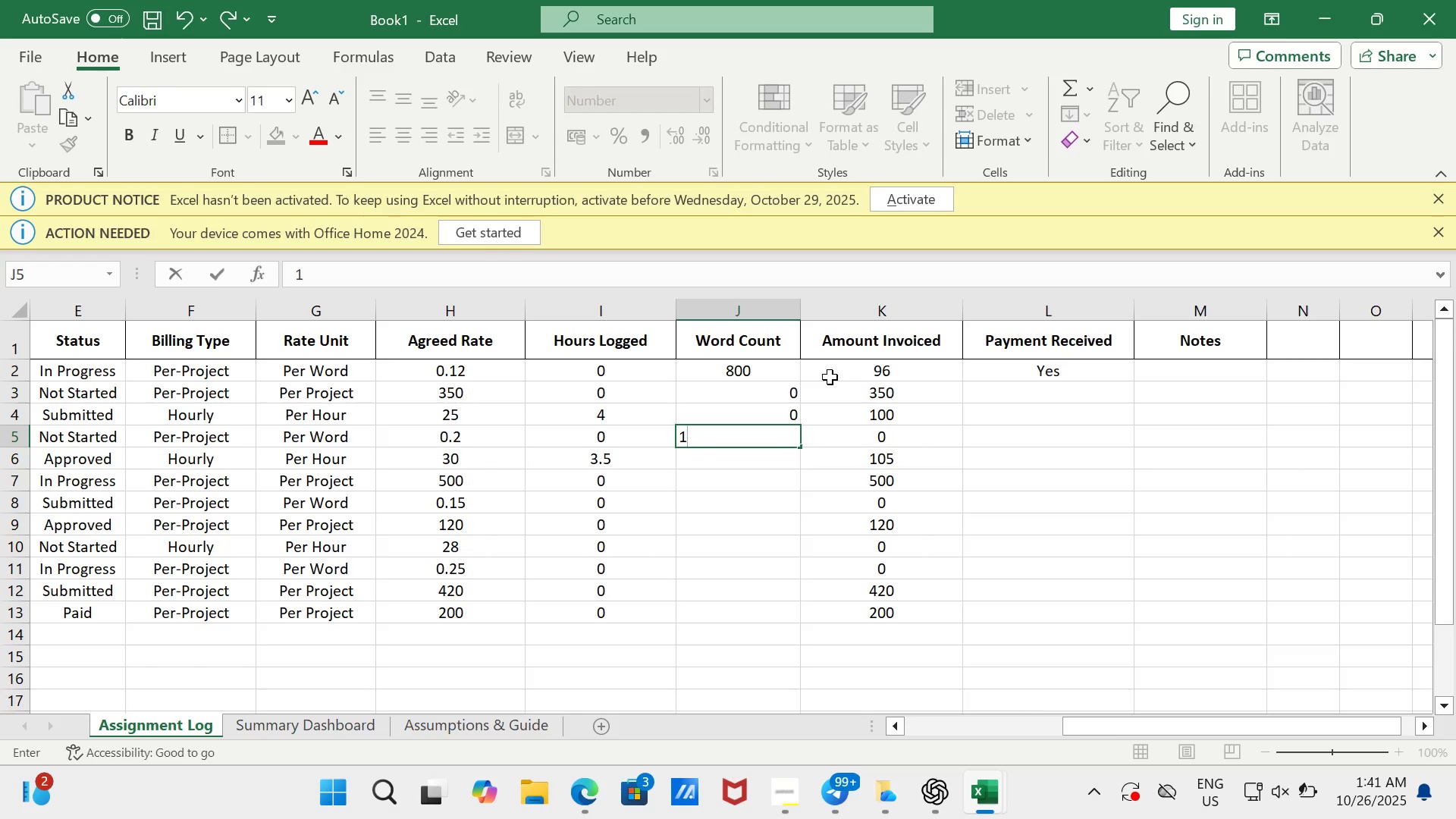 
key(Numpad2)
 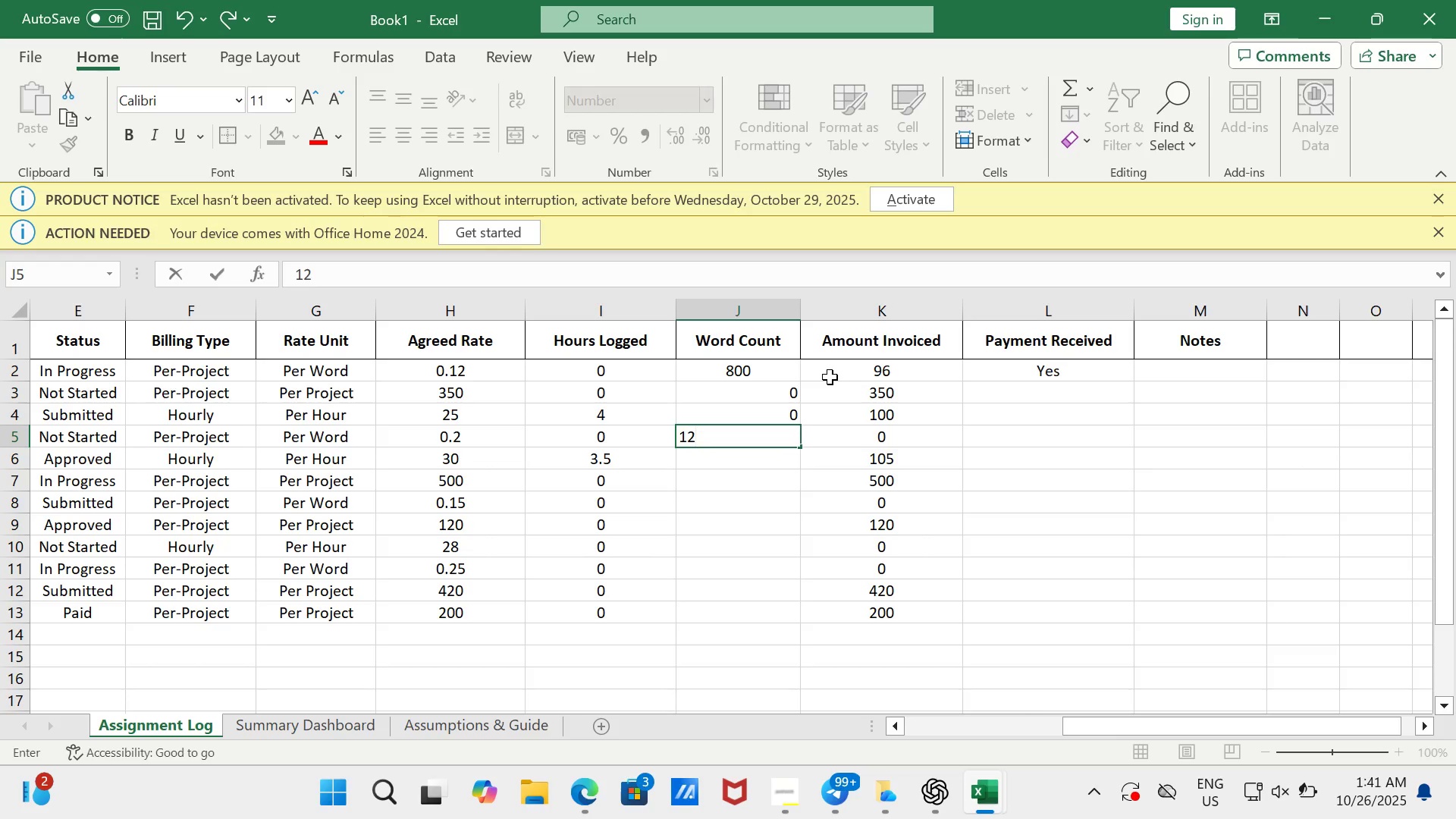 
hold_key(key=Numpad0, duration=0.41)
 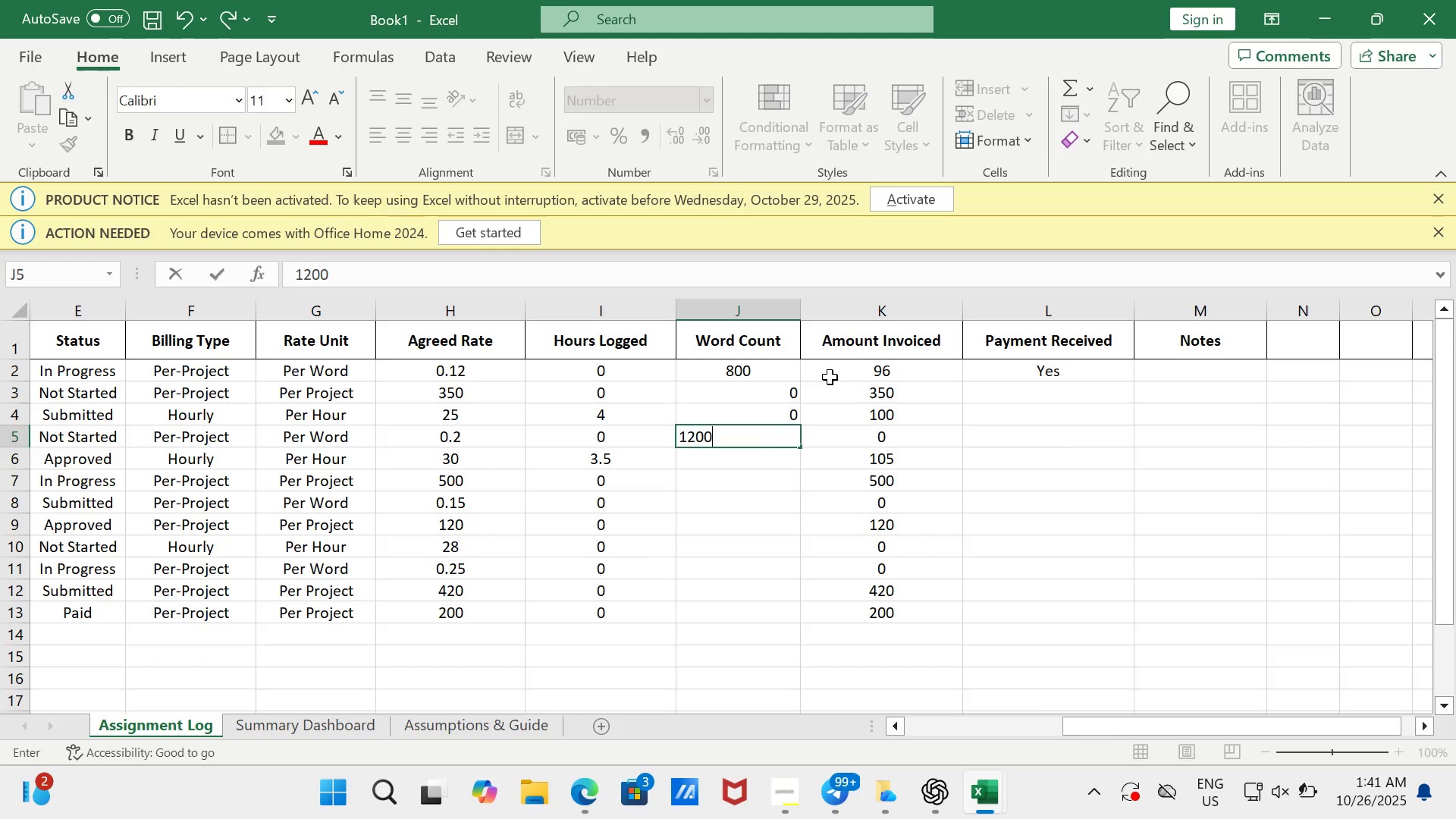 
key(Enter)
 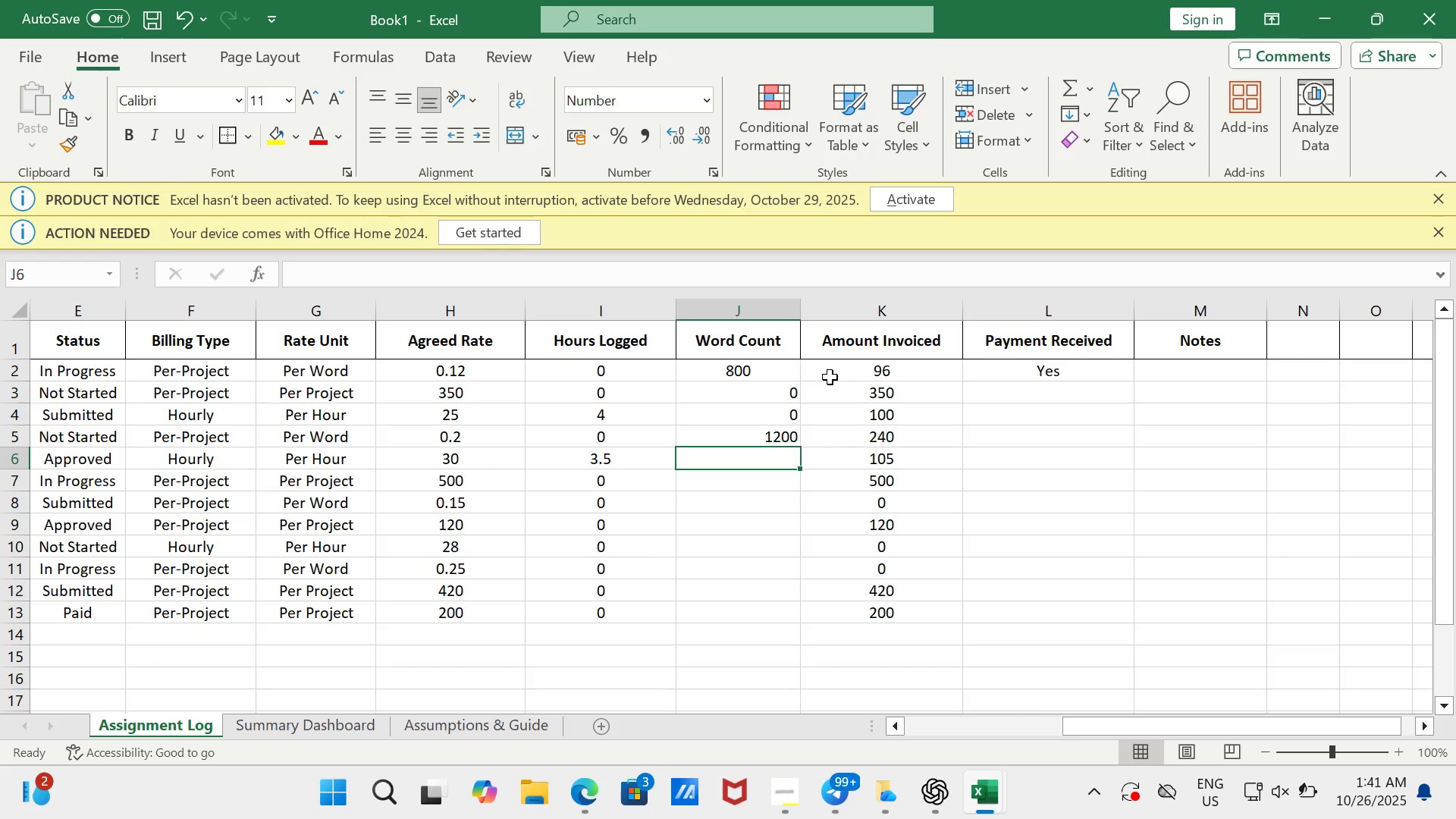 
hold_key(key=Numpad0, duration=4.26)
 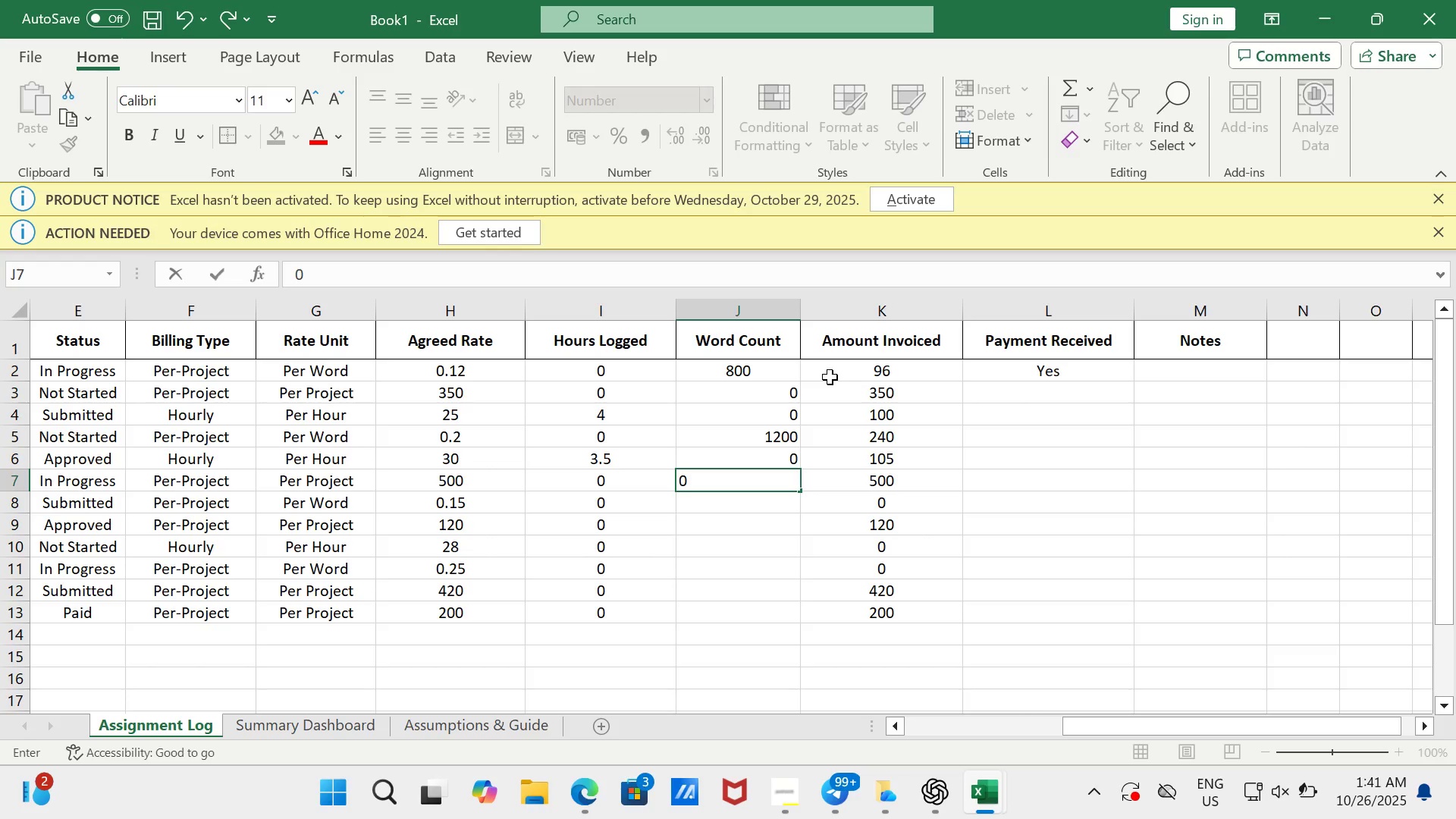 
key(Enter)
 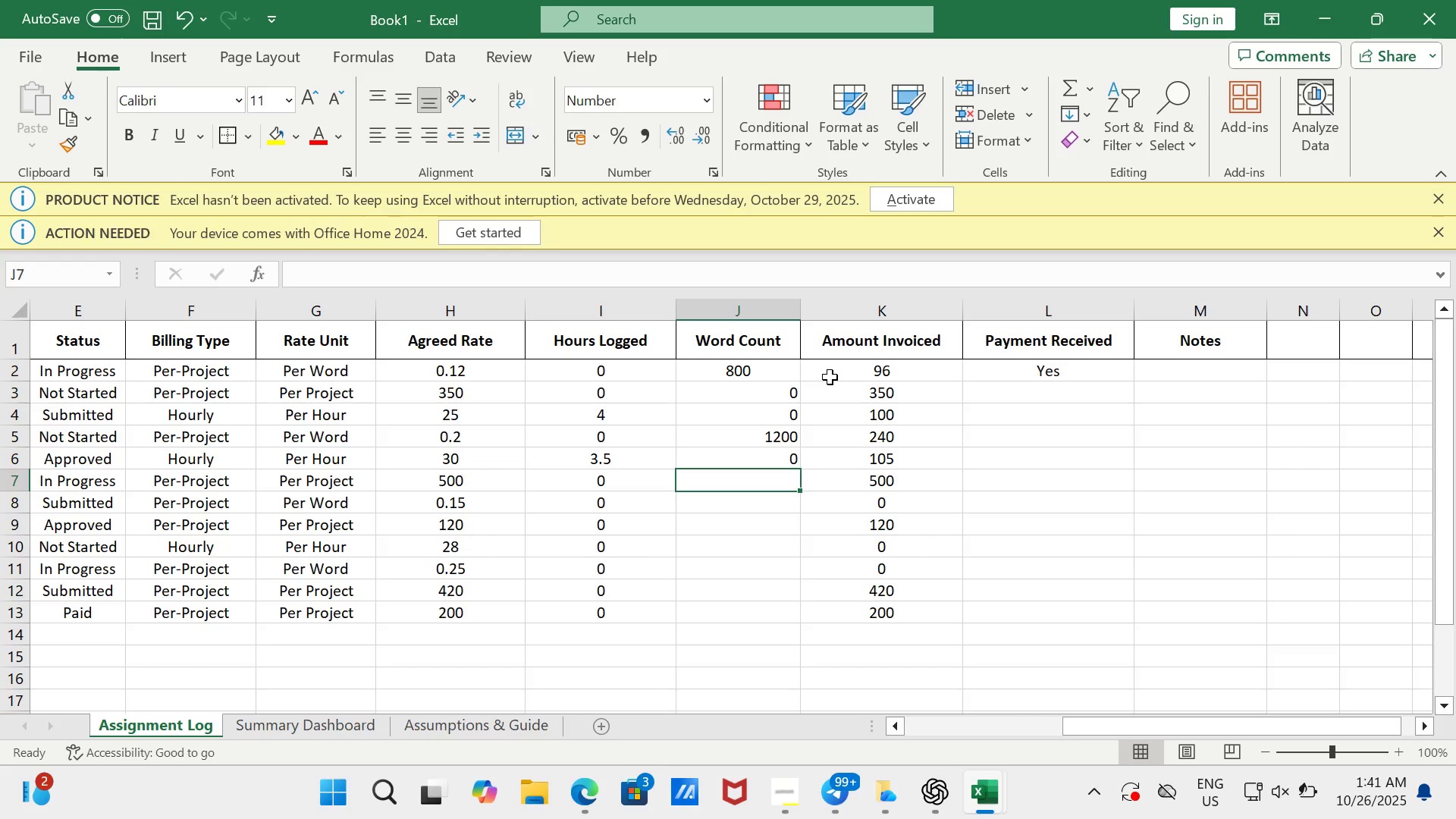 
key(Enter)
 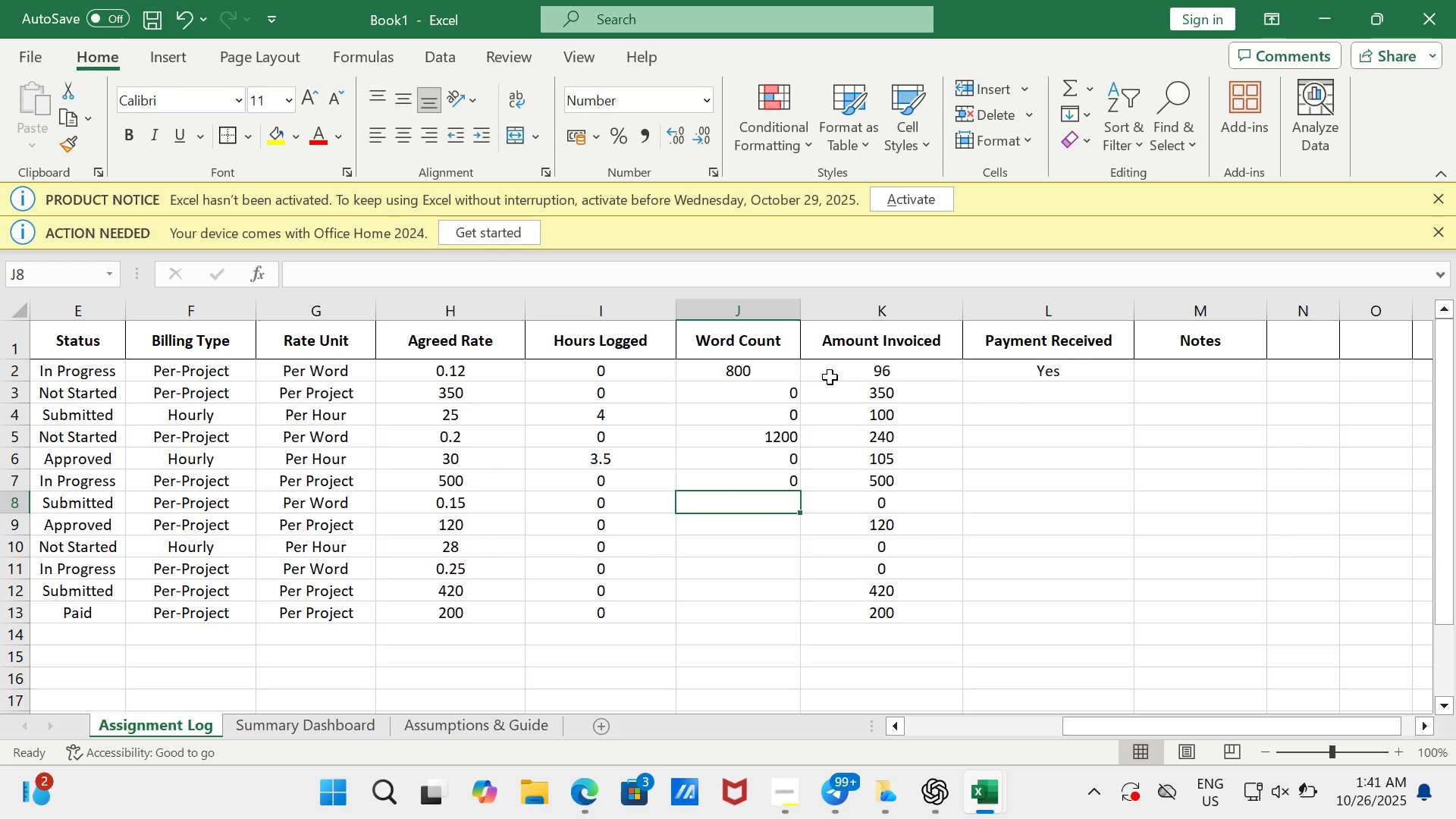 
key(Numpad2)
 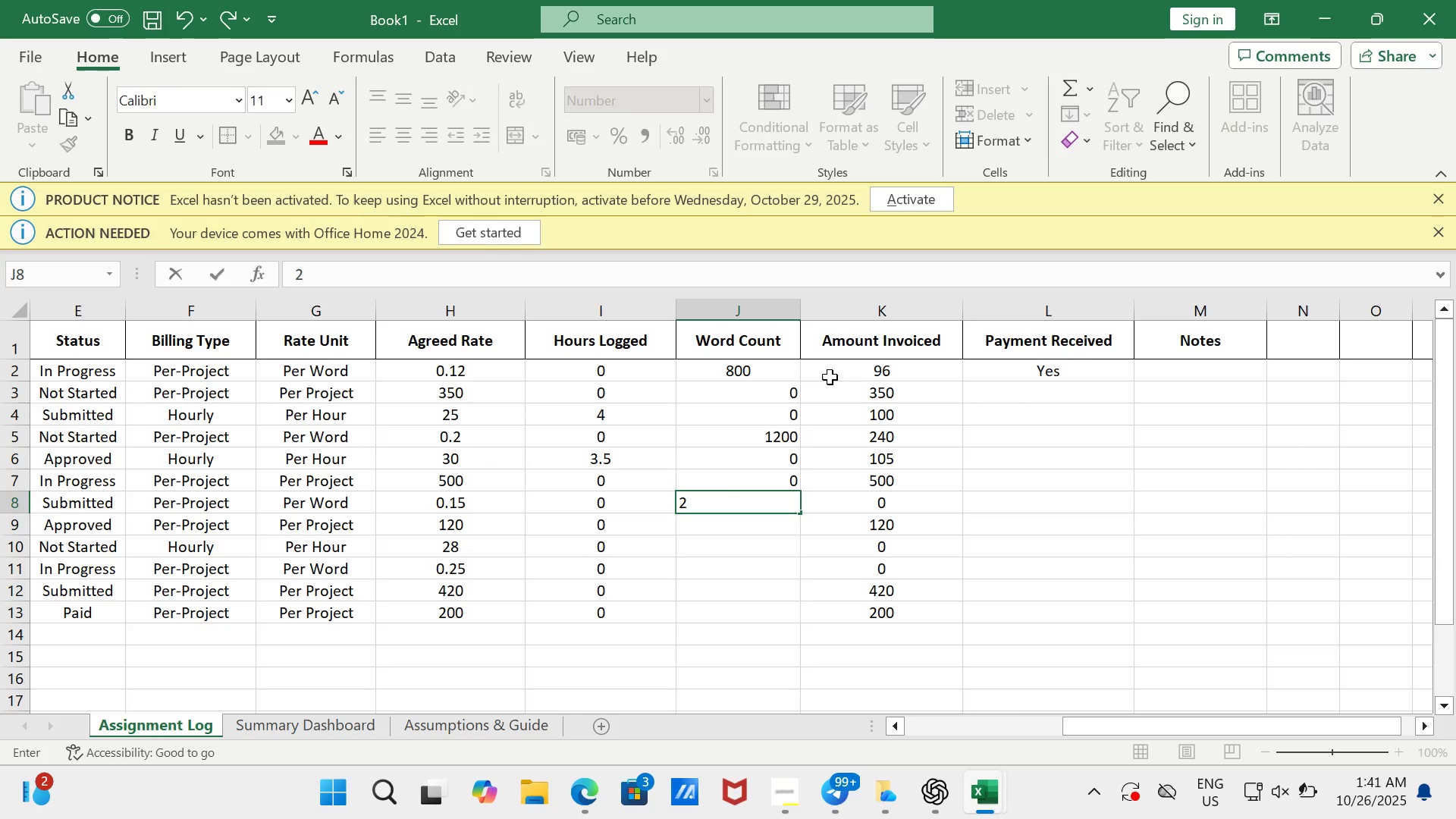 
key(Numpad0)
 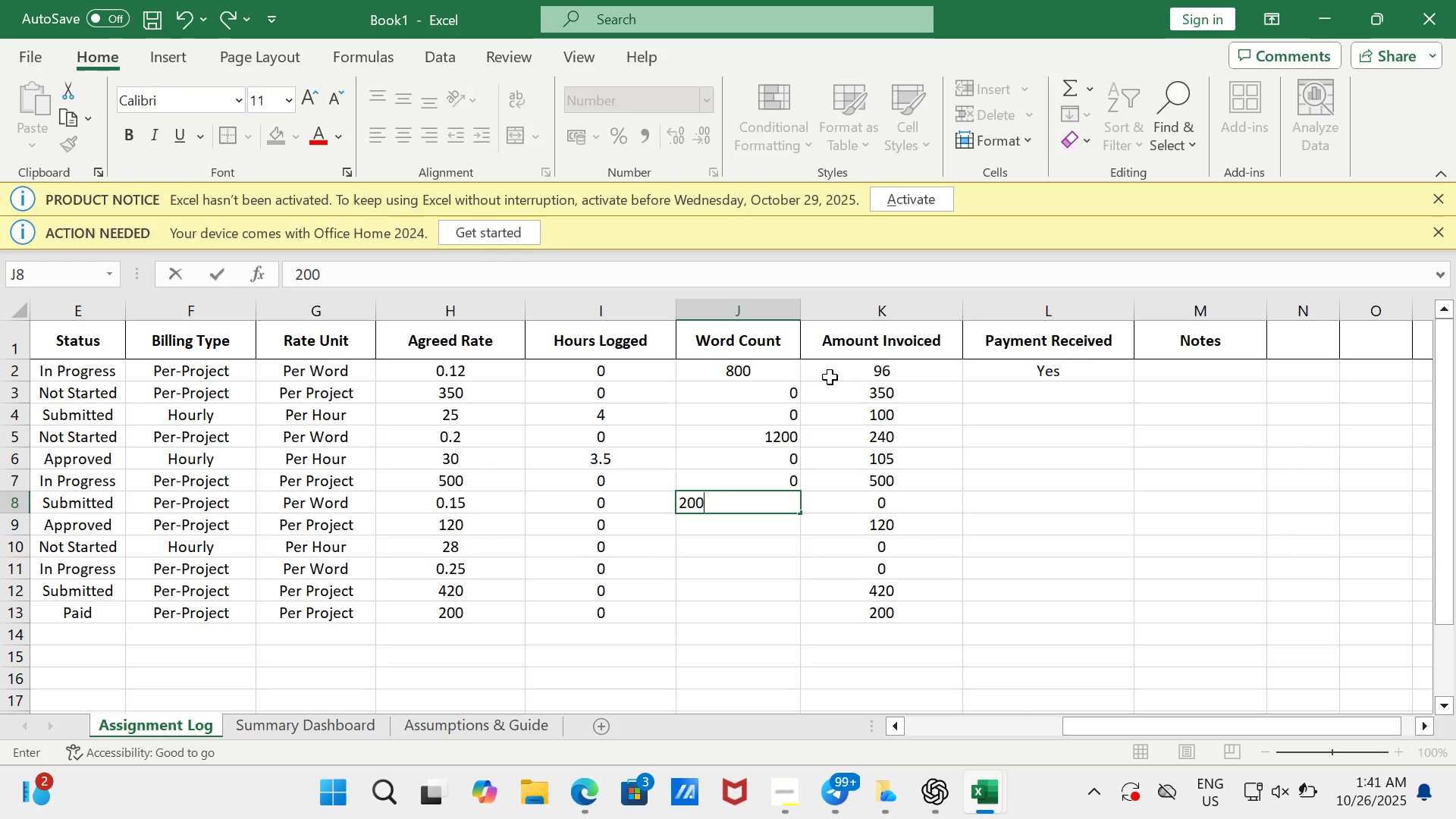 
key(Numpad0)
 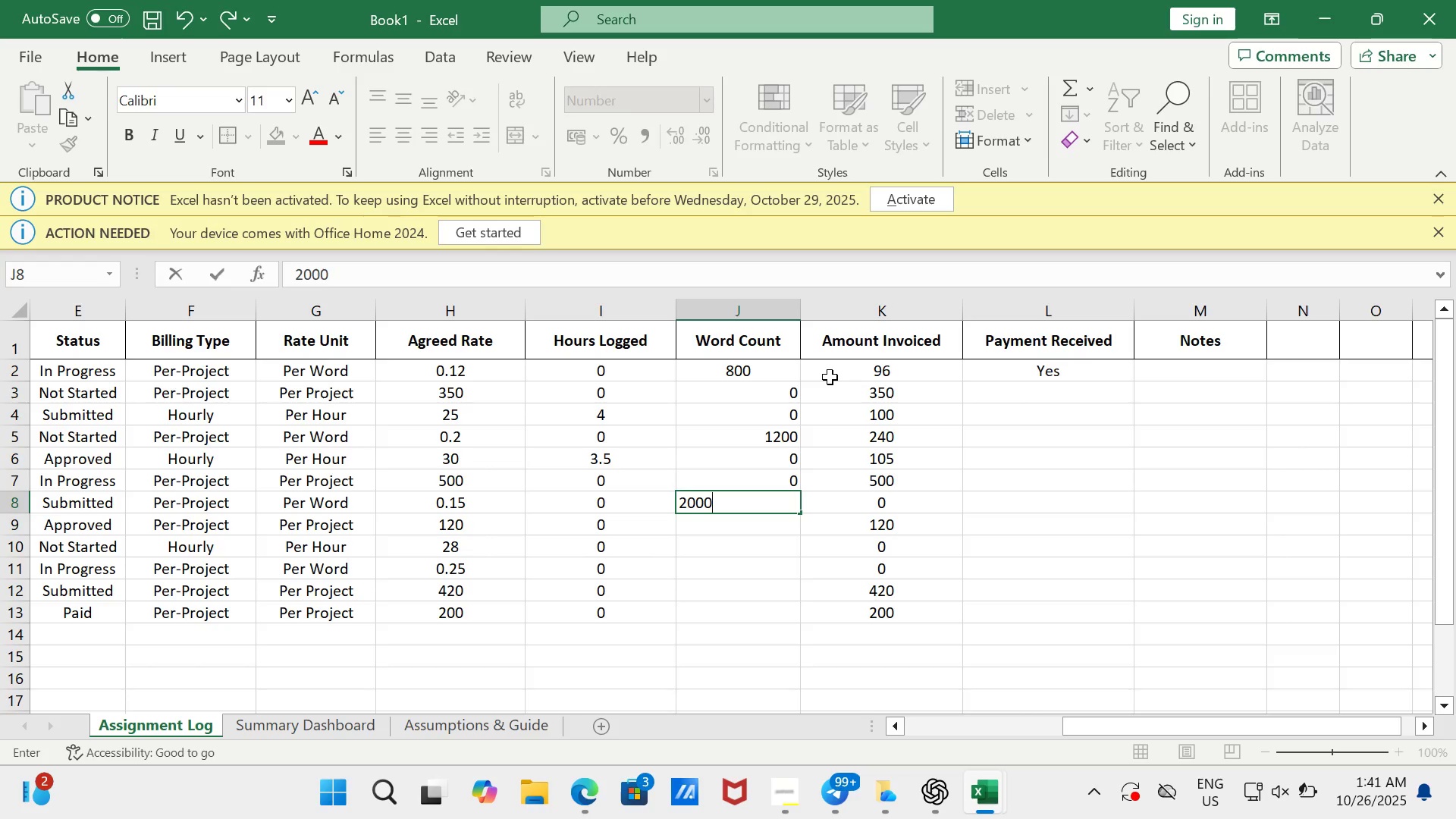 
key(Numpad0)
 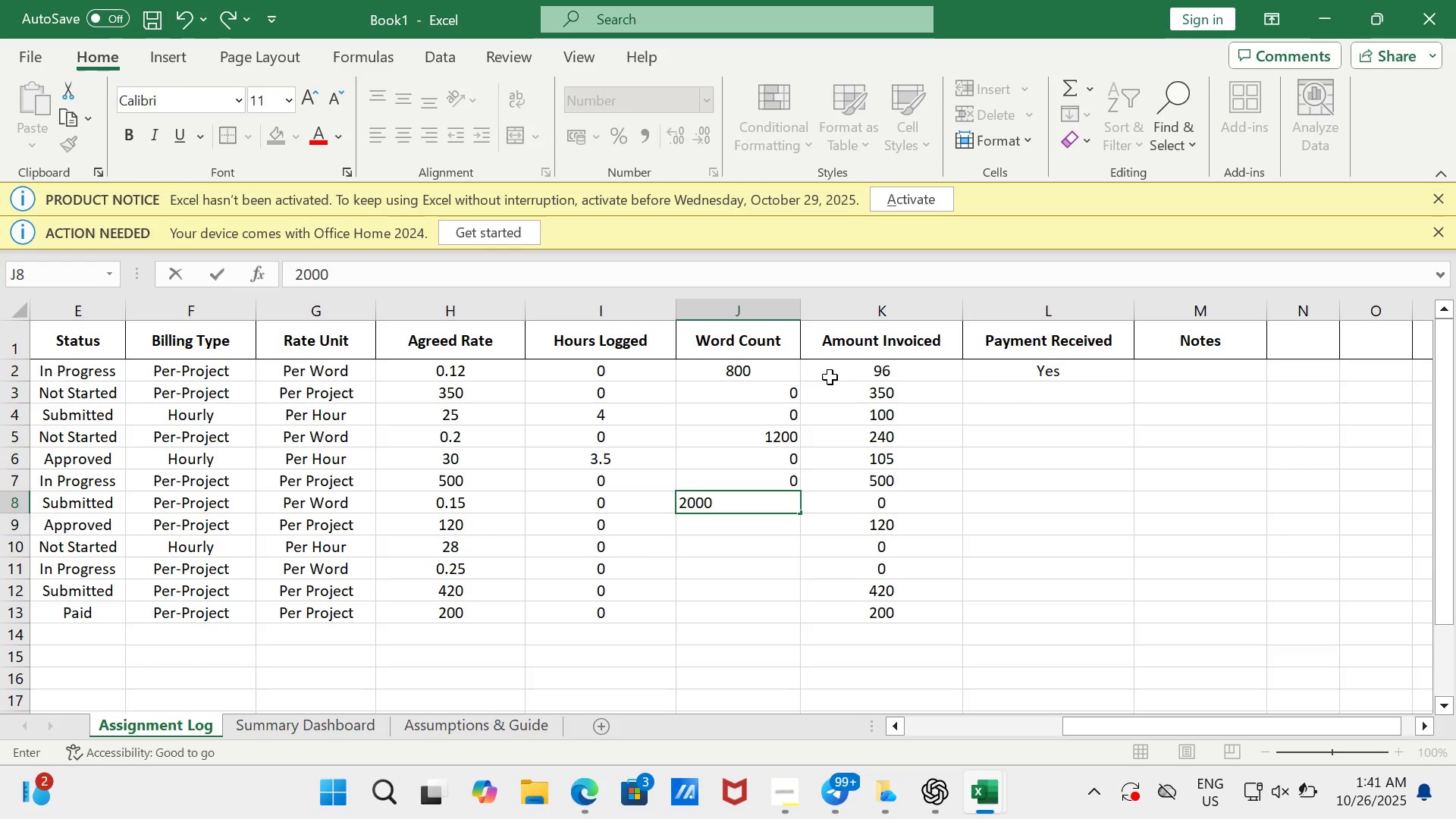 
key(Enter)
 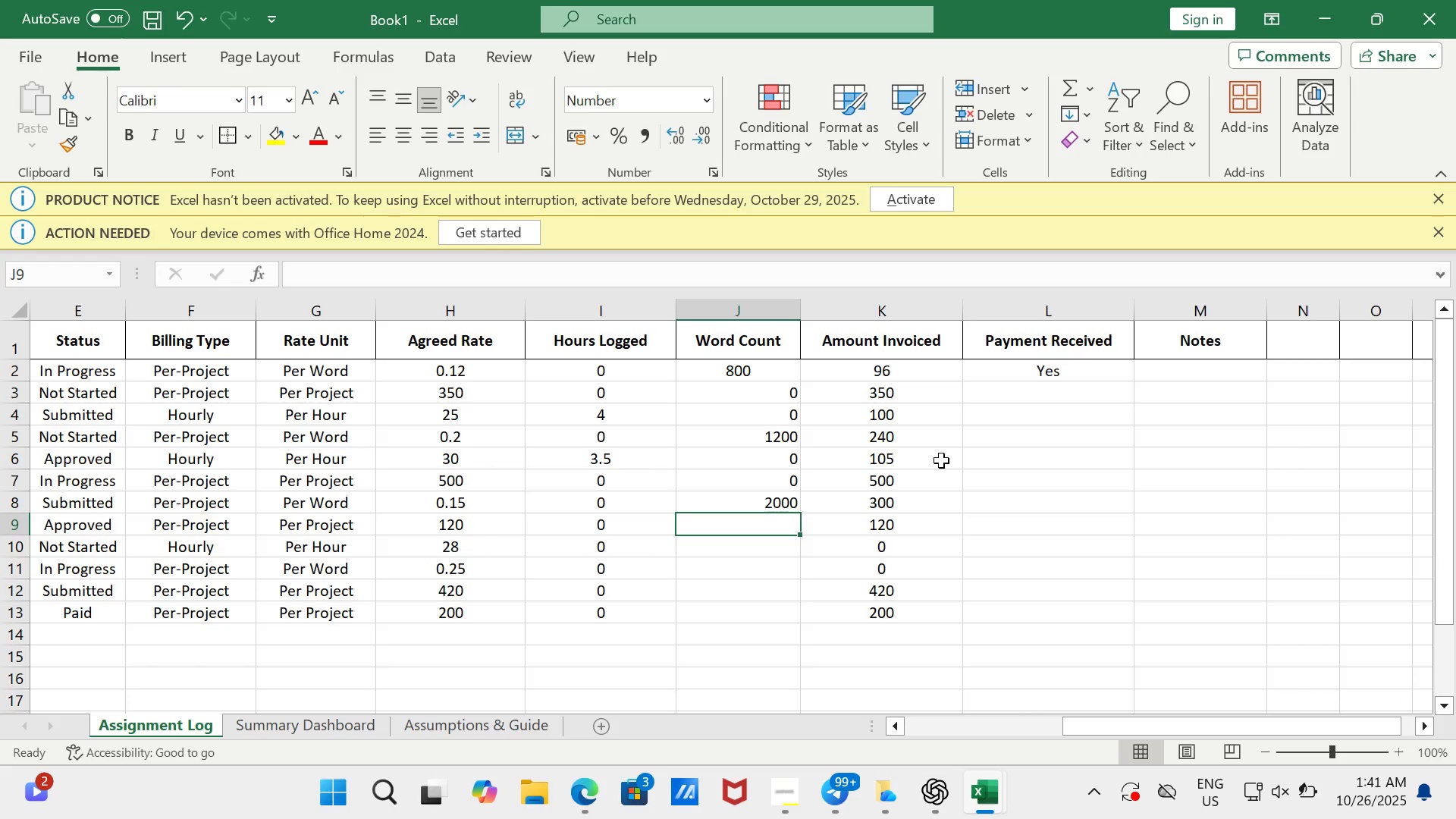 
wait(6.43)
 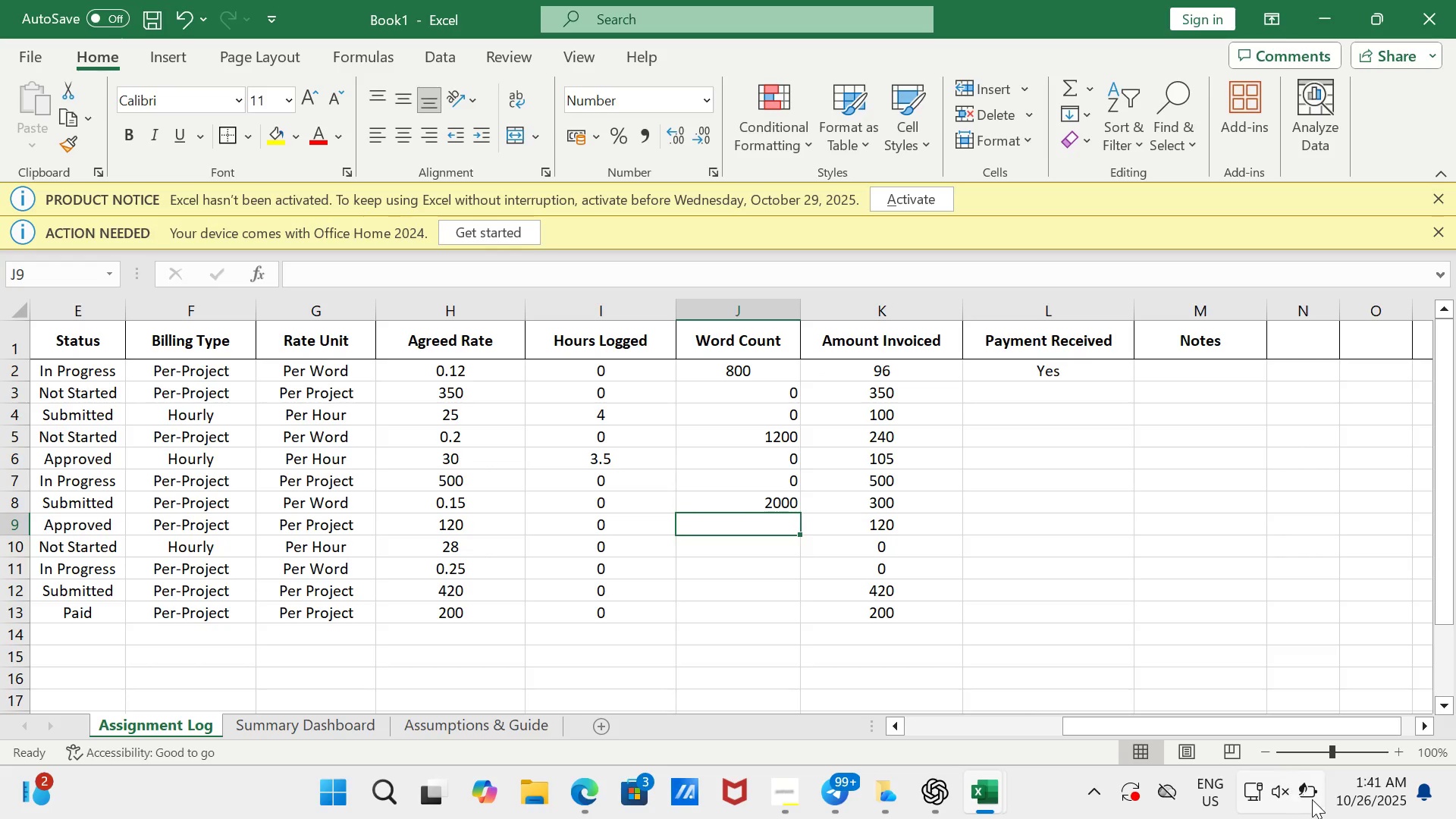 
hold_key(key=Numpad0, duration=1.69)
 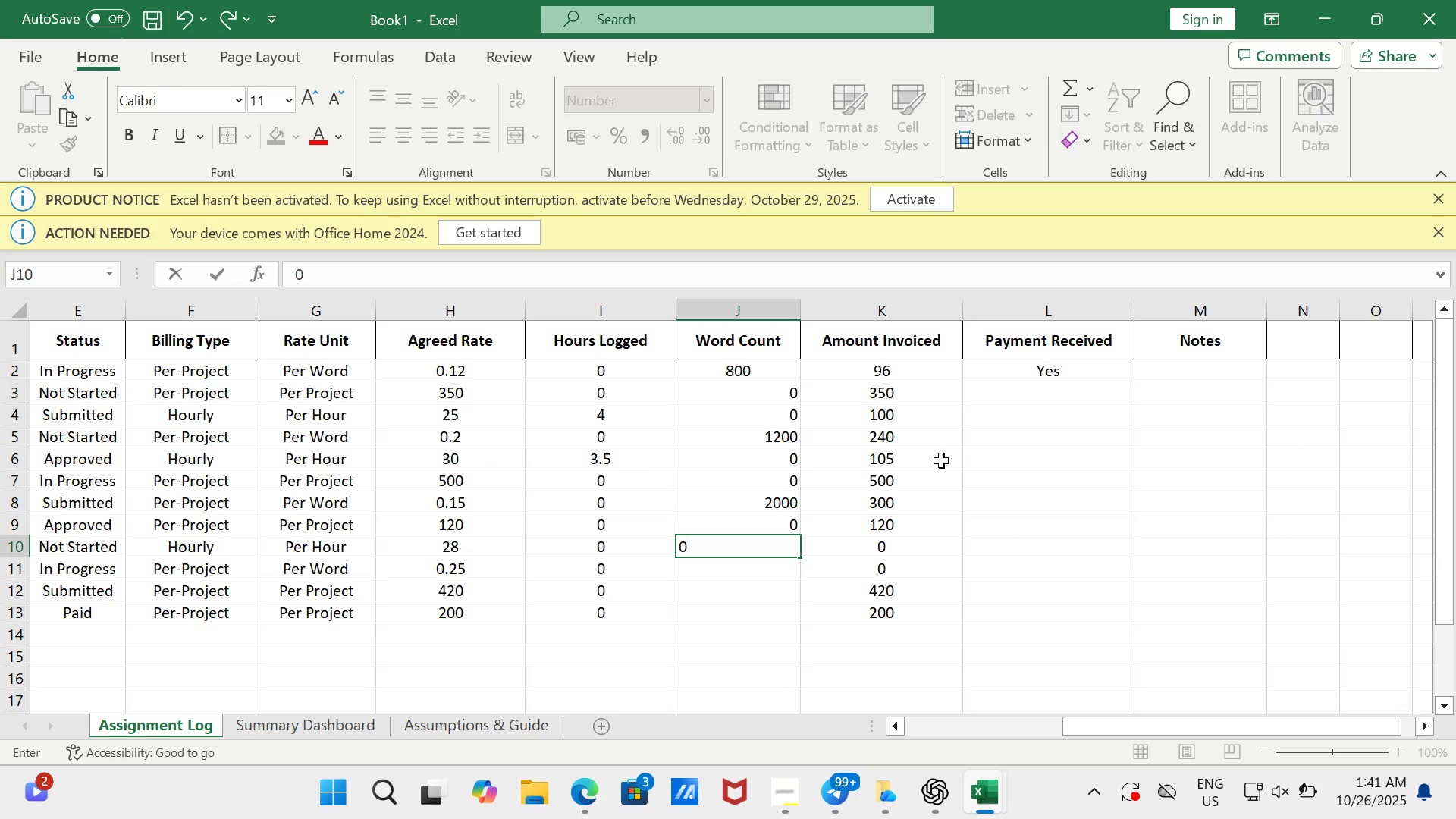 
key(Enter)
 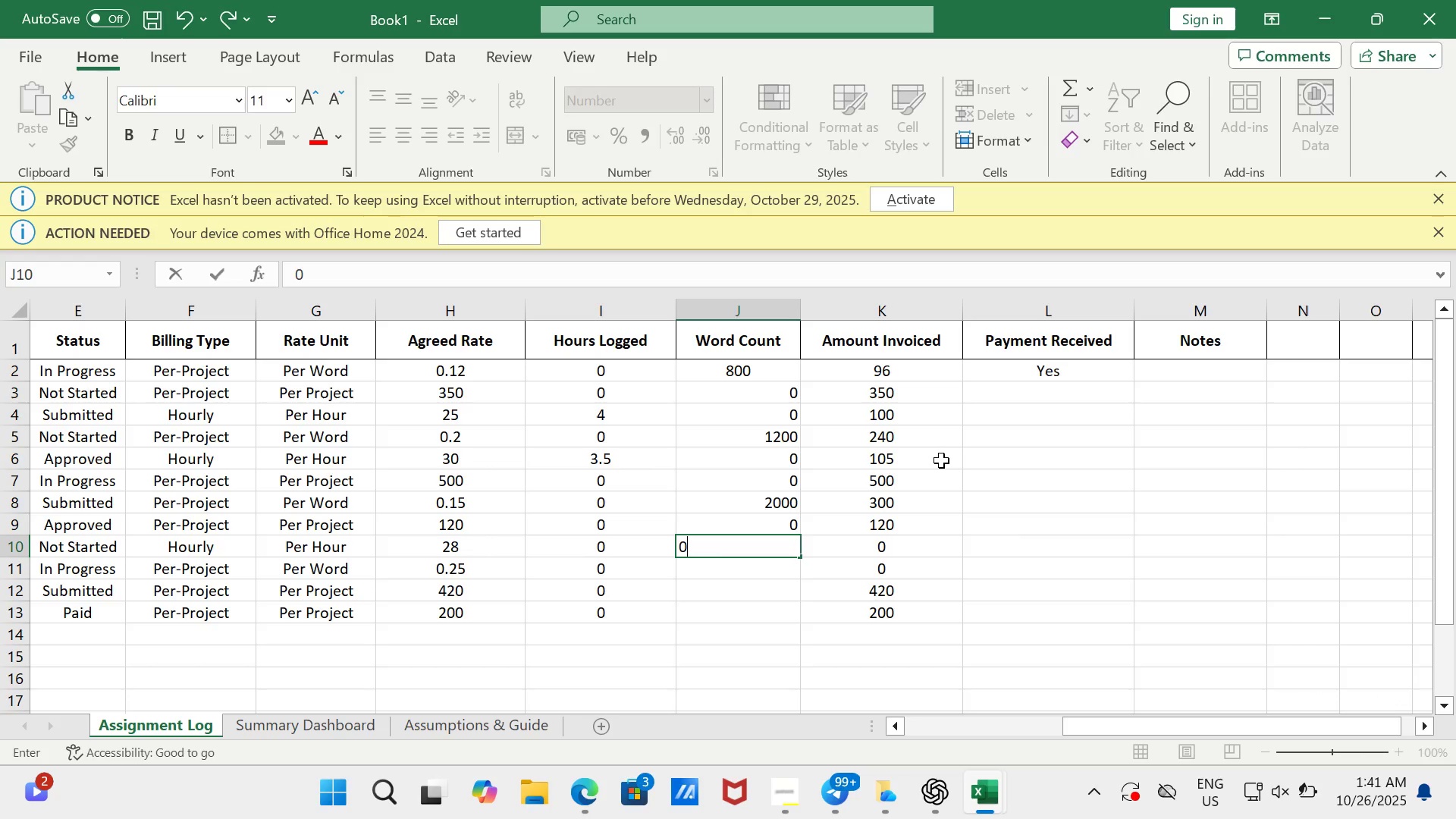 
key(Enter)
 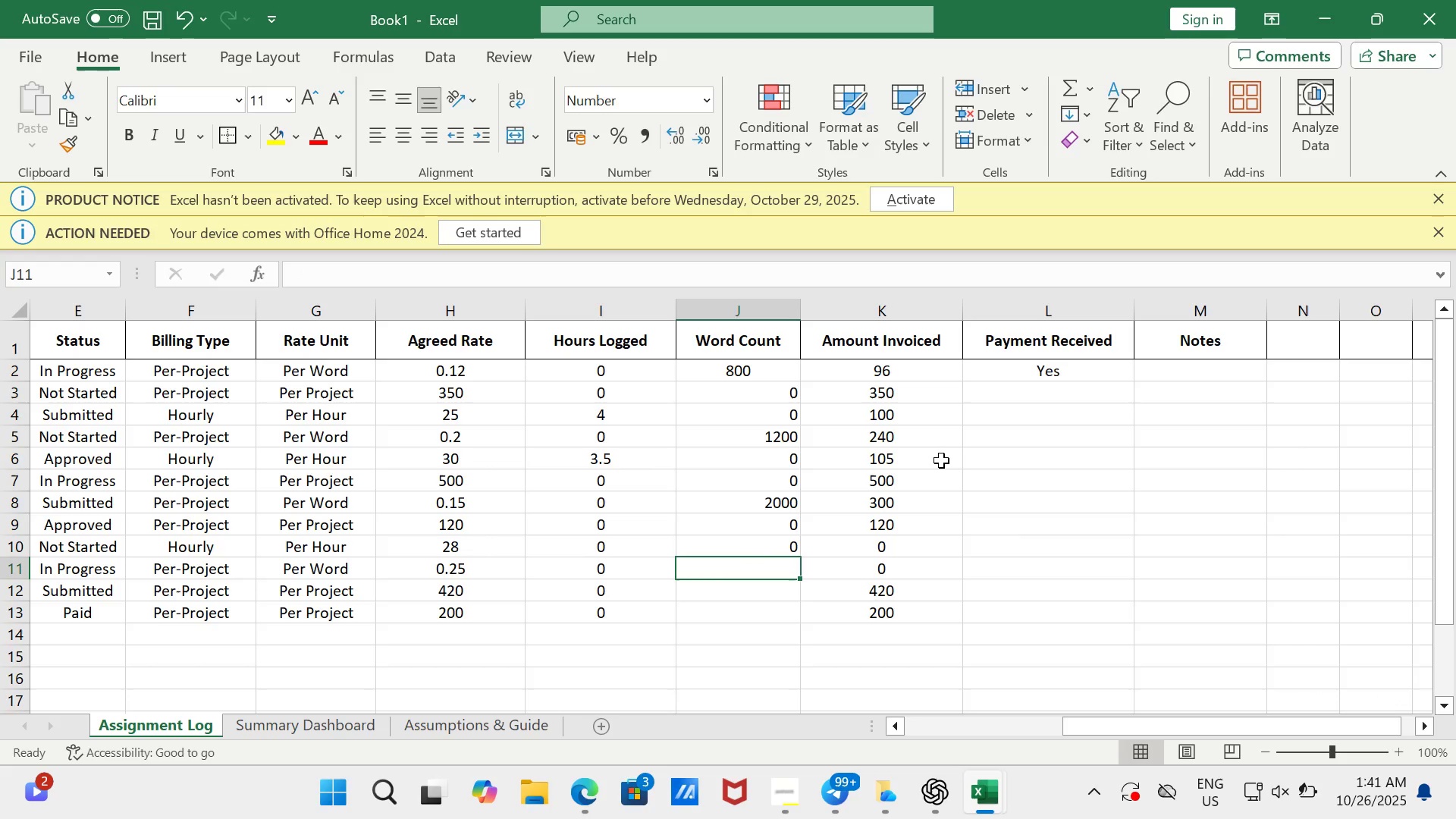 
key(Numpad9)
 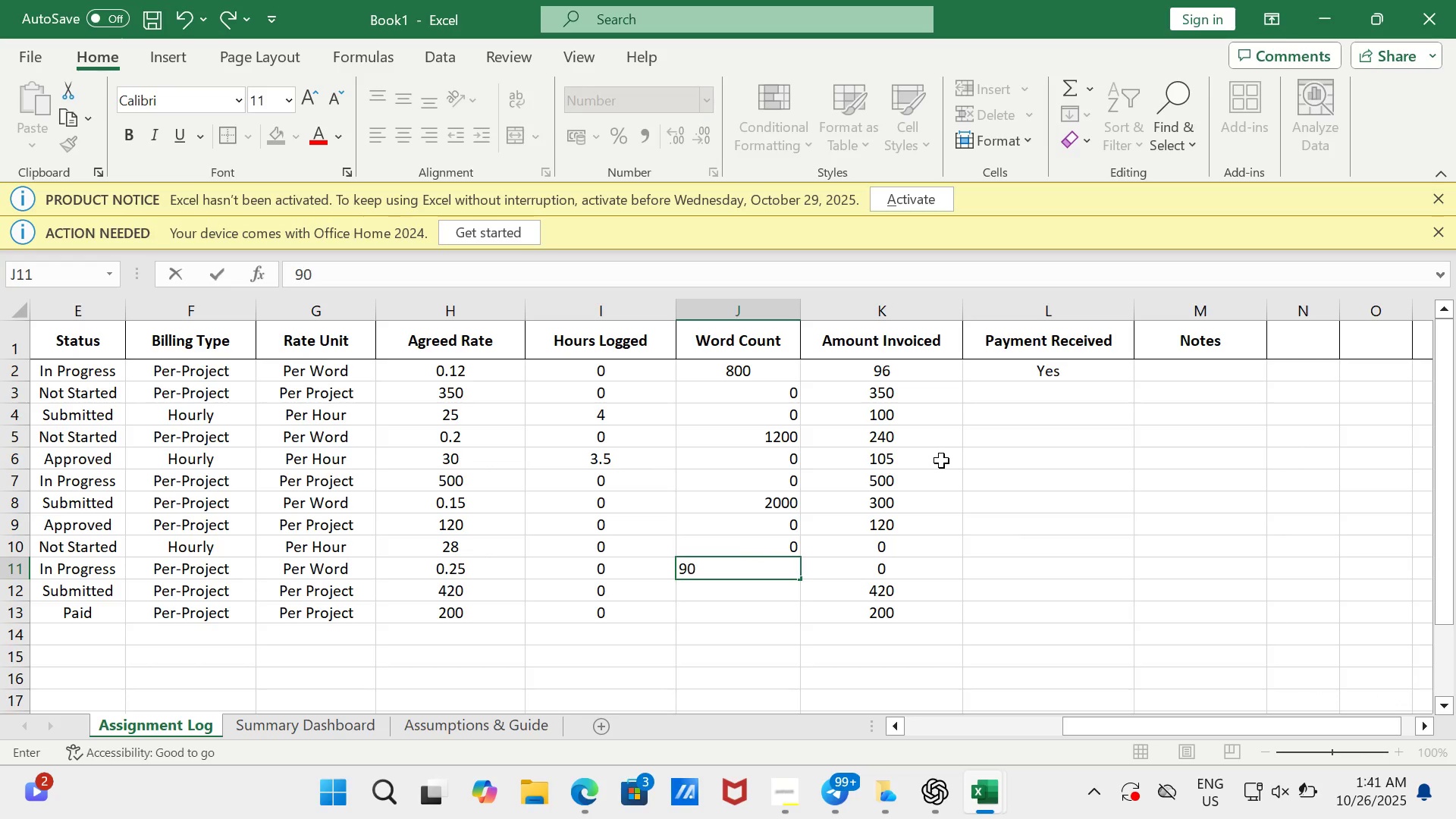 
key(Numpad0)
 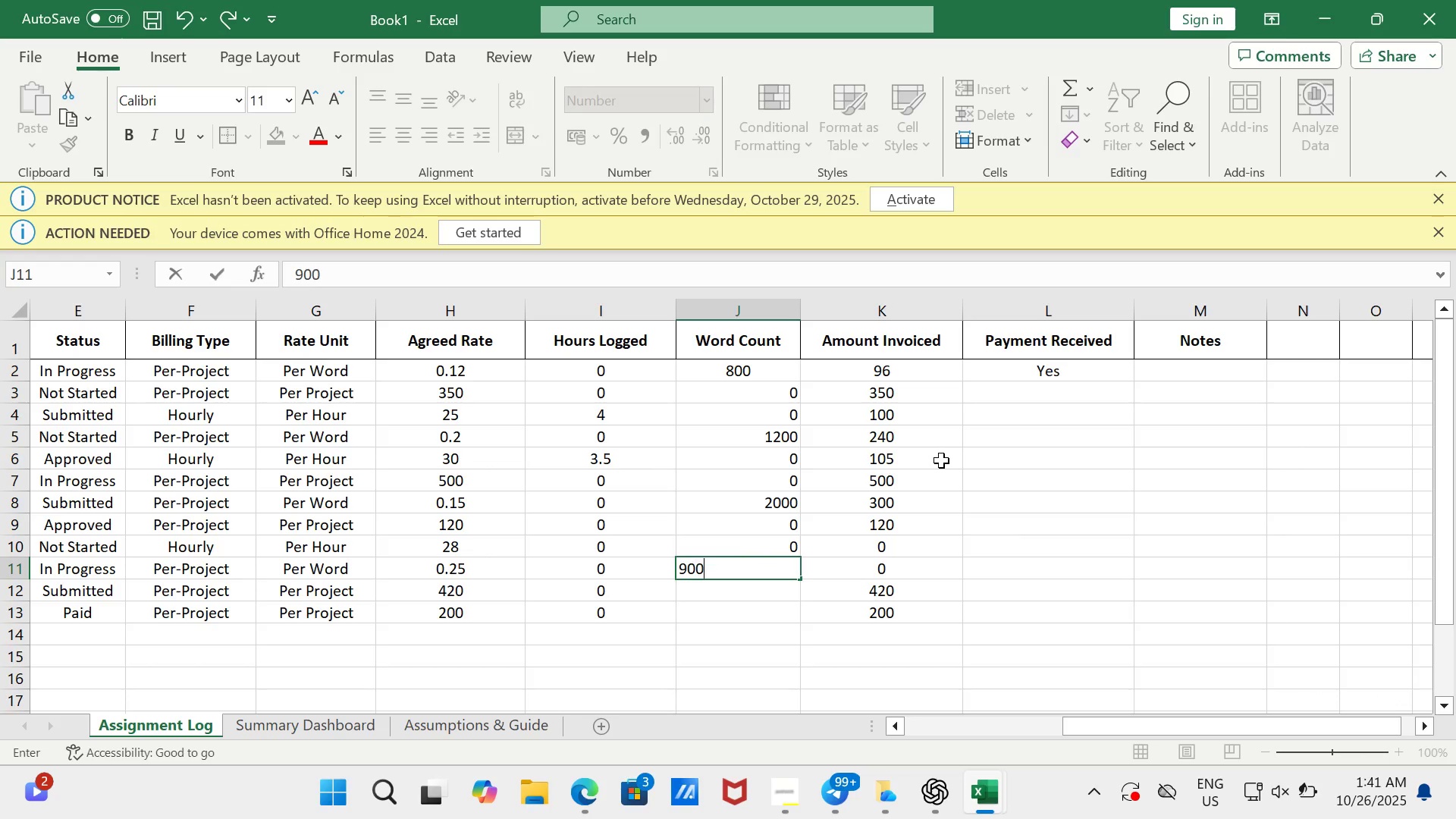 
key(Numpad0)
 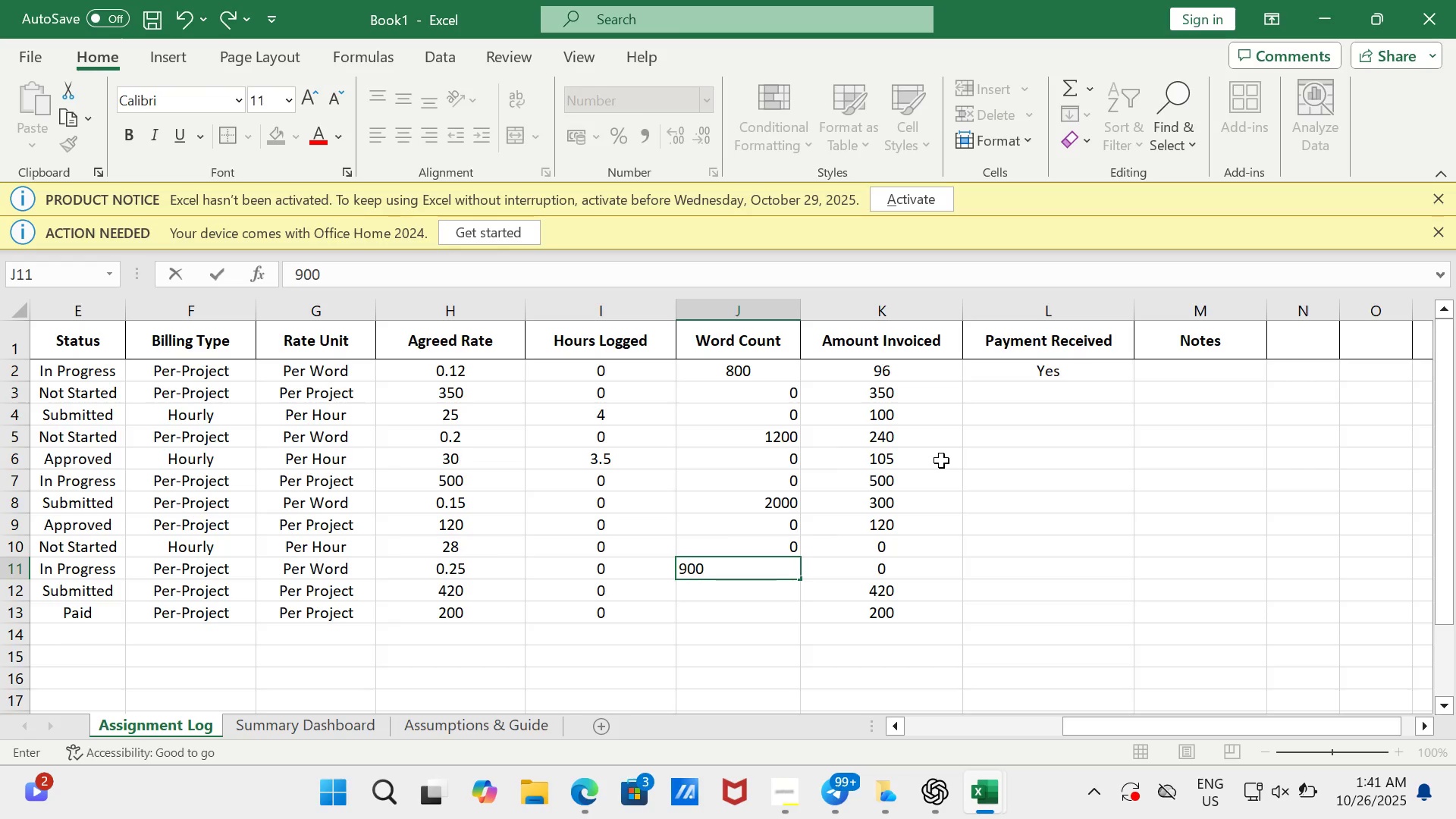 
key(Enter)
 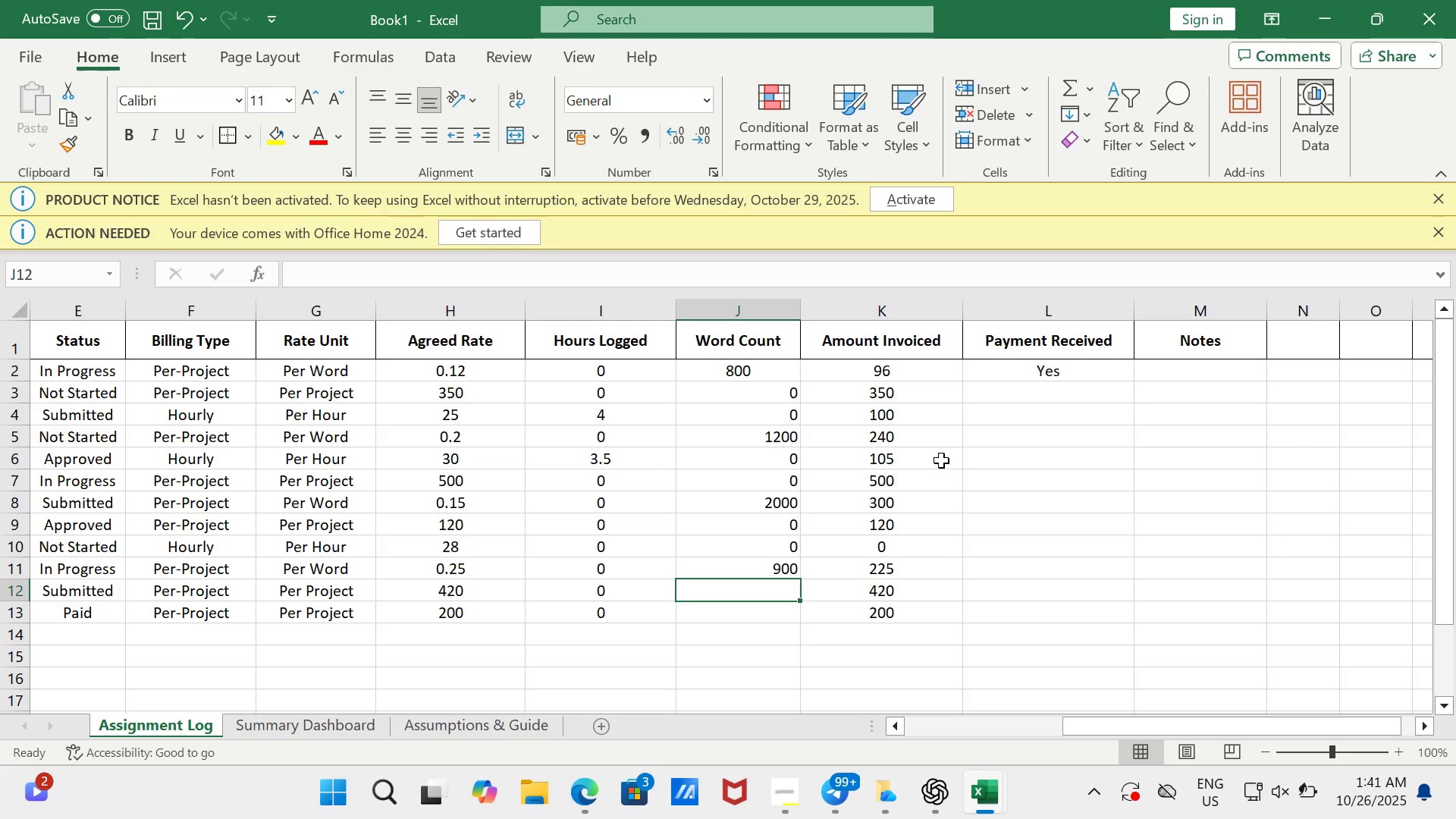 
key(Numpad0)
 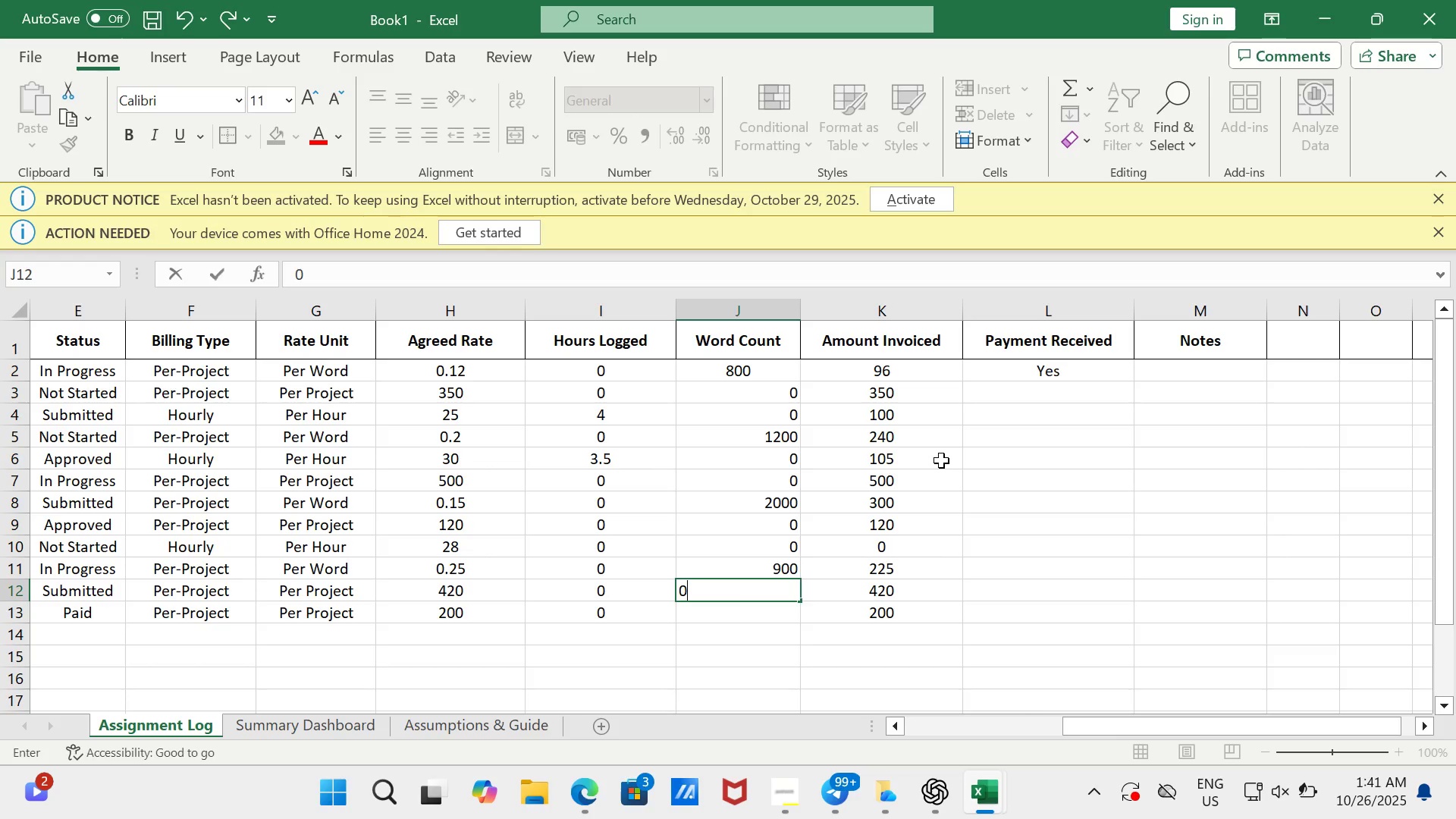 
key(Enter)
 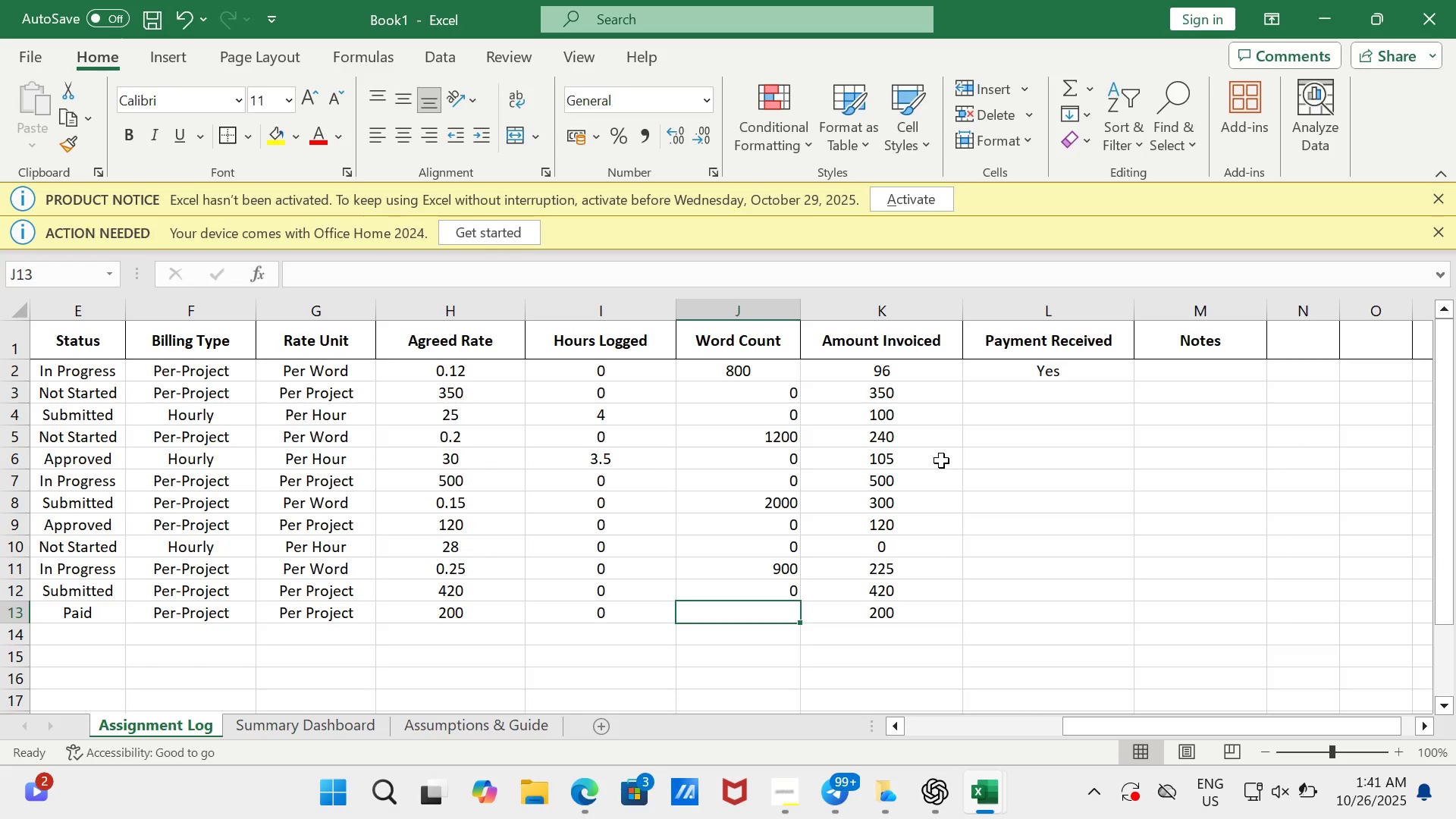 
key(Numpad0)
 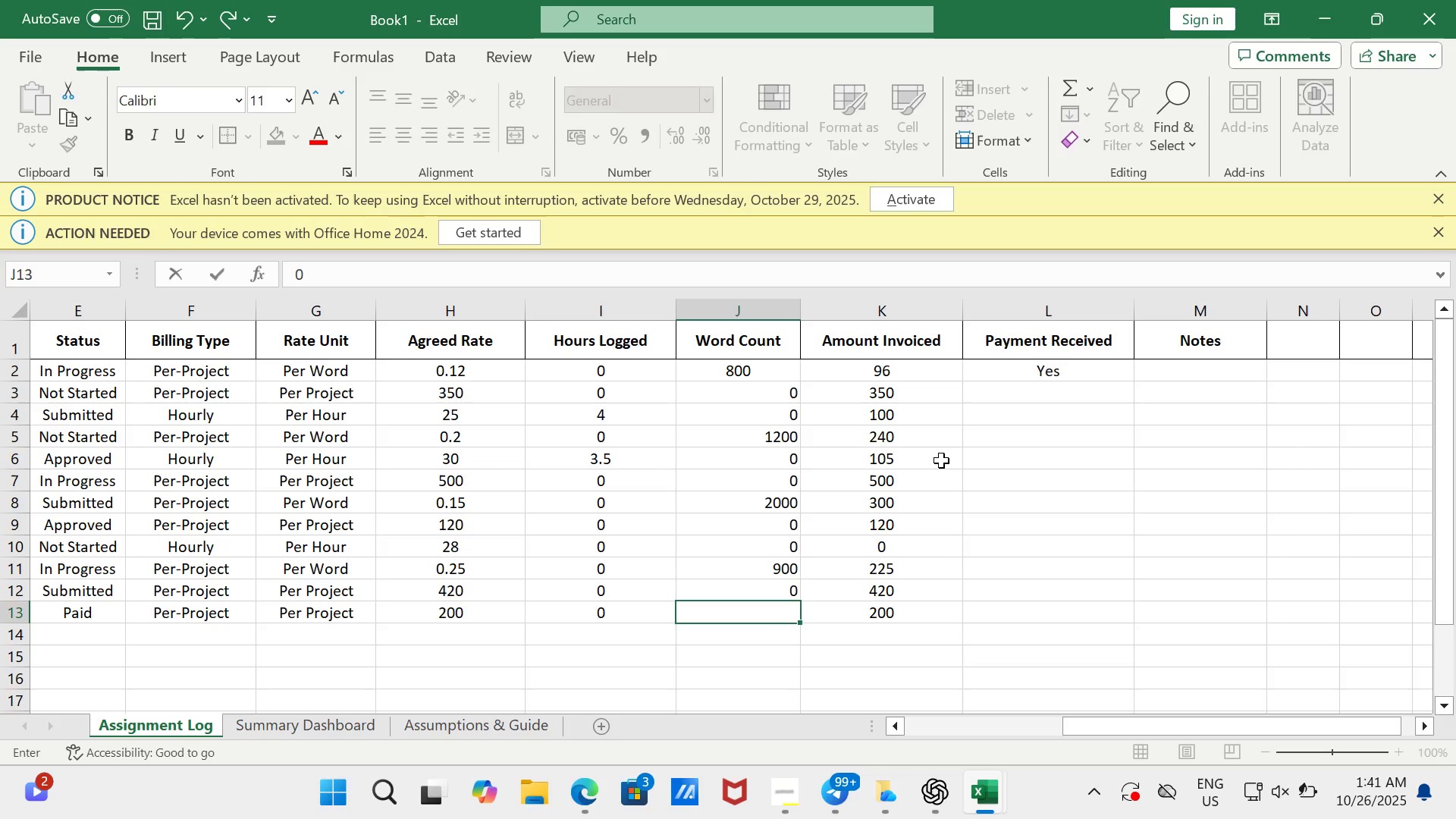 
key(Enter)
 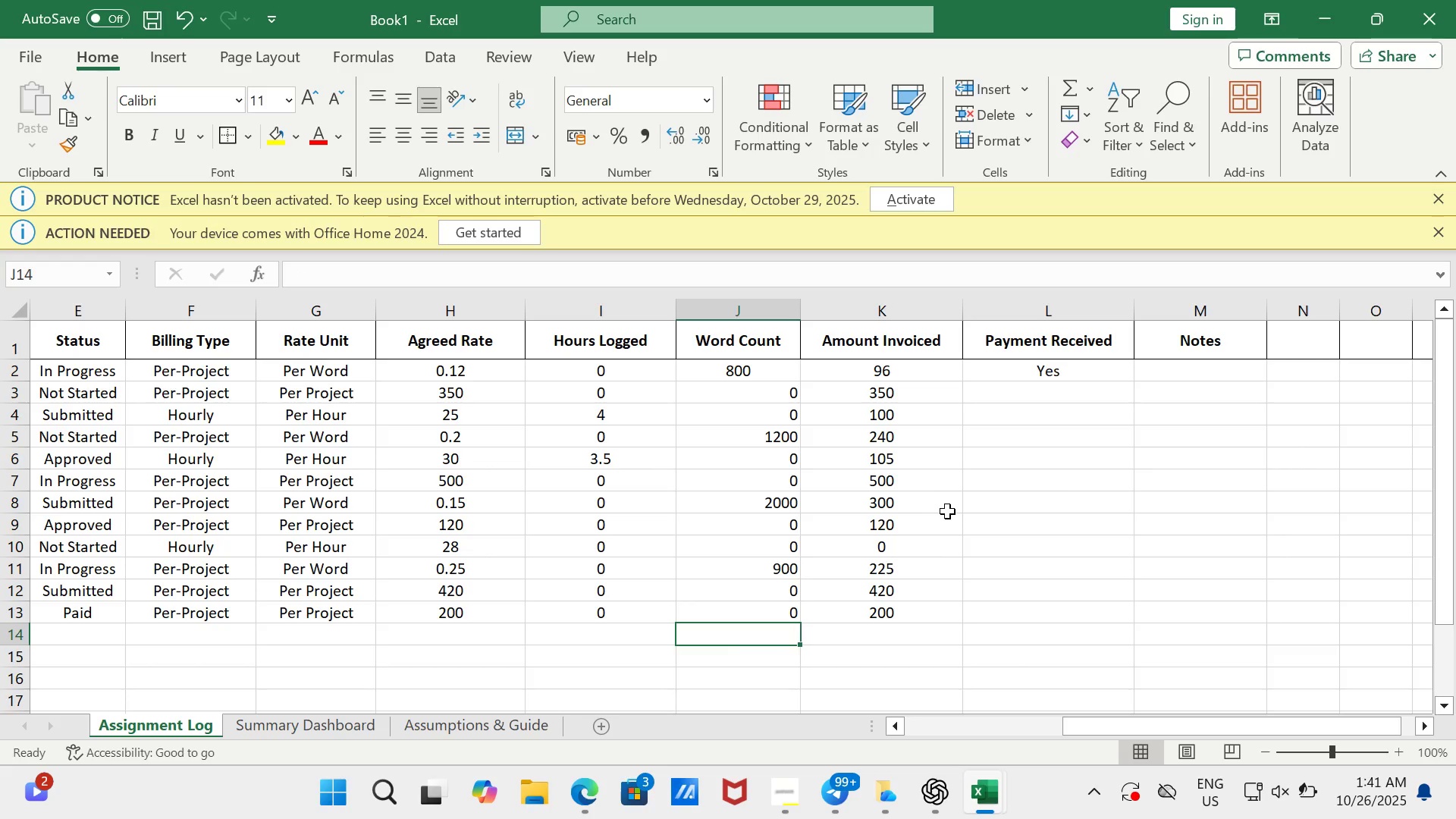 
left_click([949, 520])
 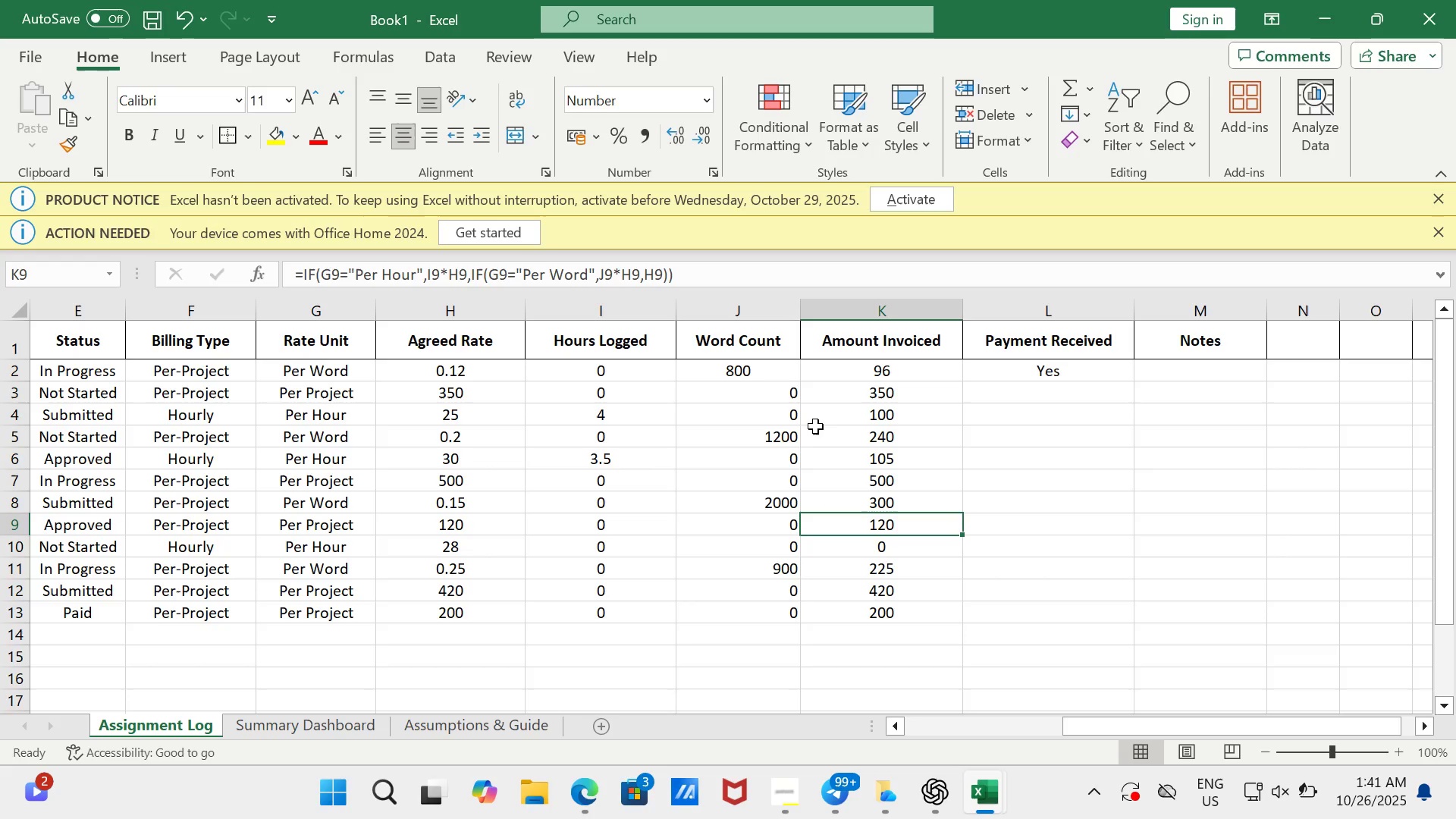 
left_click_drag(start_coordinate=[745, 370], to_coordinate=[756, 608])
 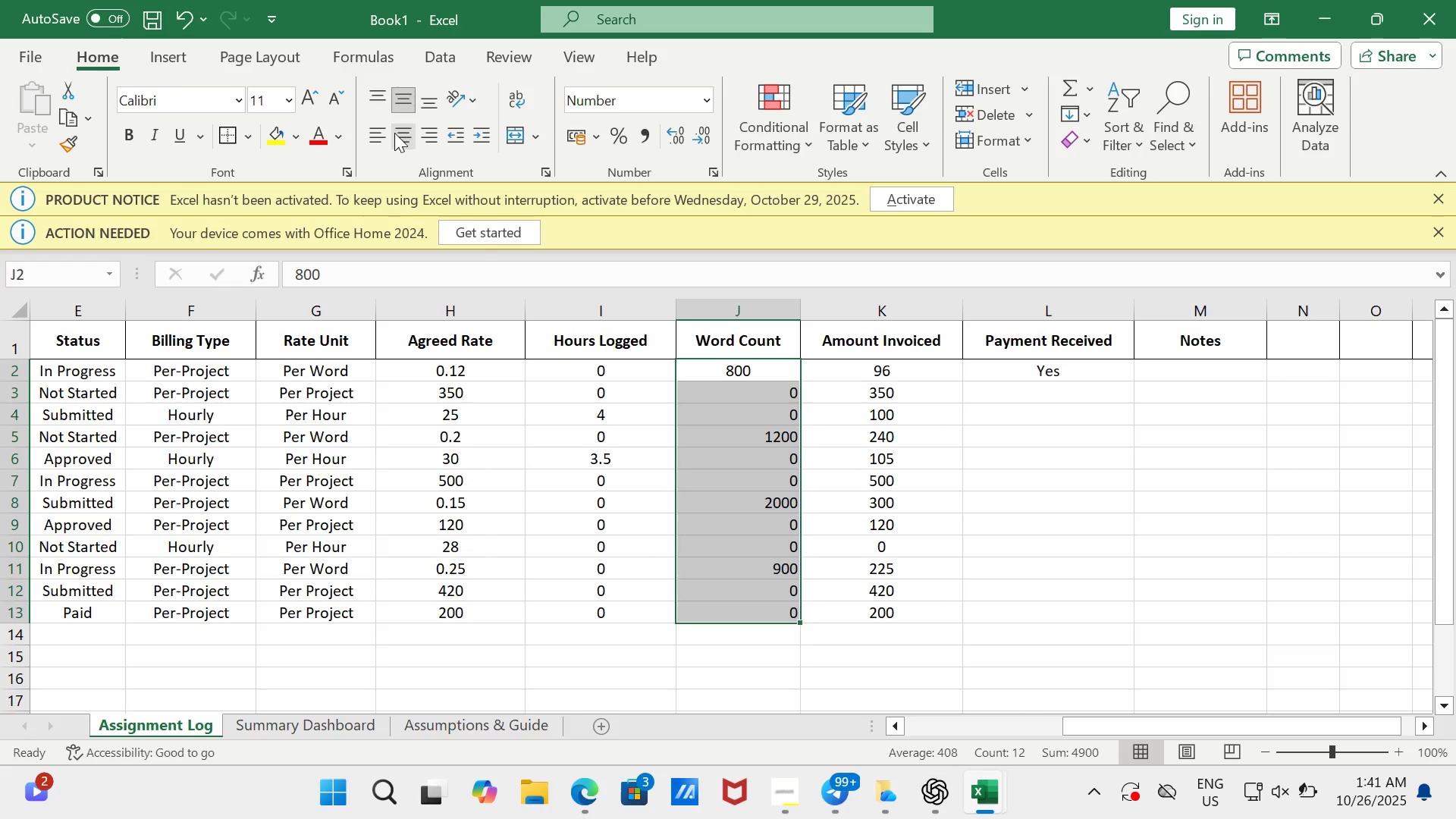 
double_click([394, 133])
 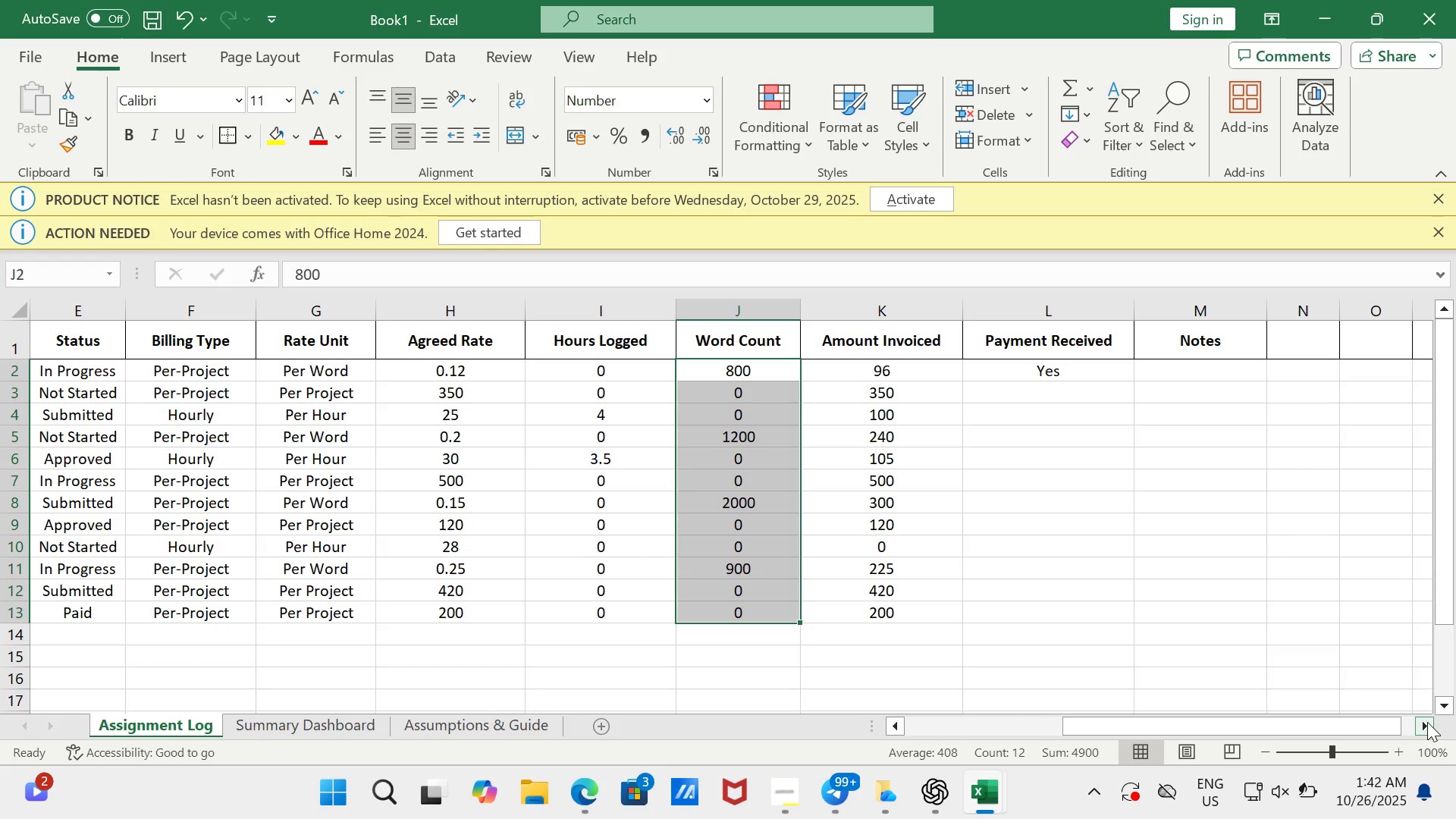 
double_click([1427, 722])